 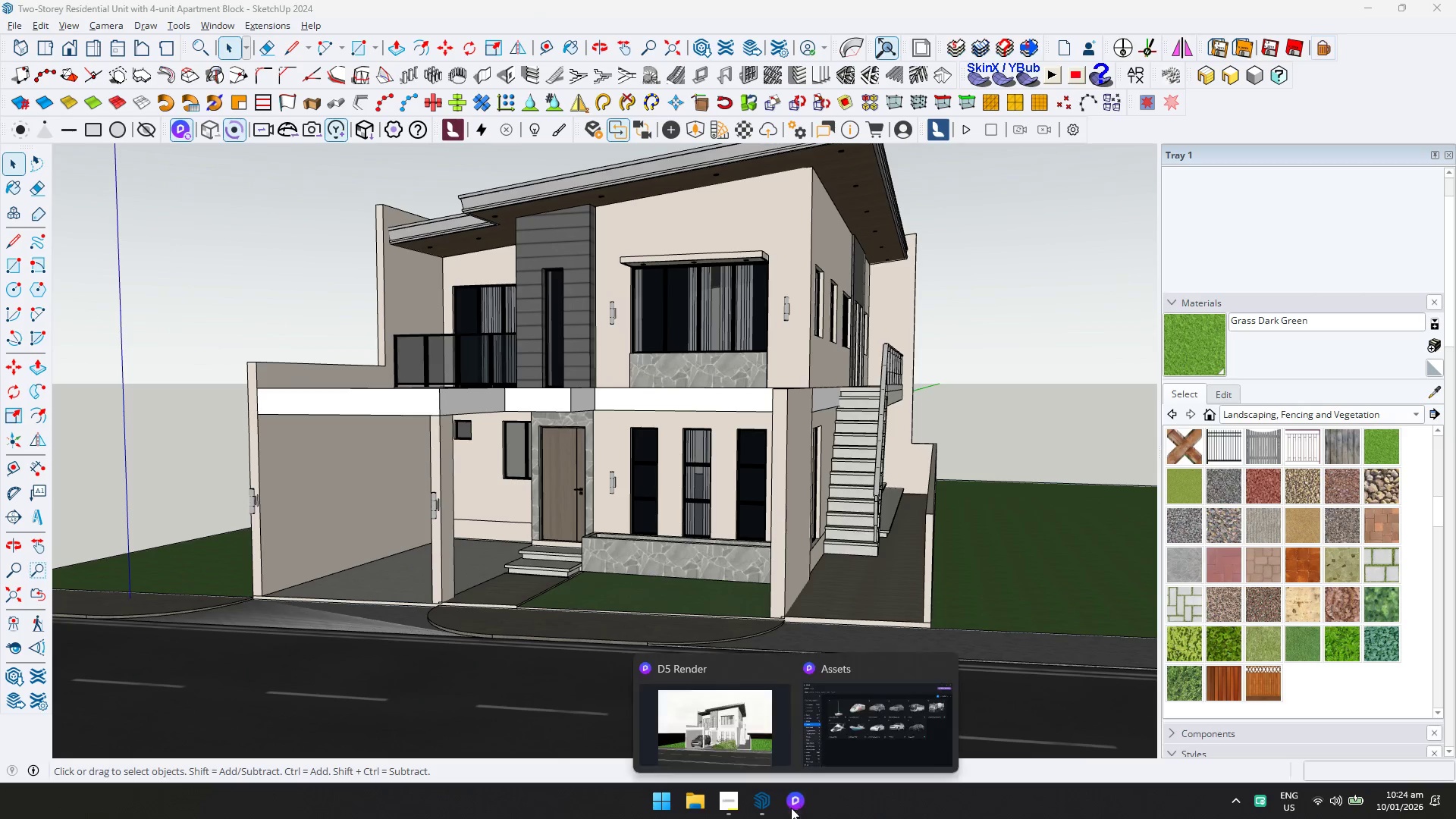 
left_click([838, 736])
 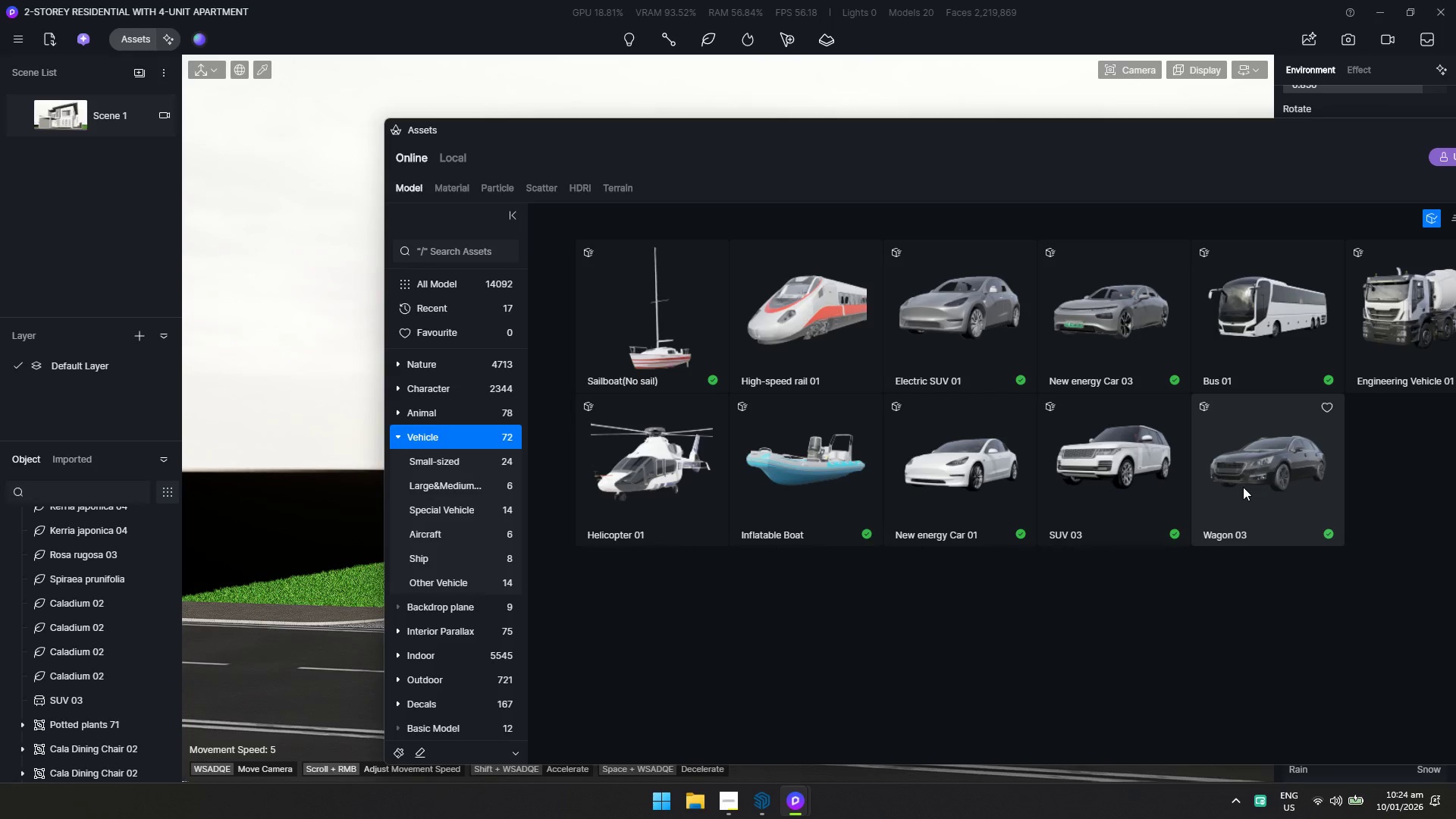 
left_click([963, 499])
 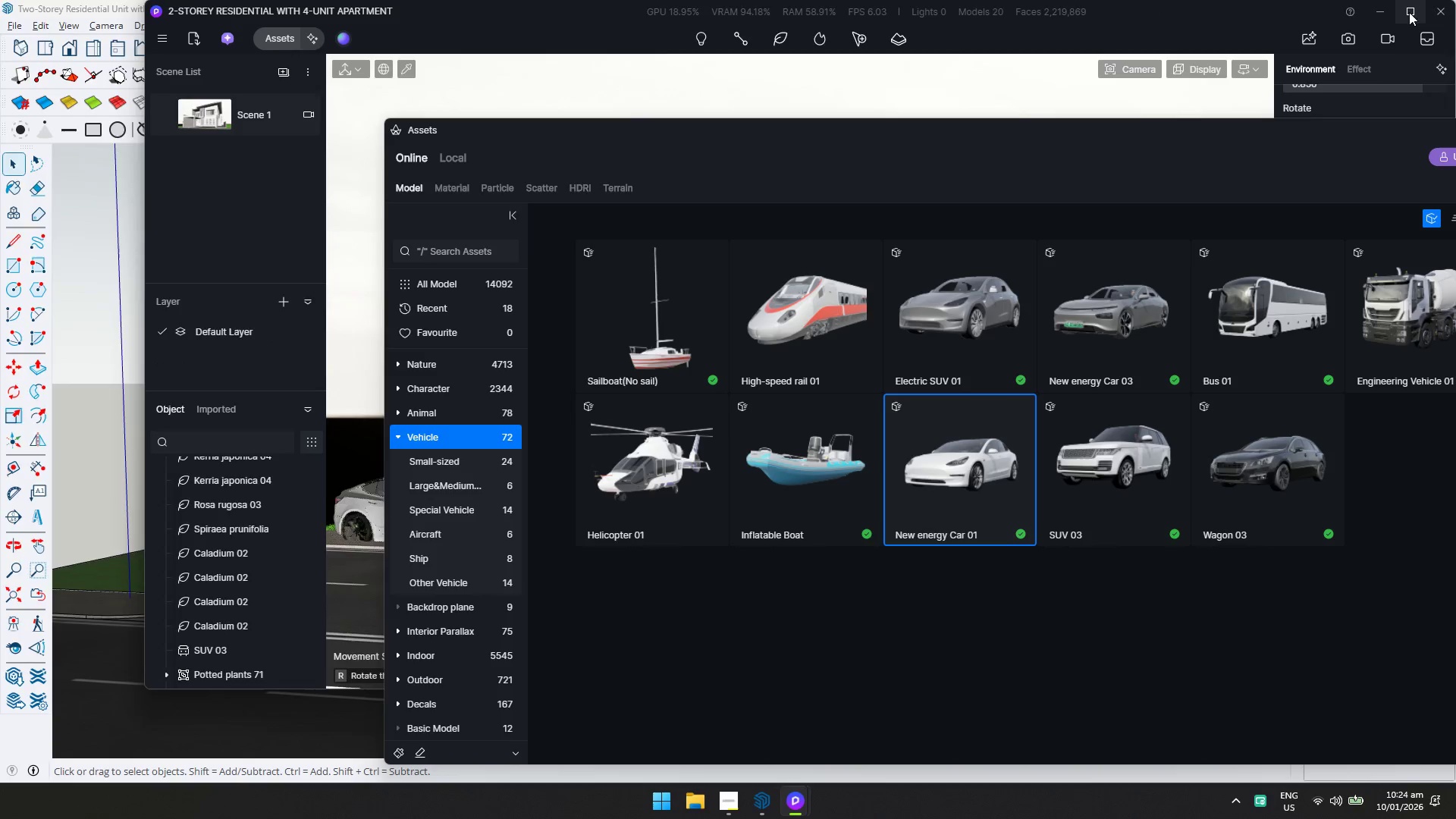 
left_click_drag(start_coordinate=[1331, 131], to_coordinate=[720, 624])
 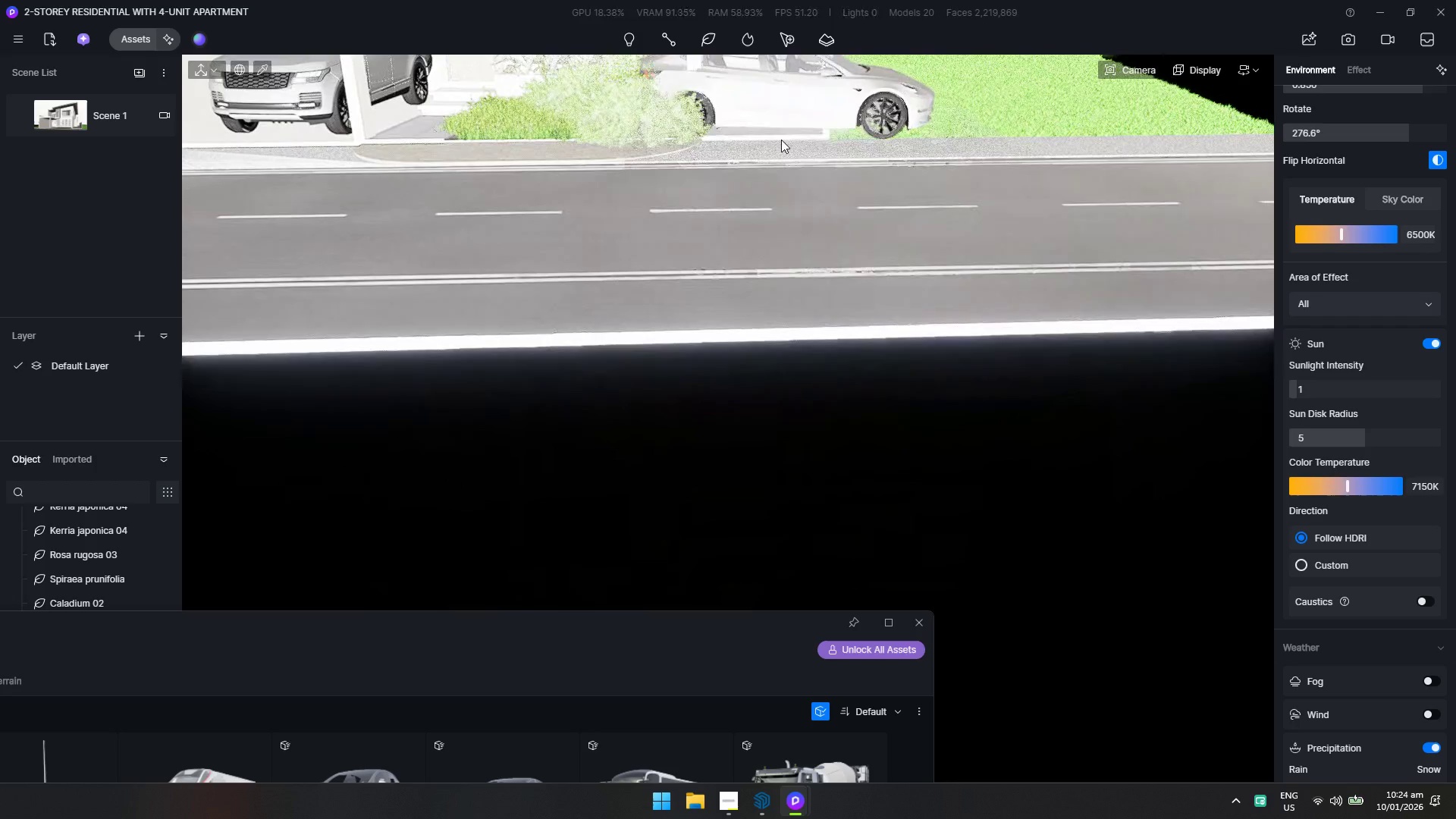 
left_click([795, 181])
 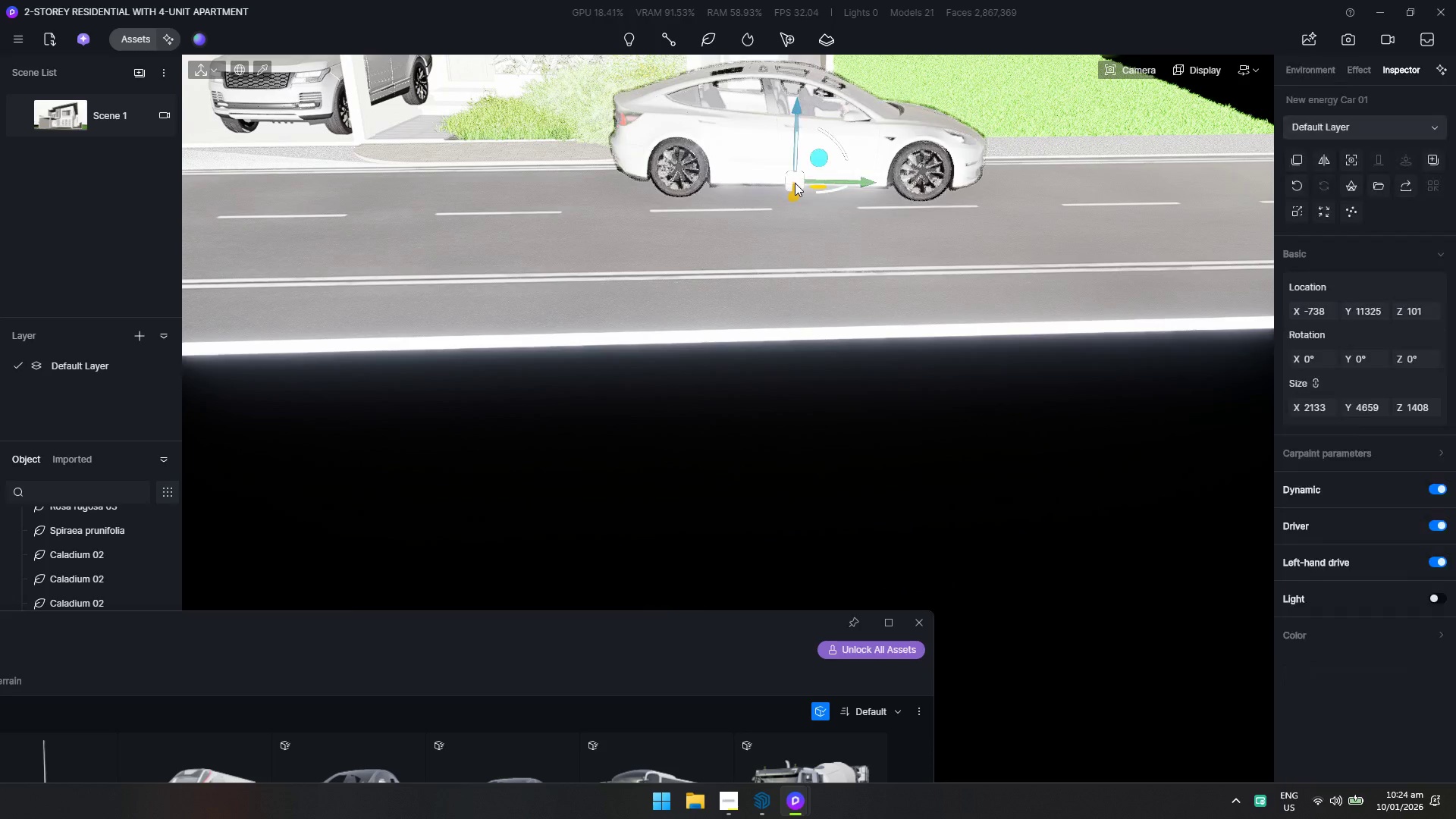 
hold_key(key=Escape, duration=0.41)
 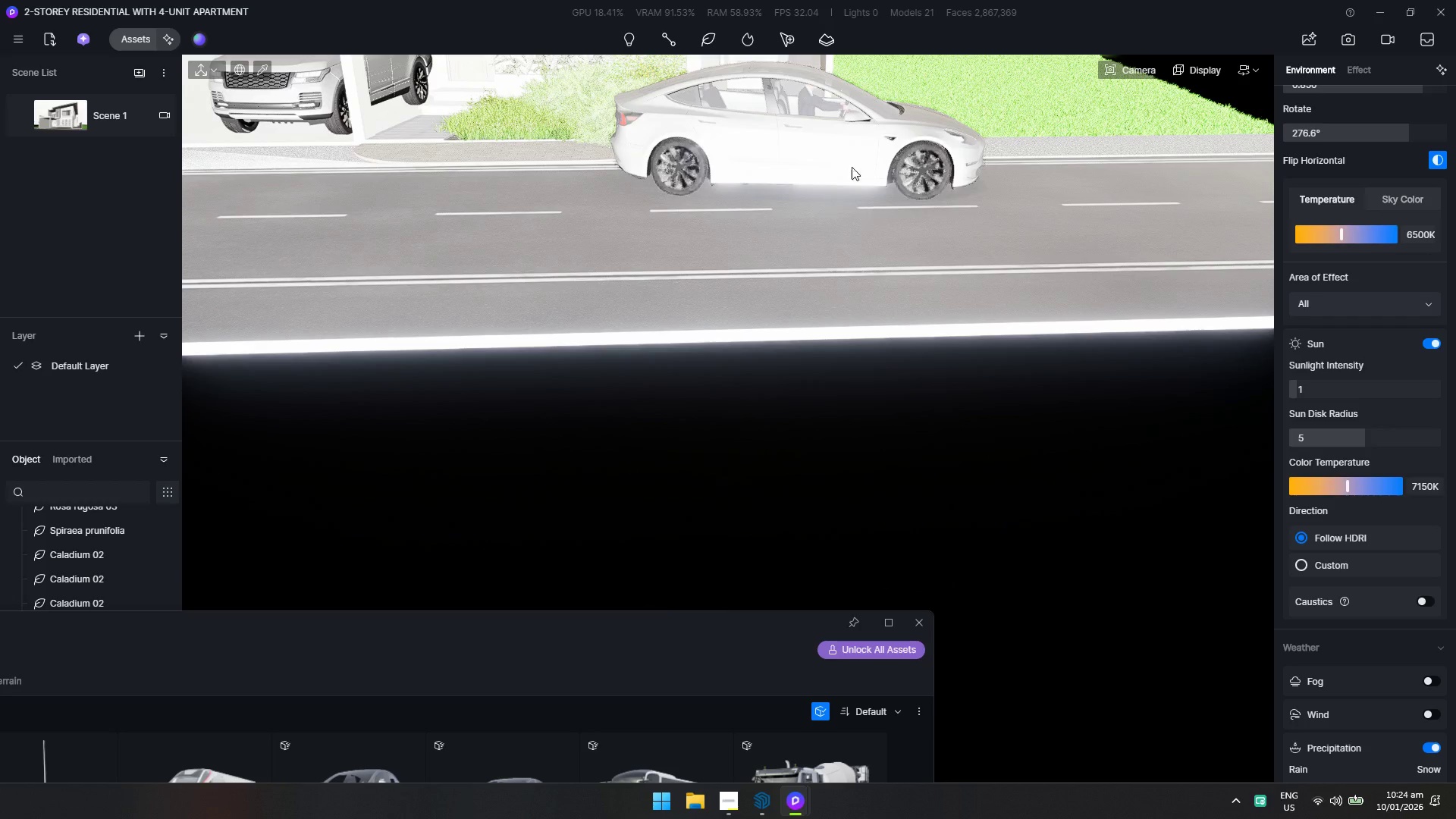 
left_click([848, 152])
 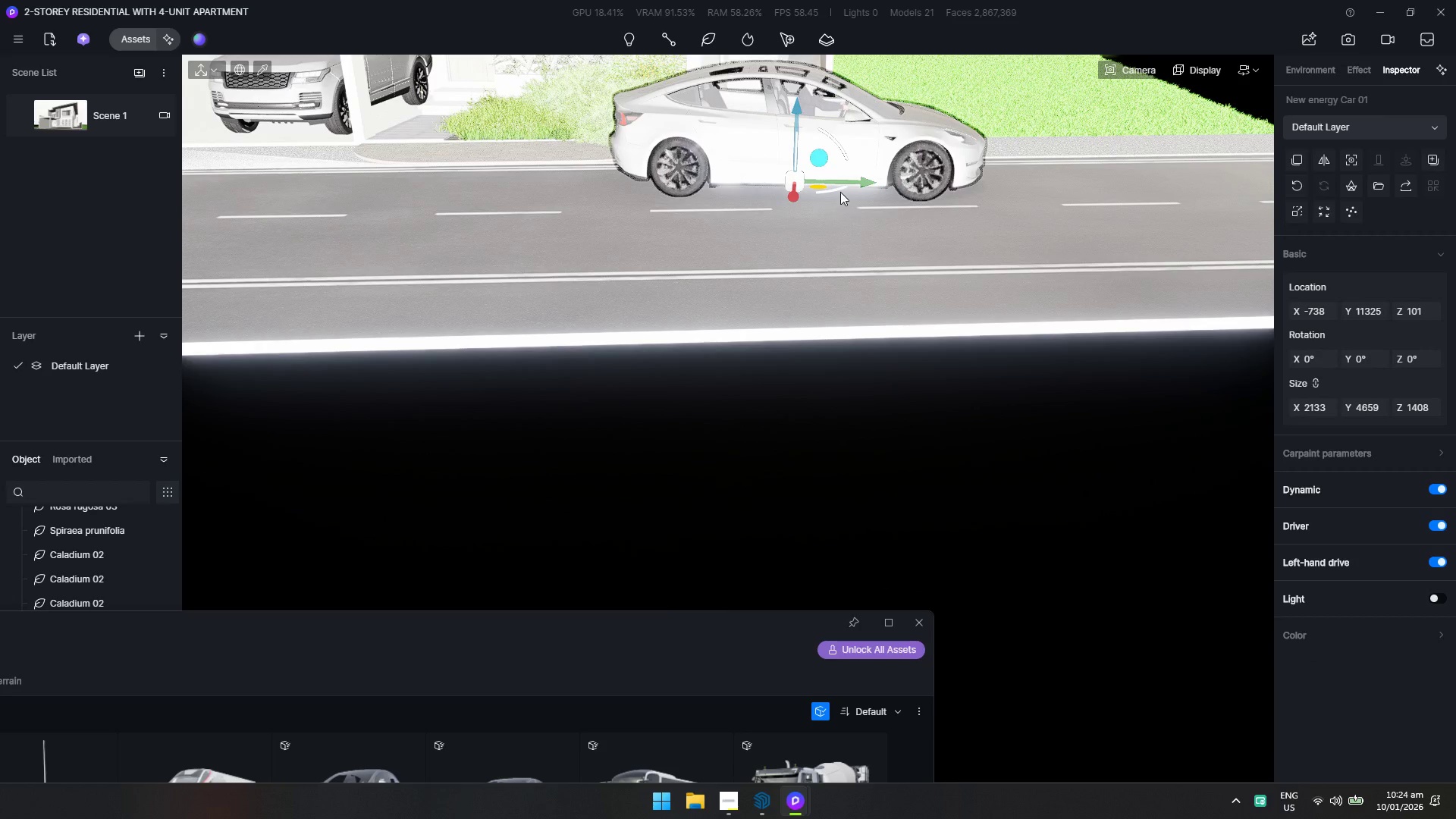 
left_click_drag(start_coordinate=[836, 190], to_coordinate=[631, 149])
 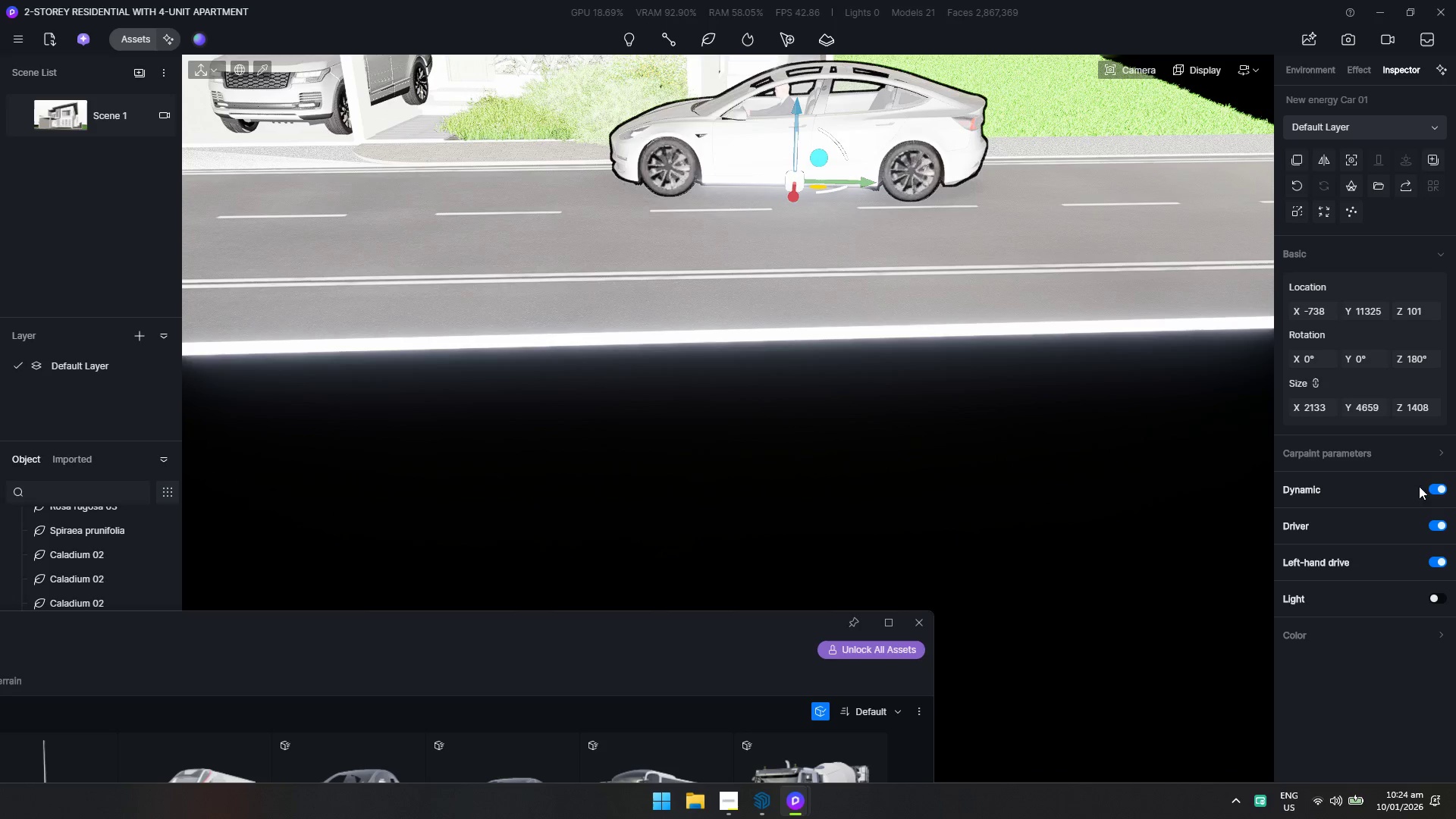 
left_click([1435, 489])
 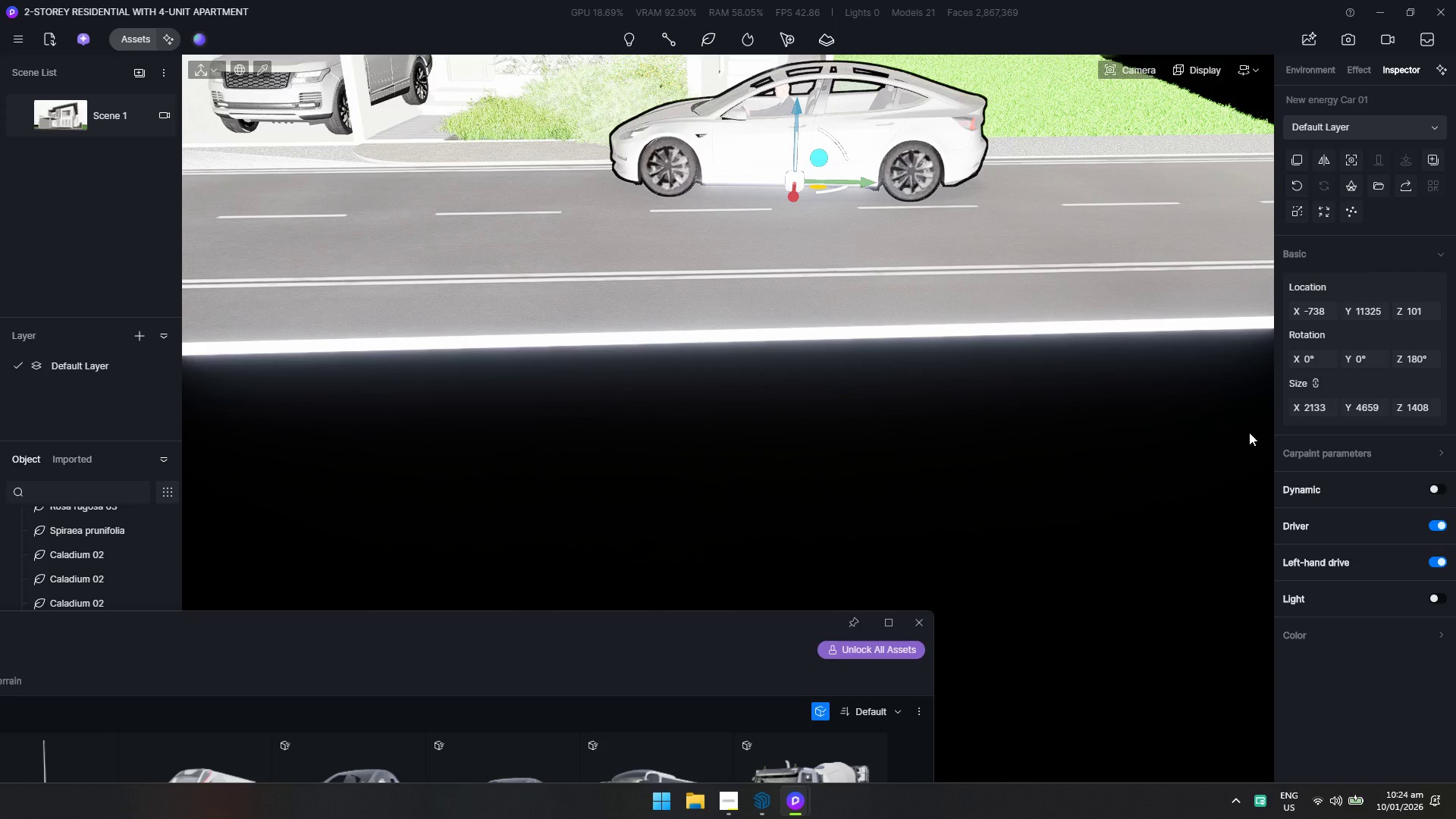 
hold_key(key=Q, duration=1.91)
 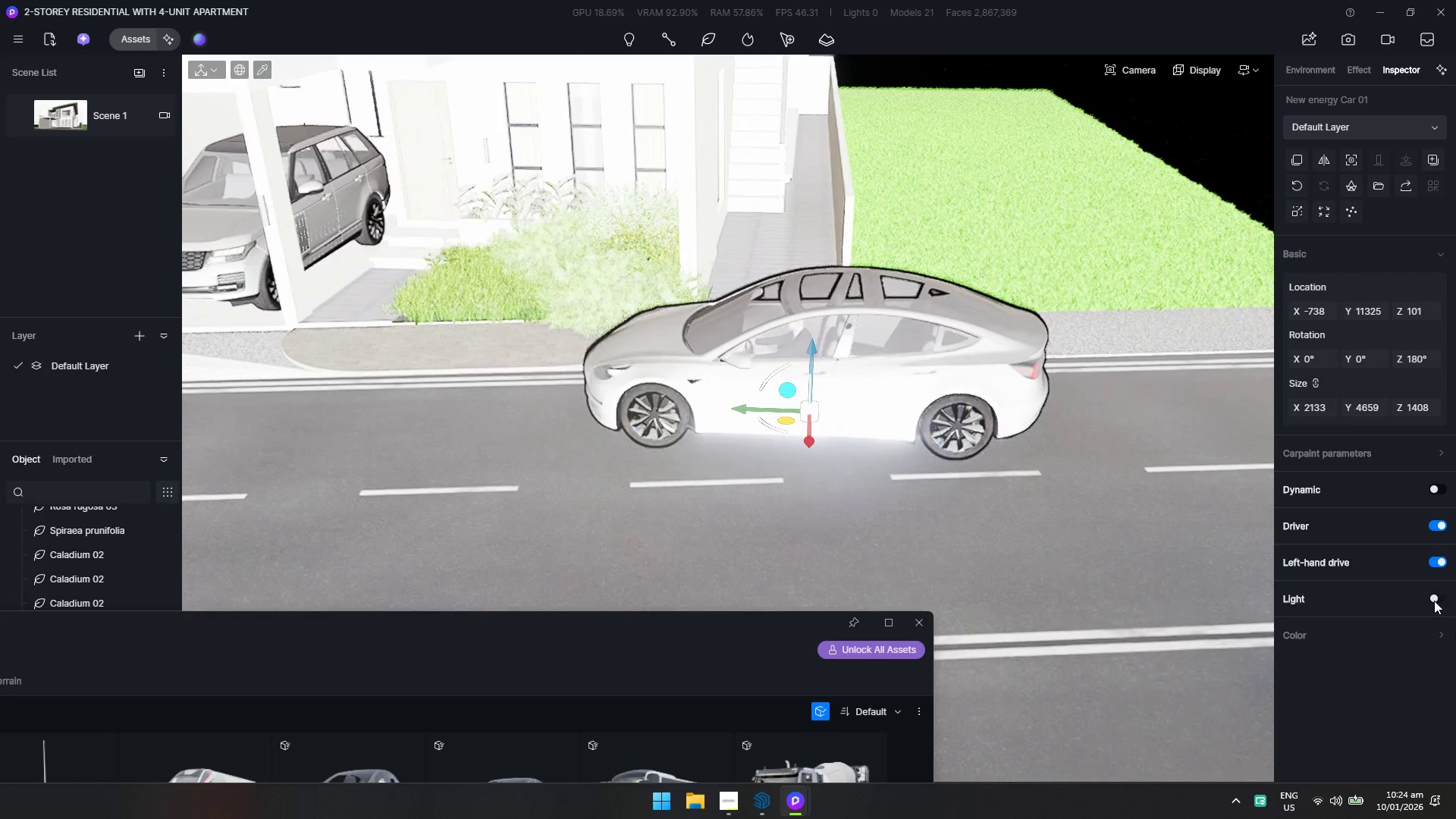 
hold_key(key=W, duration=0.72)
 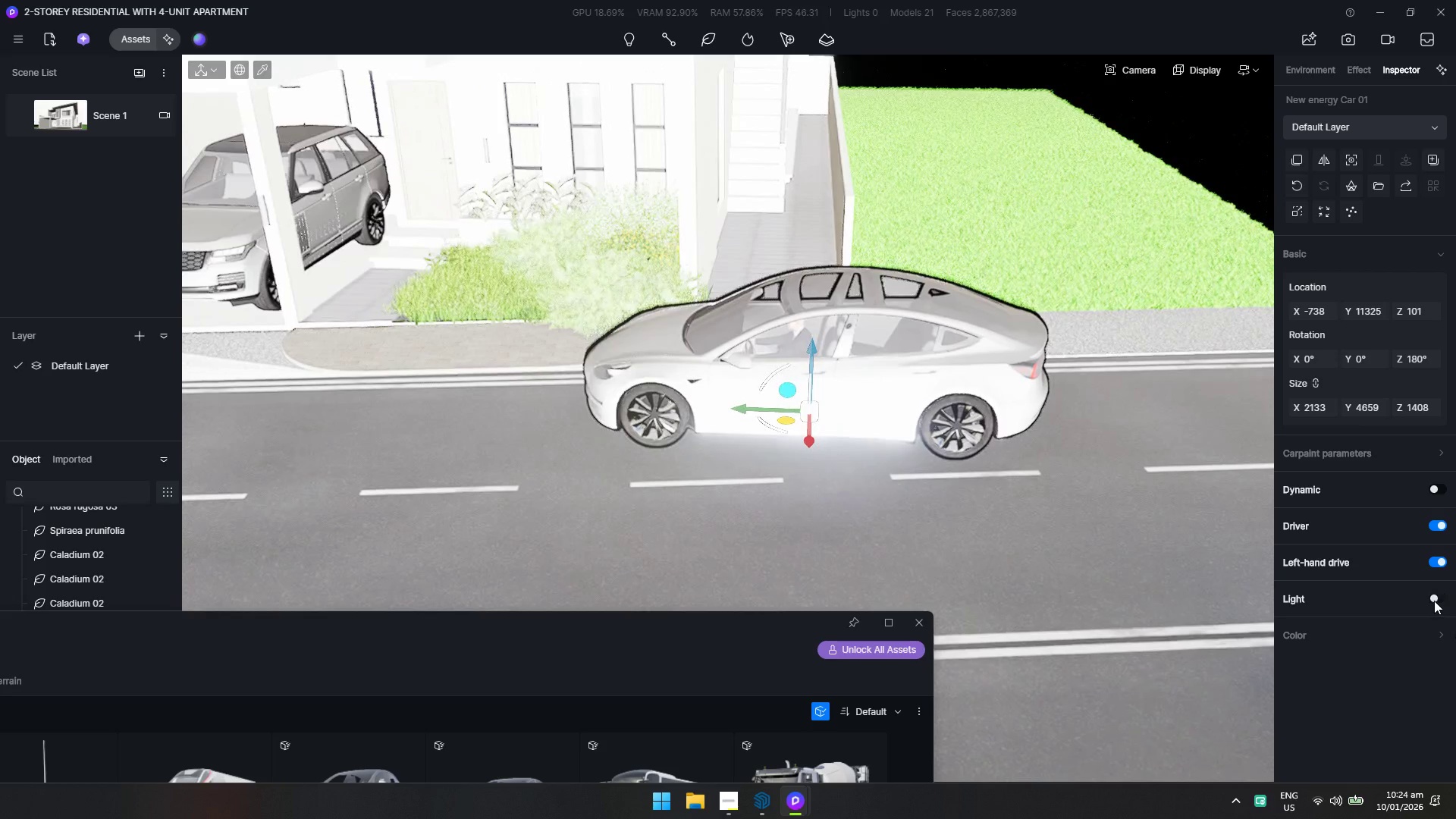 
left_click([1434, 601])
 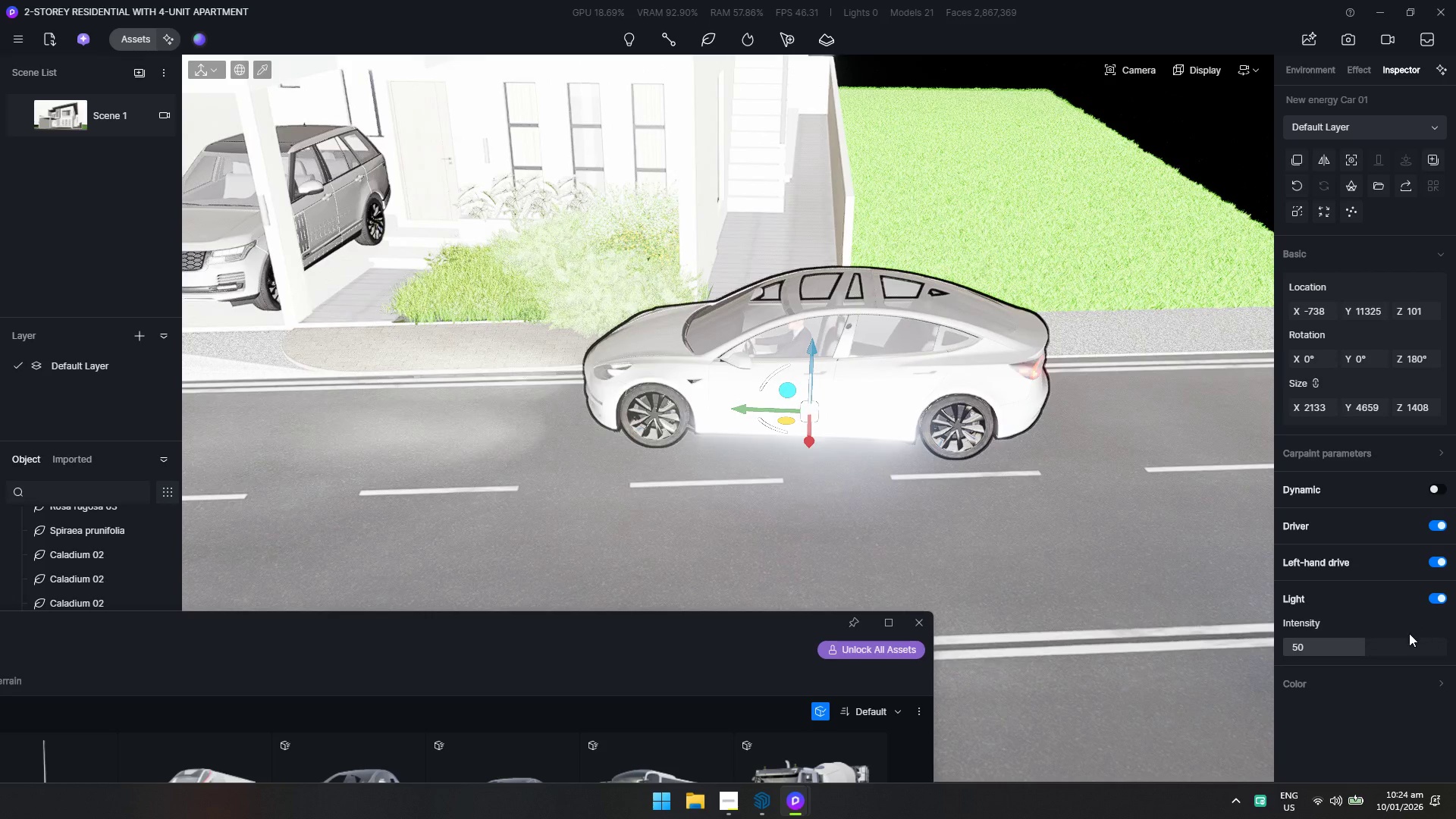 
left_click([1384, 650])
 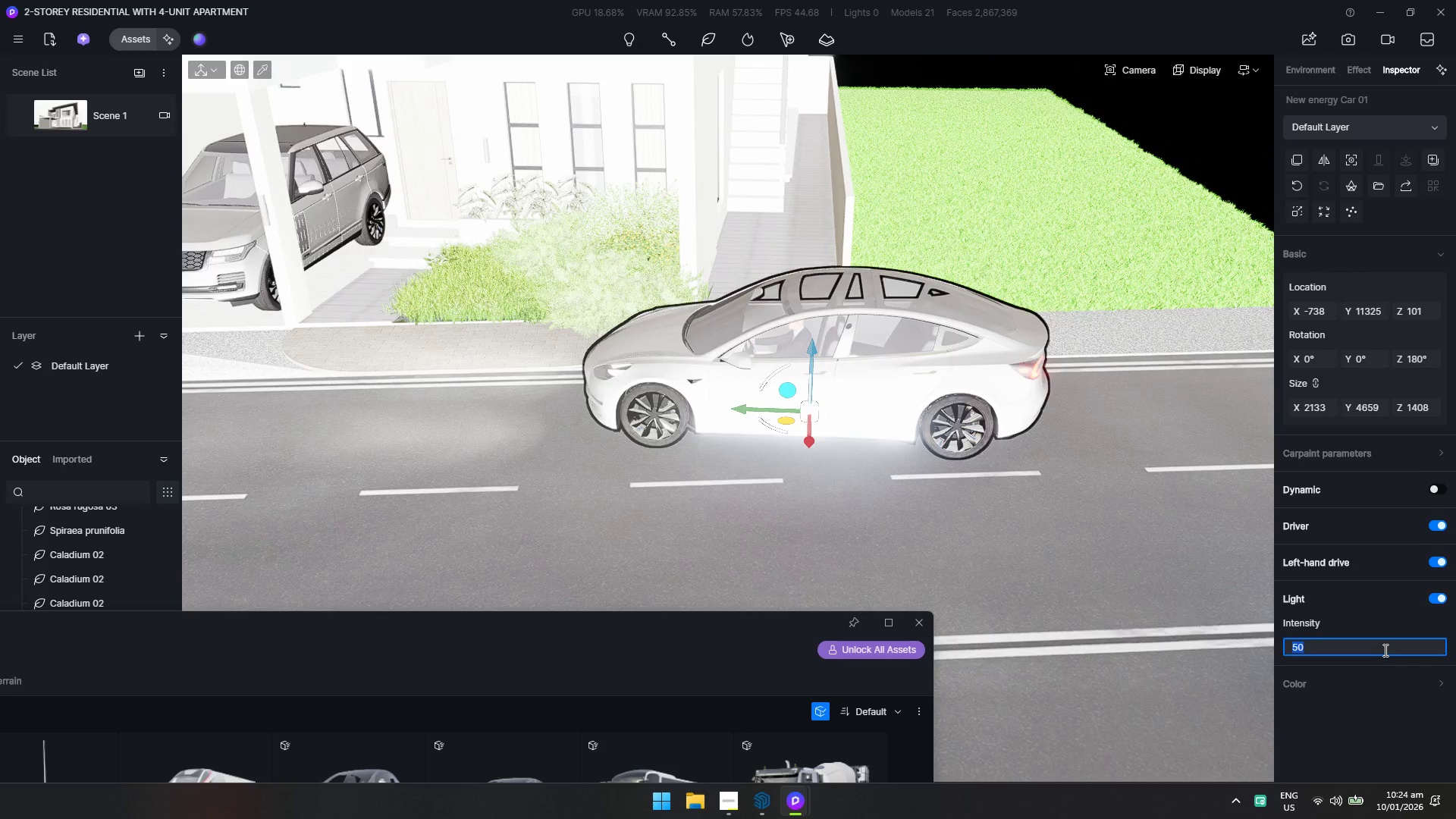 
type(10)
 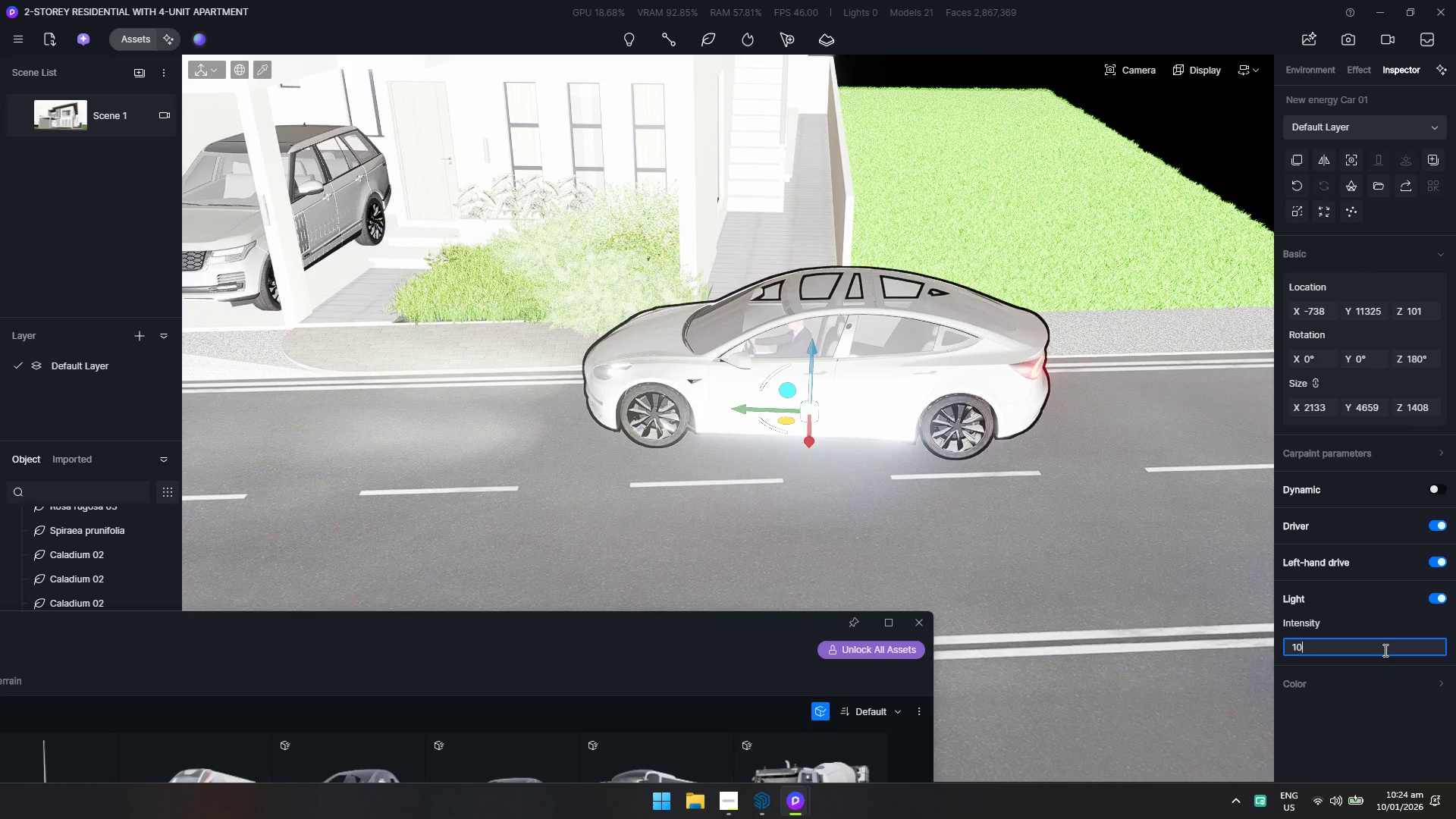 
key(Enter)
 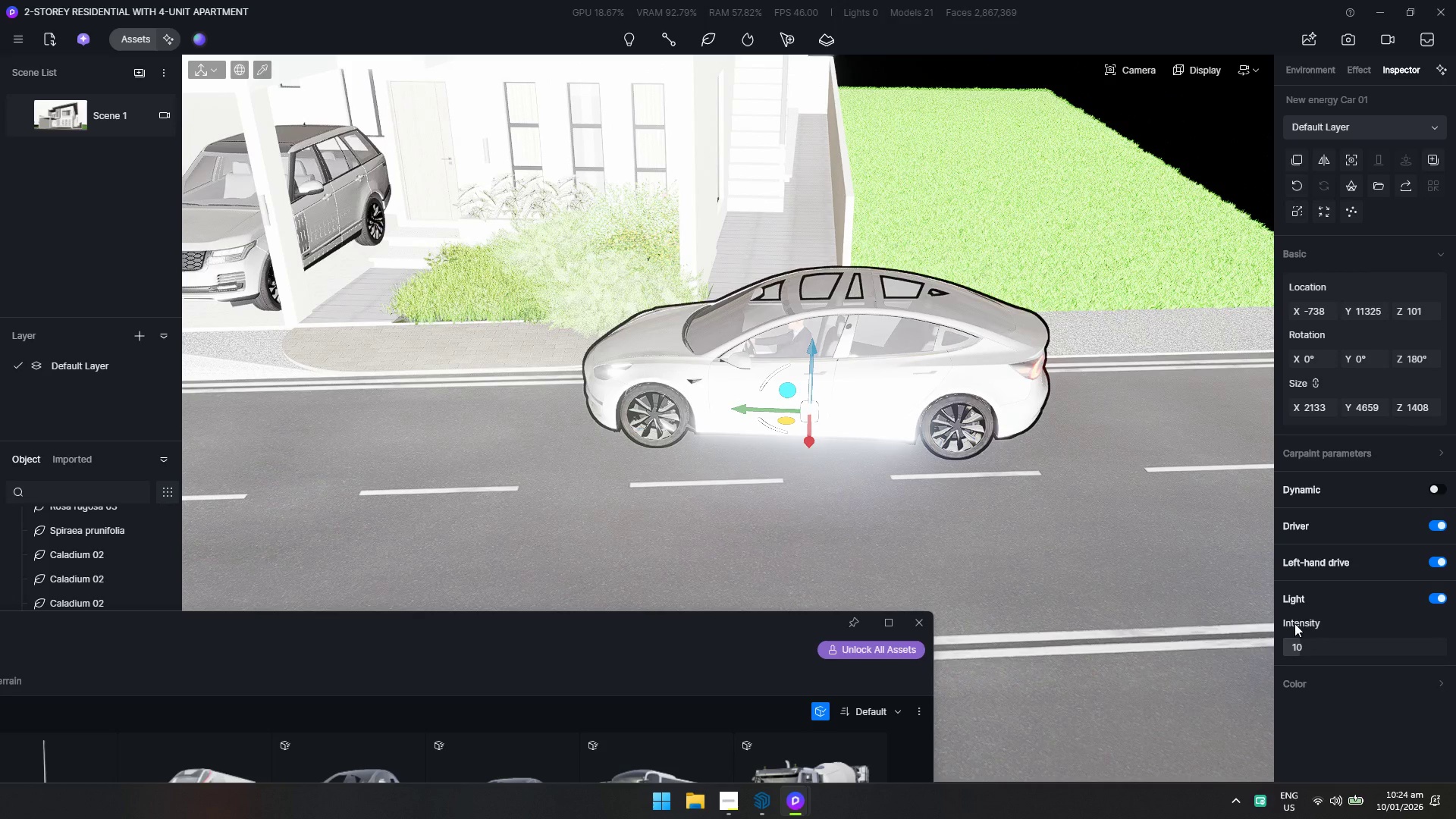 
left_click([1341, 644])
 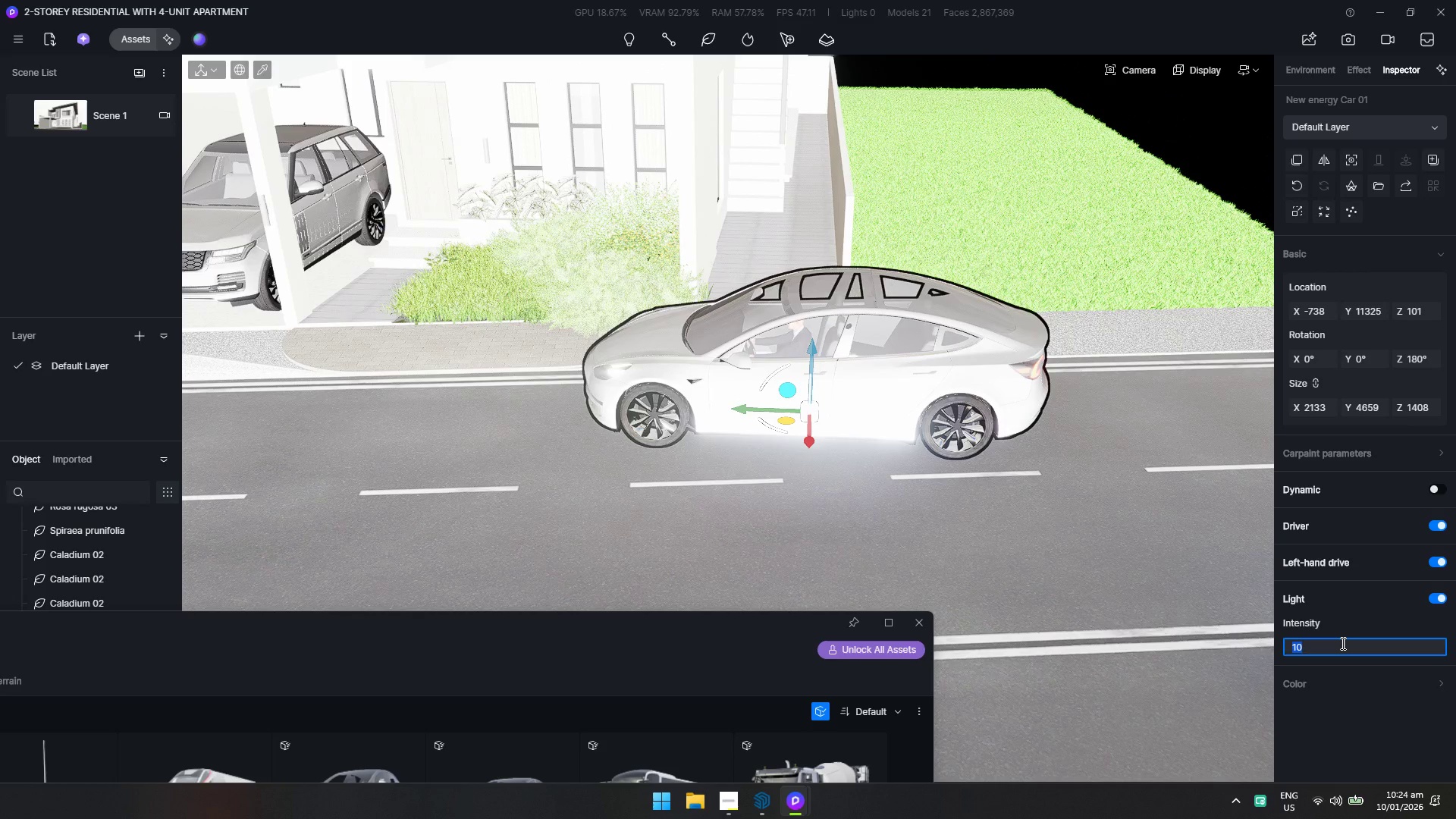 
key(5)
 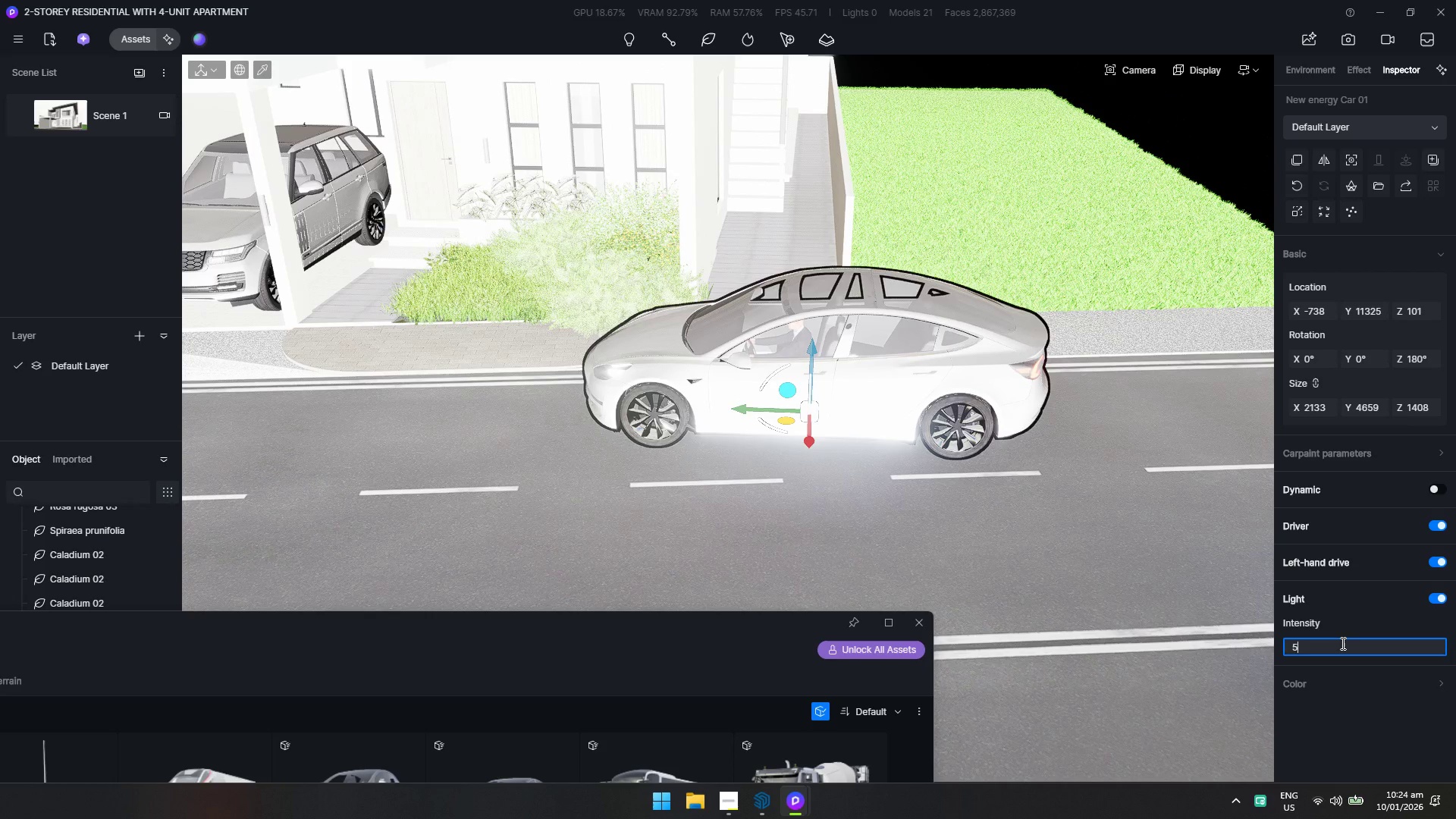 
key(Enter)
 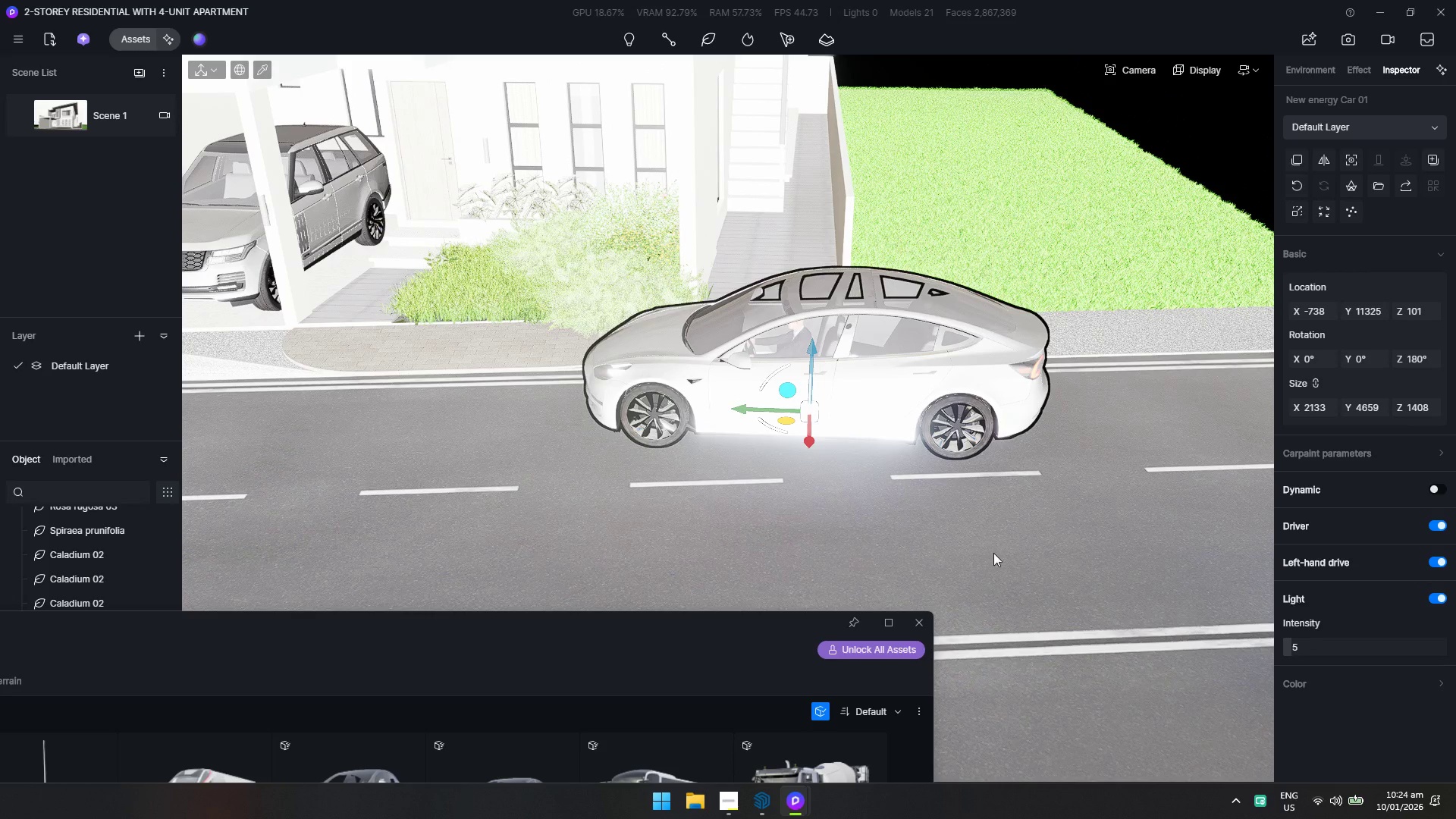 
left_click_drag(start_coordinate=[764, 427], to_coordinate=[753, 439])
 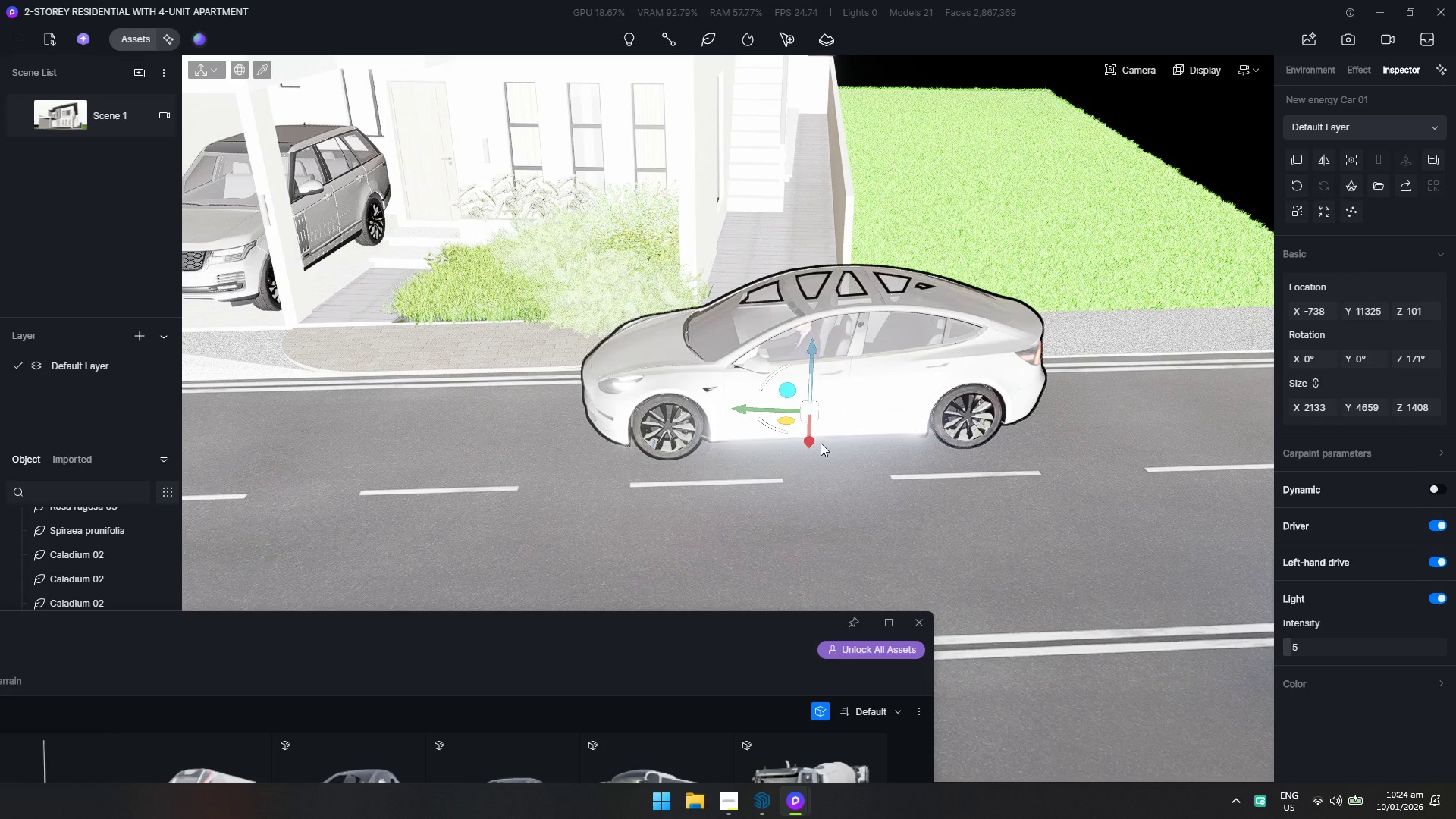 
left_click_drag(start_coordinate=[806, 443], to_coordinate=[805, 467])
 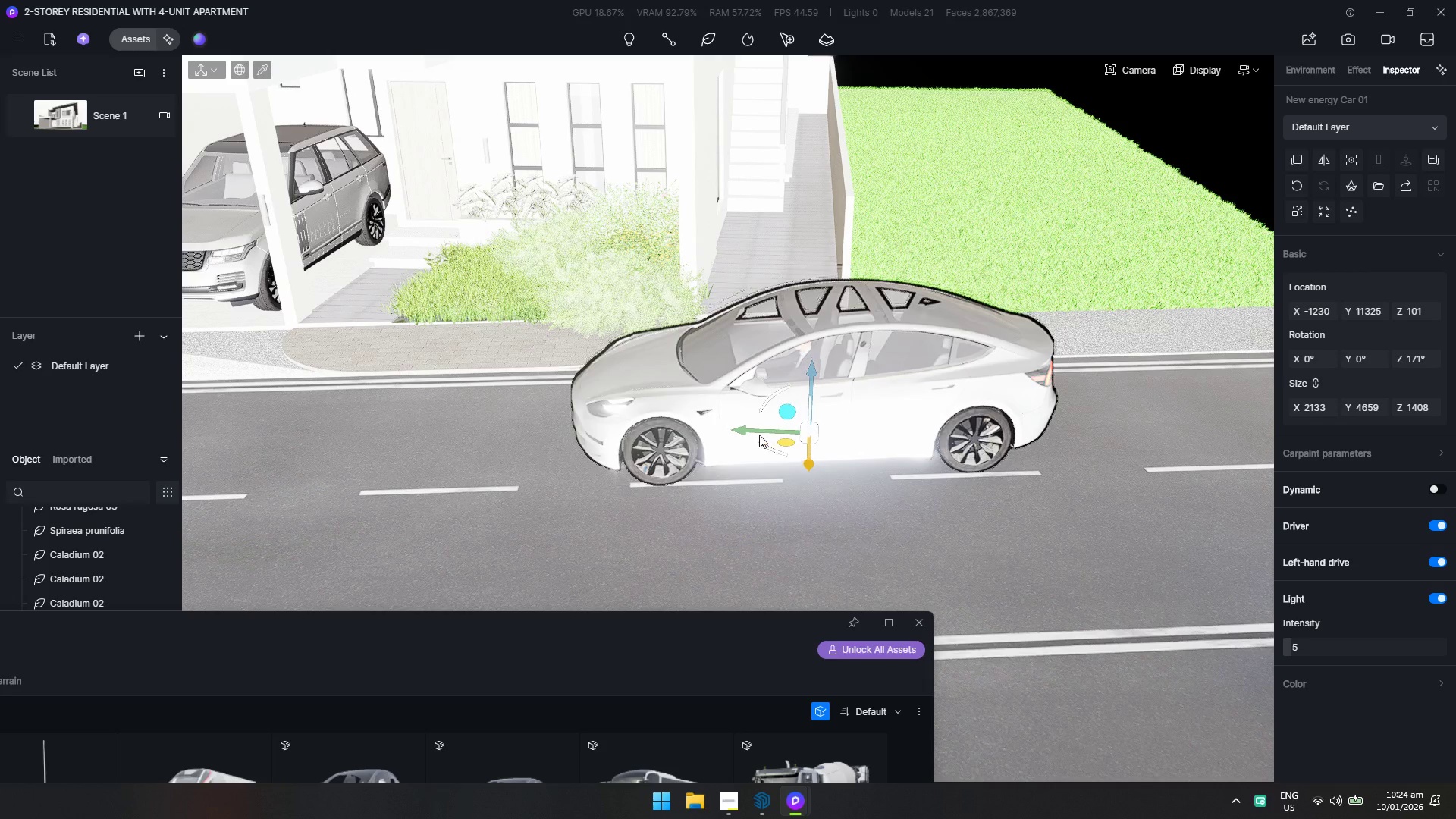 
left_click_drag(start_coordinate=[744, 428], to_coordinate=[970, 439])
 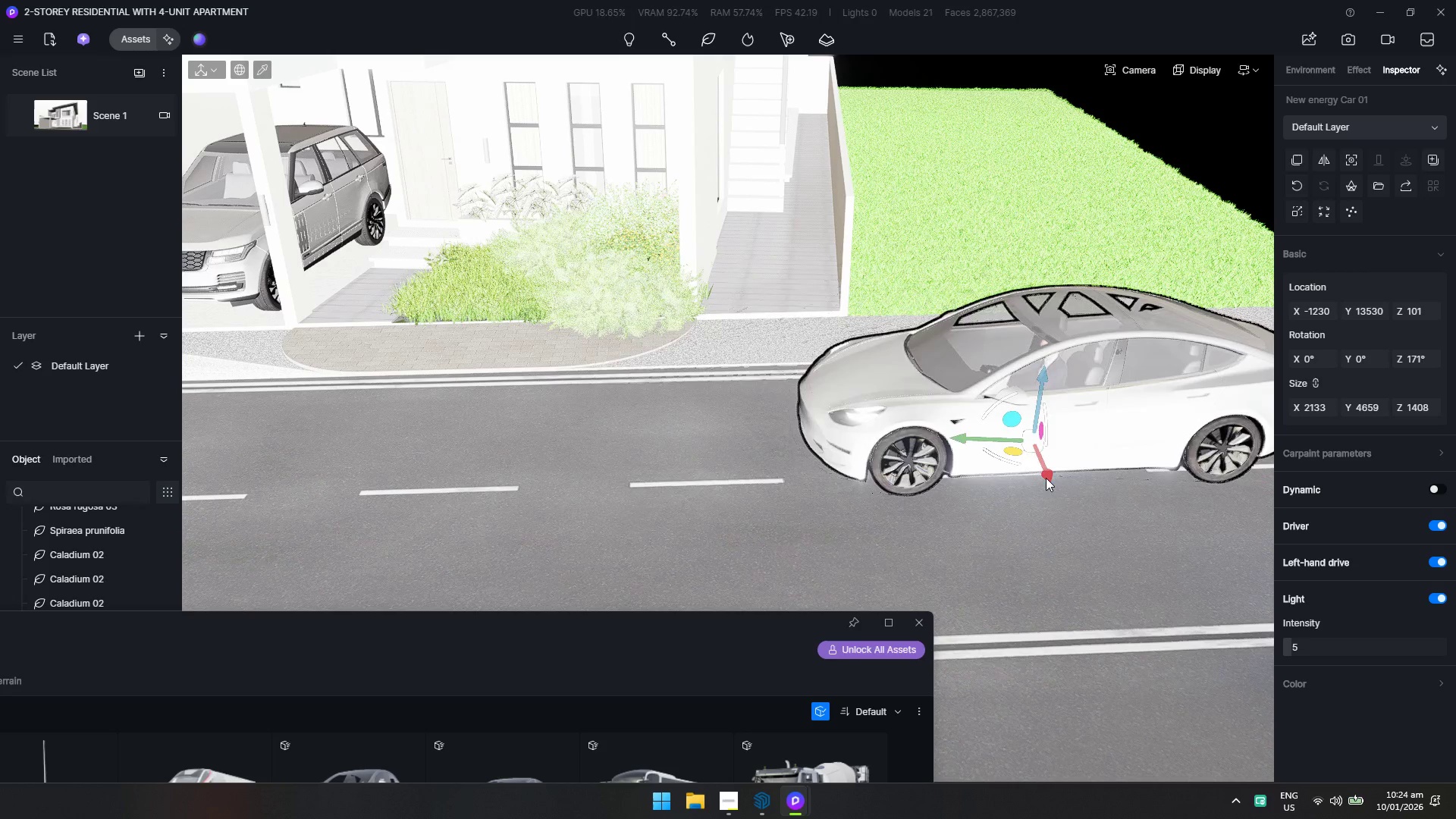 
left_click_drag(start_coordinate=[1046, 478], to_coordinate=[1020, 438])
 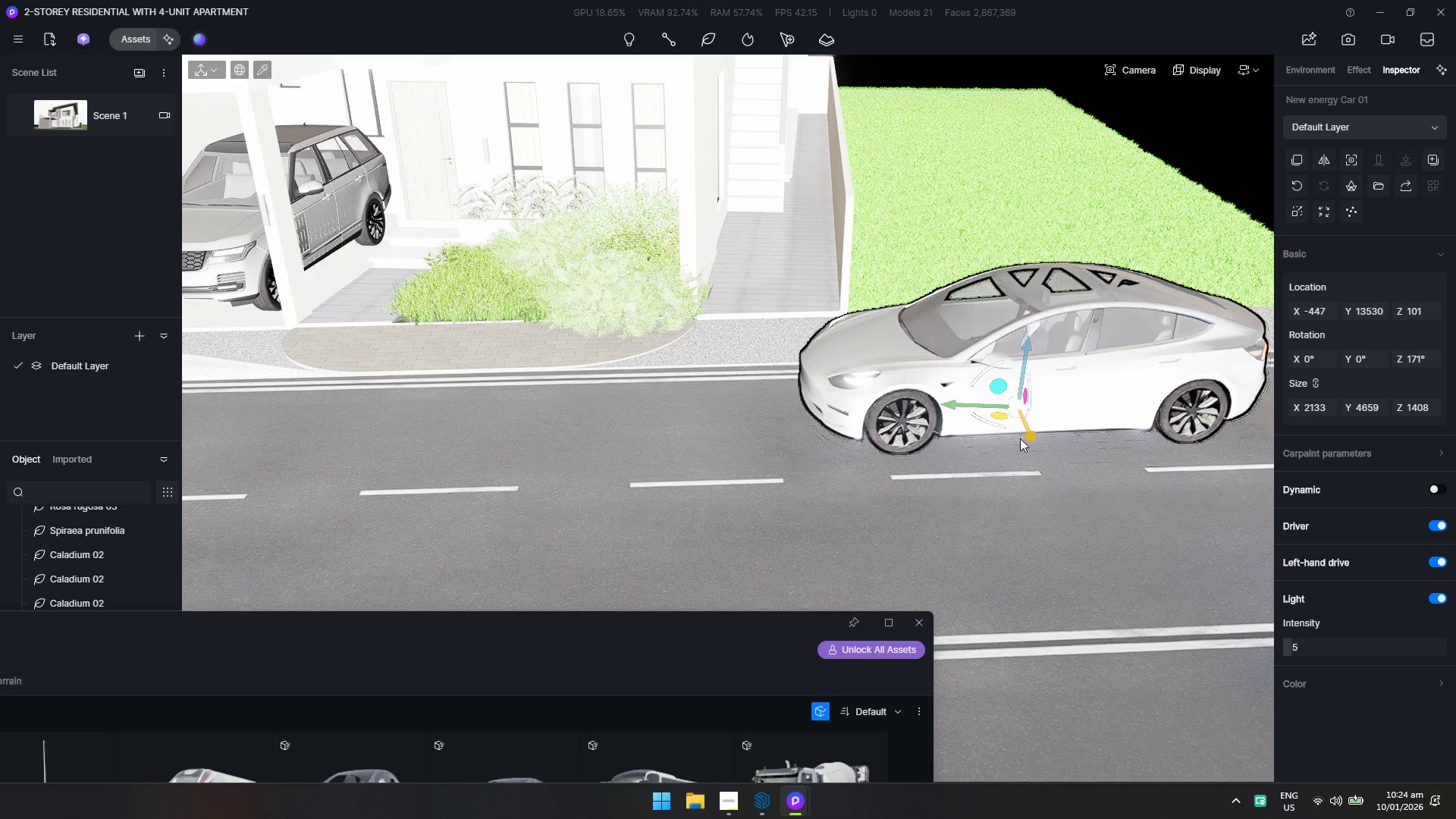 
key(Escape)
 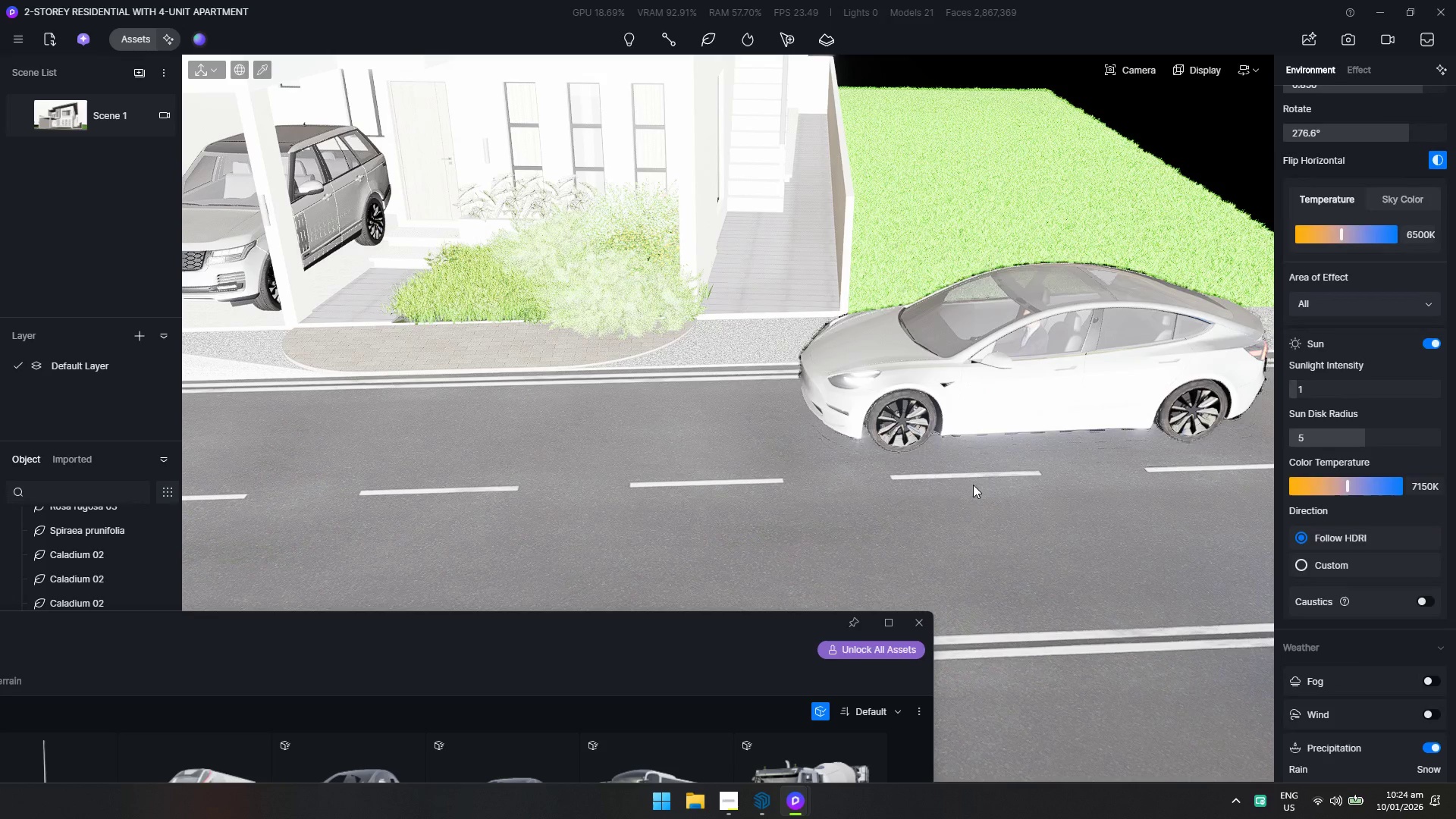 
hold_key(key=A, duration=0.77)
 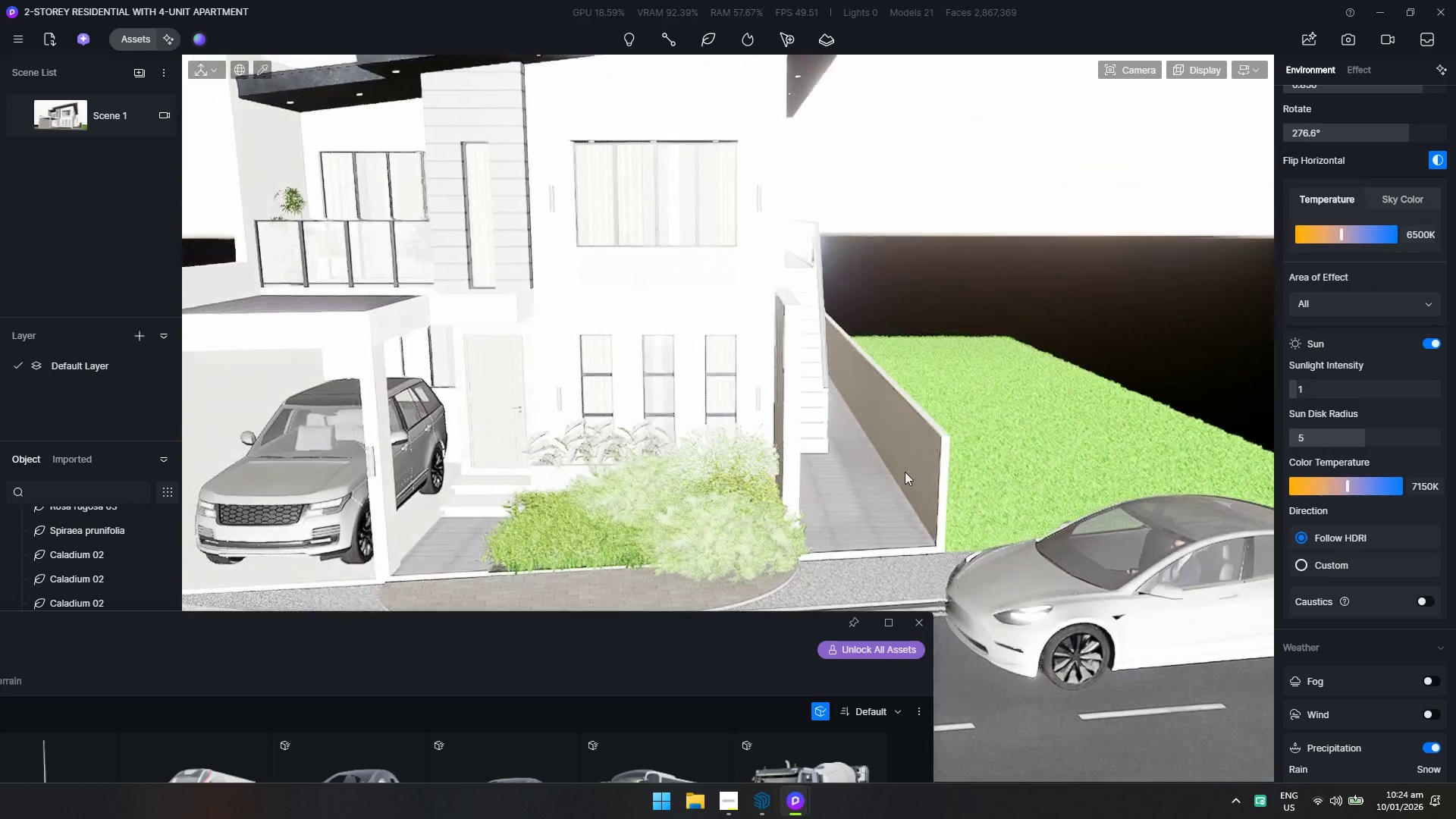 
hold_key(key=W, duration=1.09)
 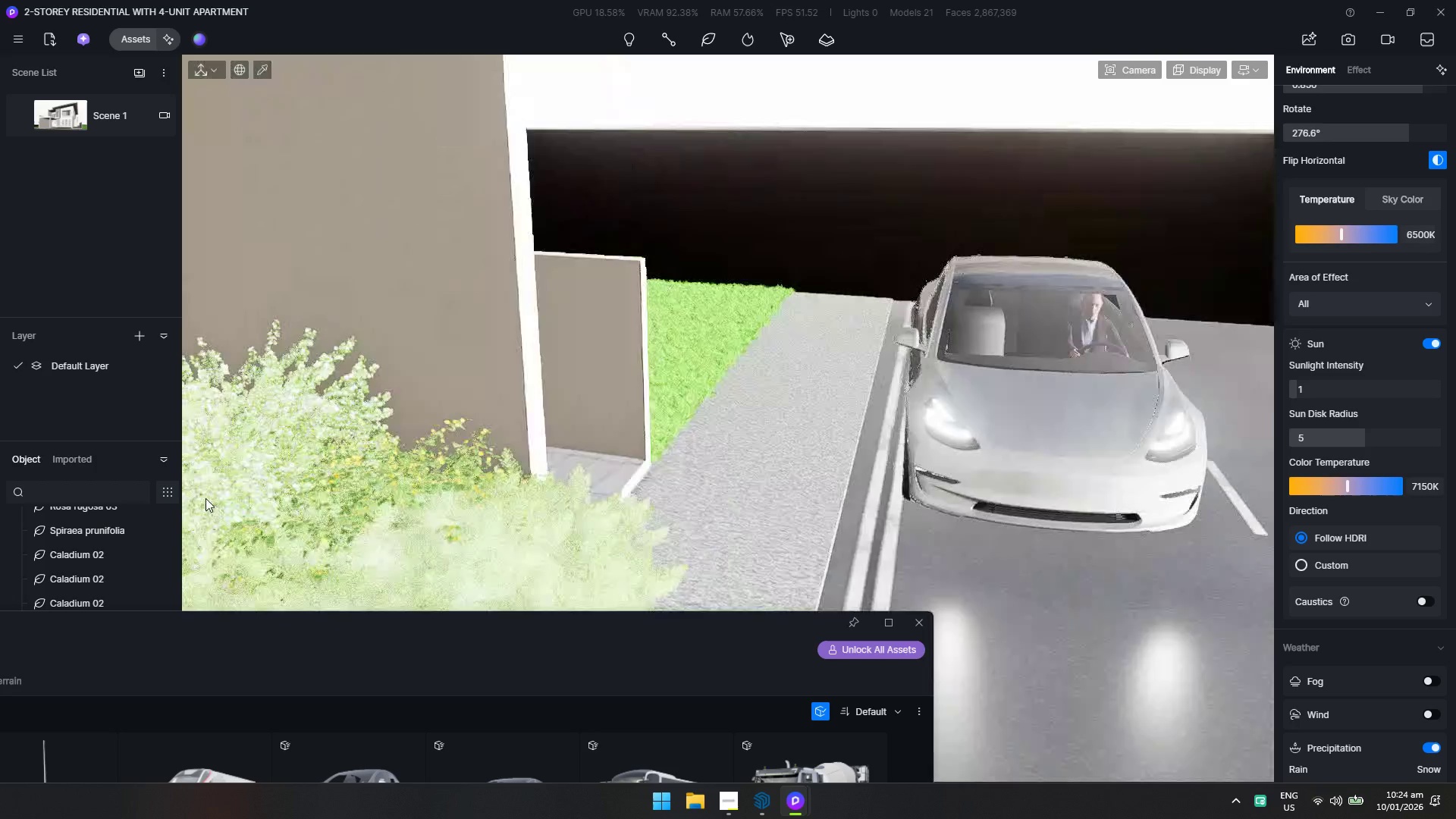 
hold_key(key=A, duration=0.75)
 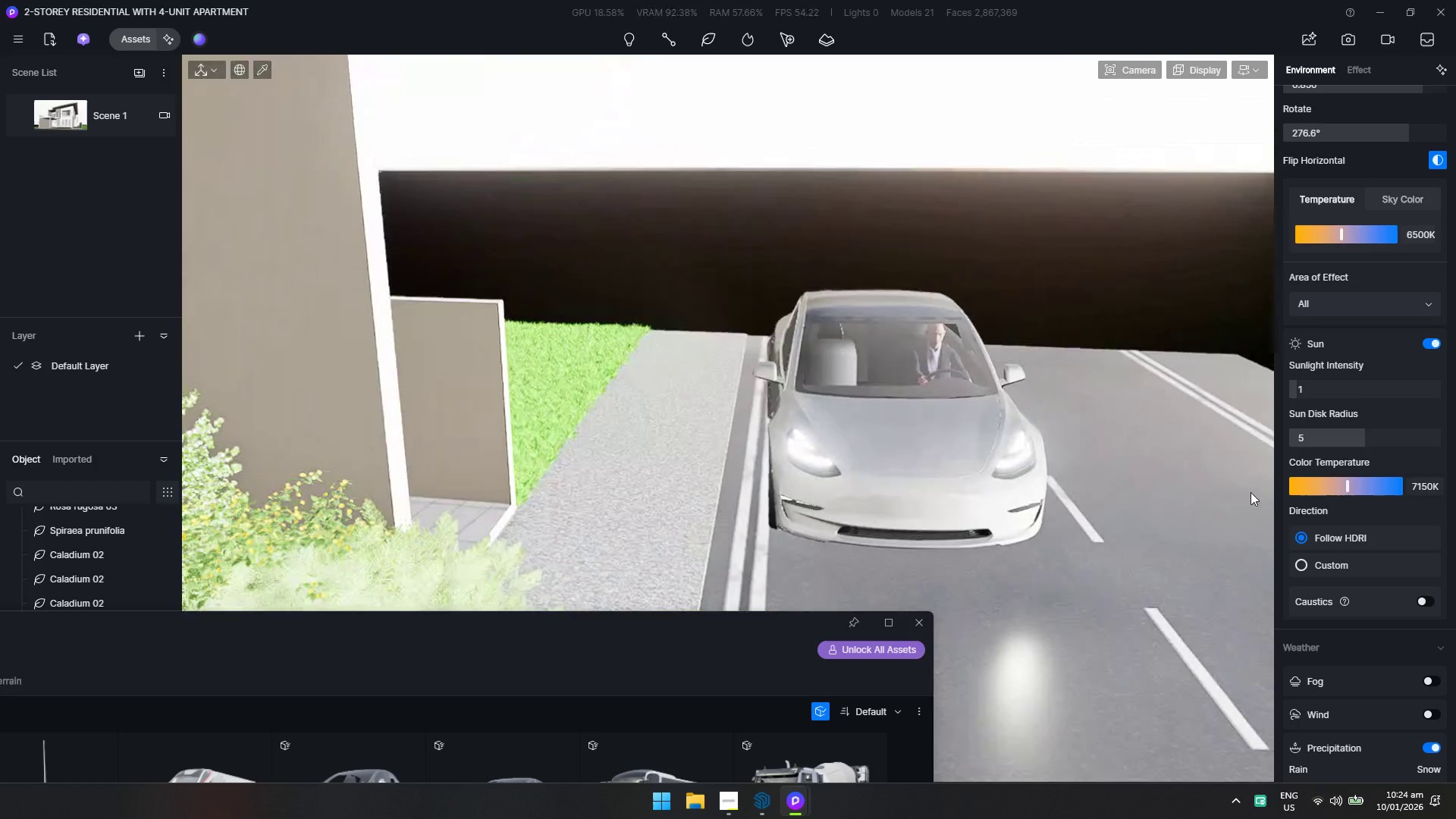 
hold_key(key=ShiftLeft, duration=0.48)
 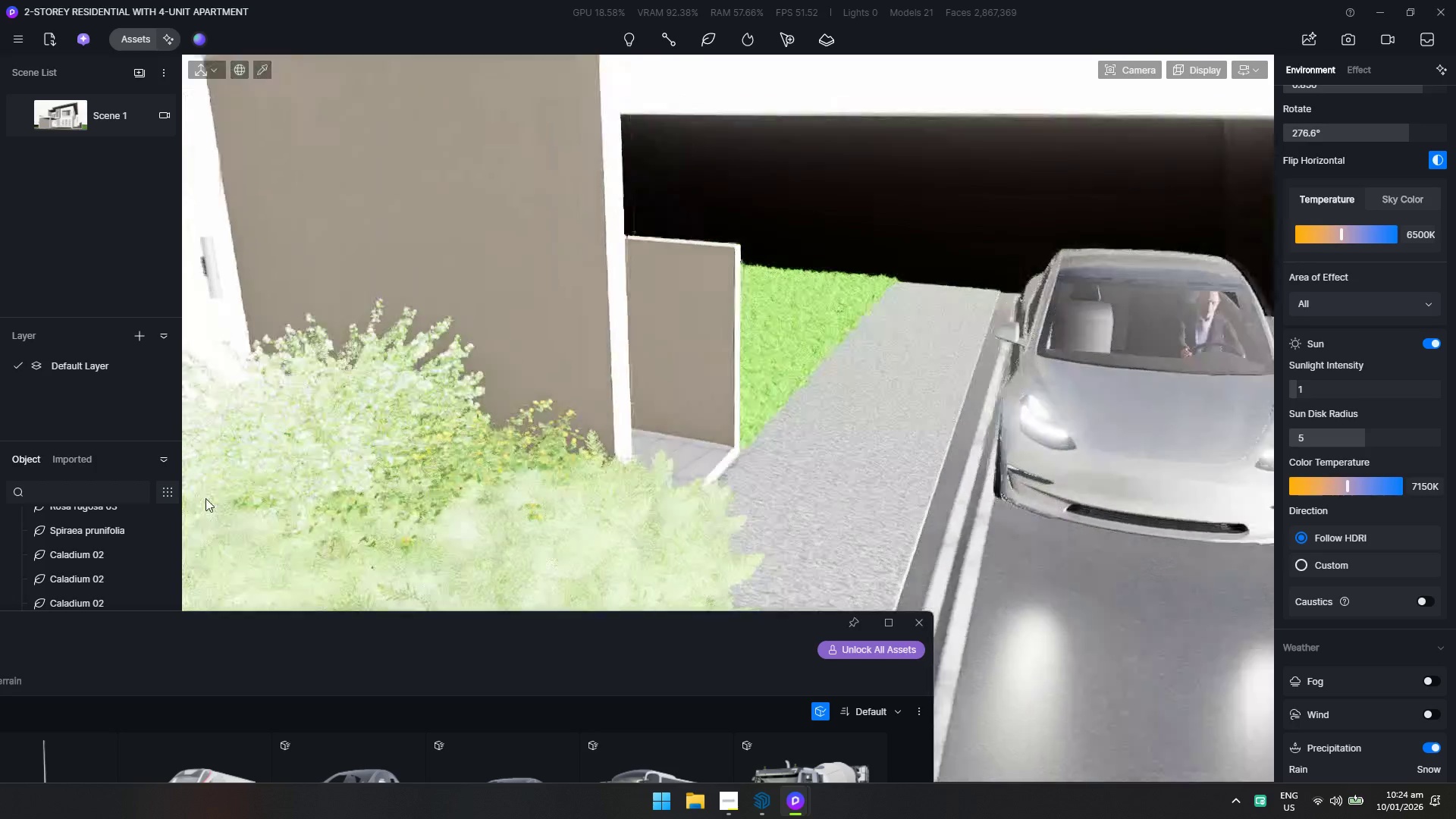 
type(SD)
 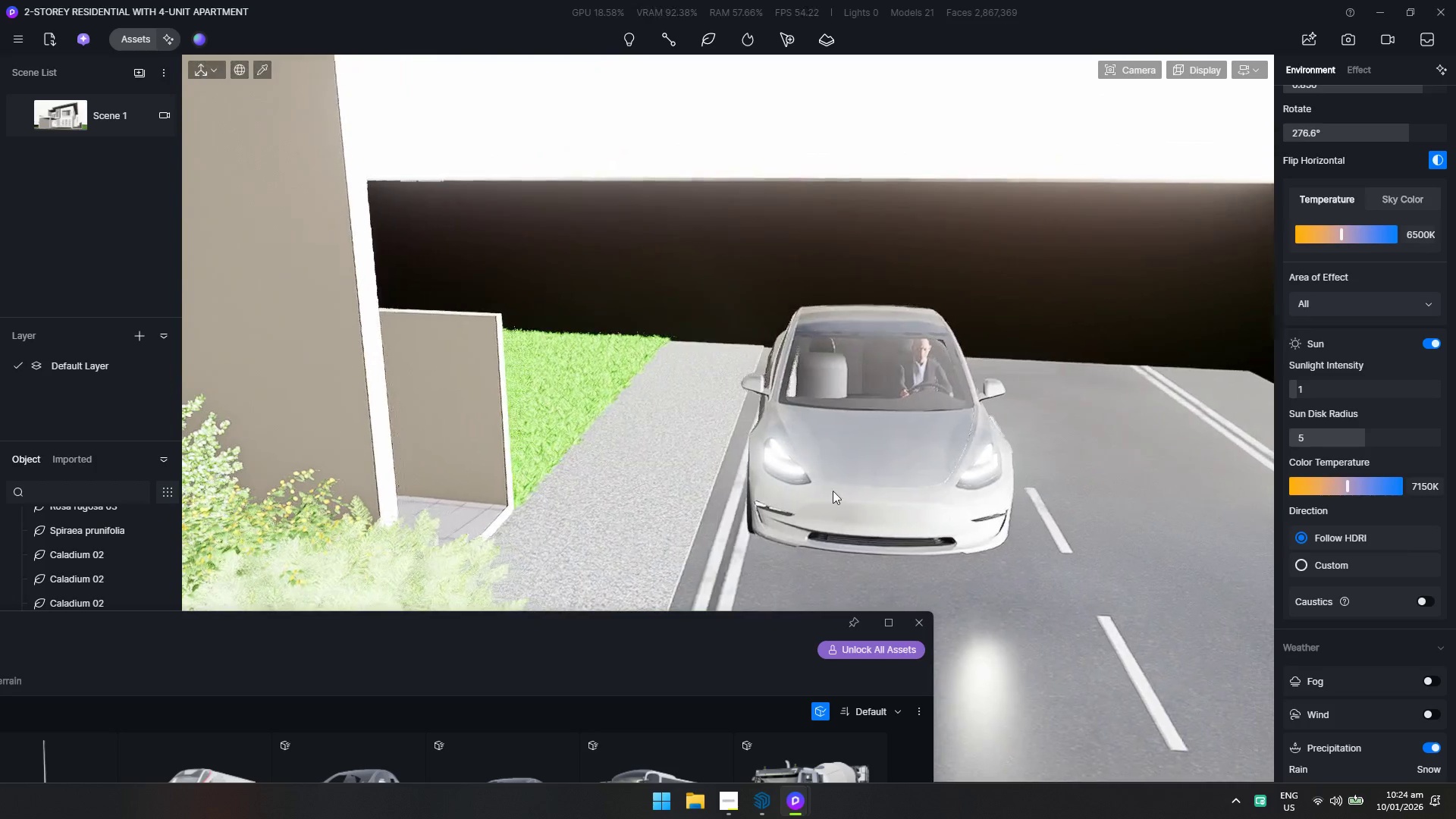 
left_click([815, 474])
 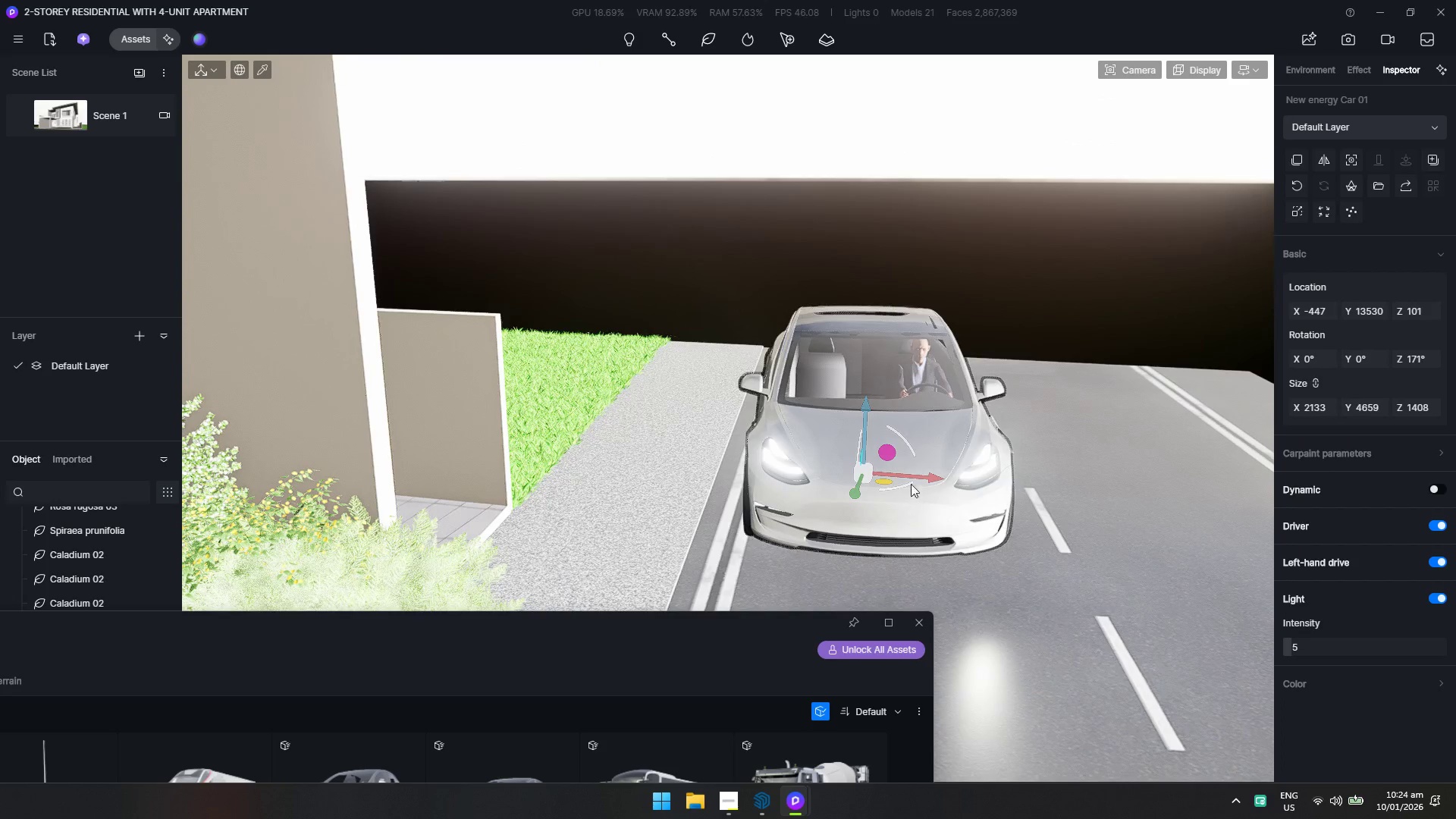 
left_click_drag(start_coordinate=[912, 475], to_coordinate=[934, 481])
 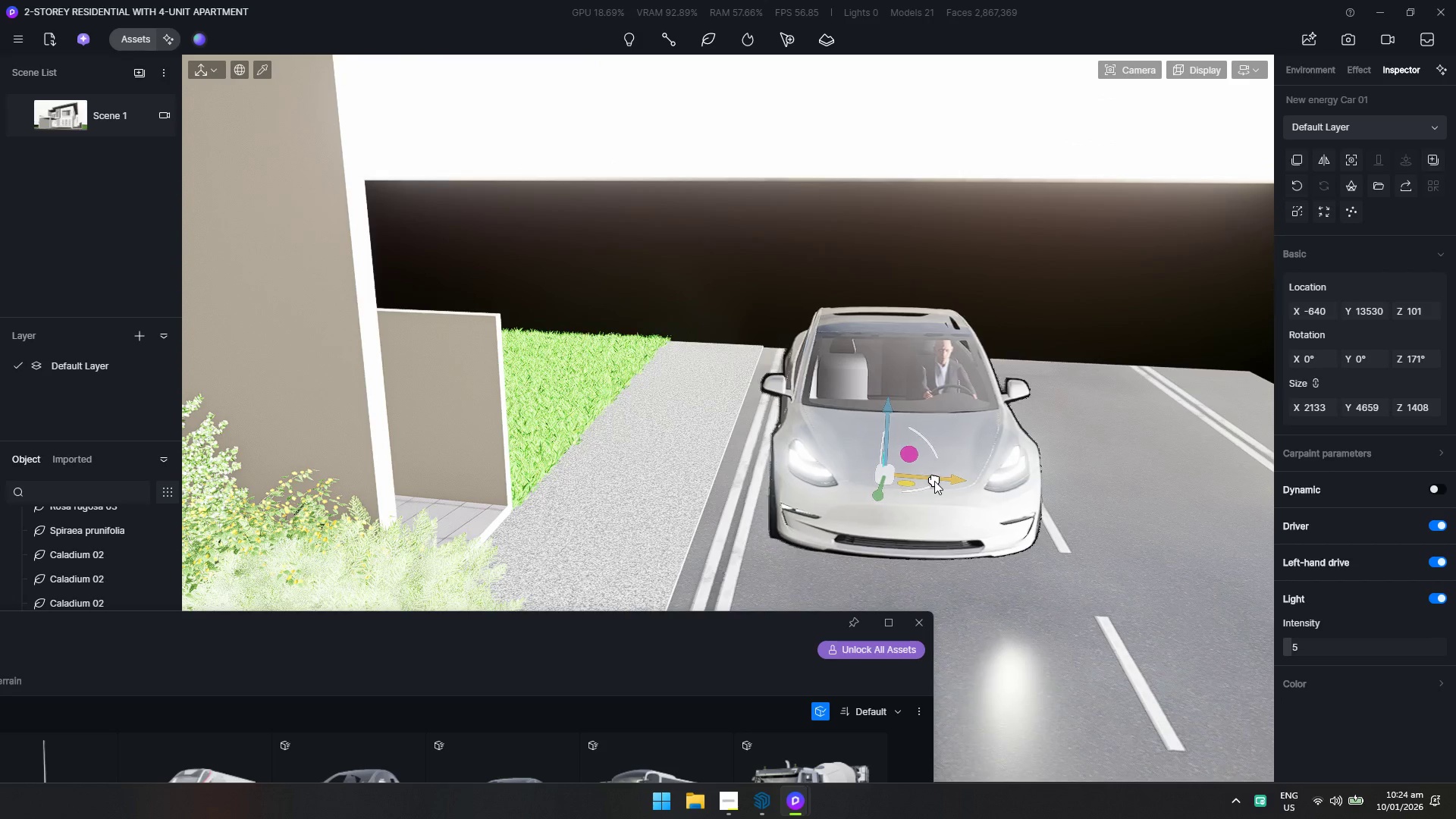 
key(Escape)
 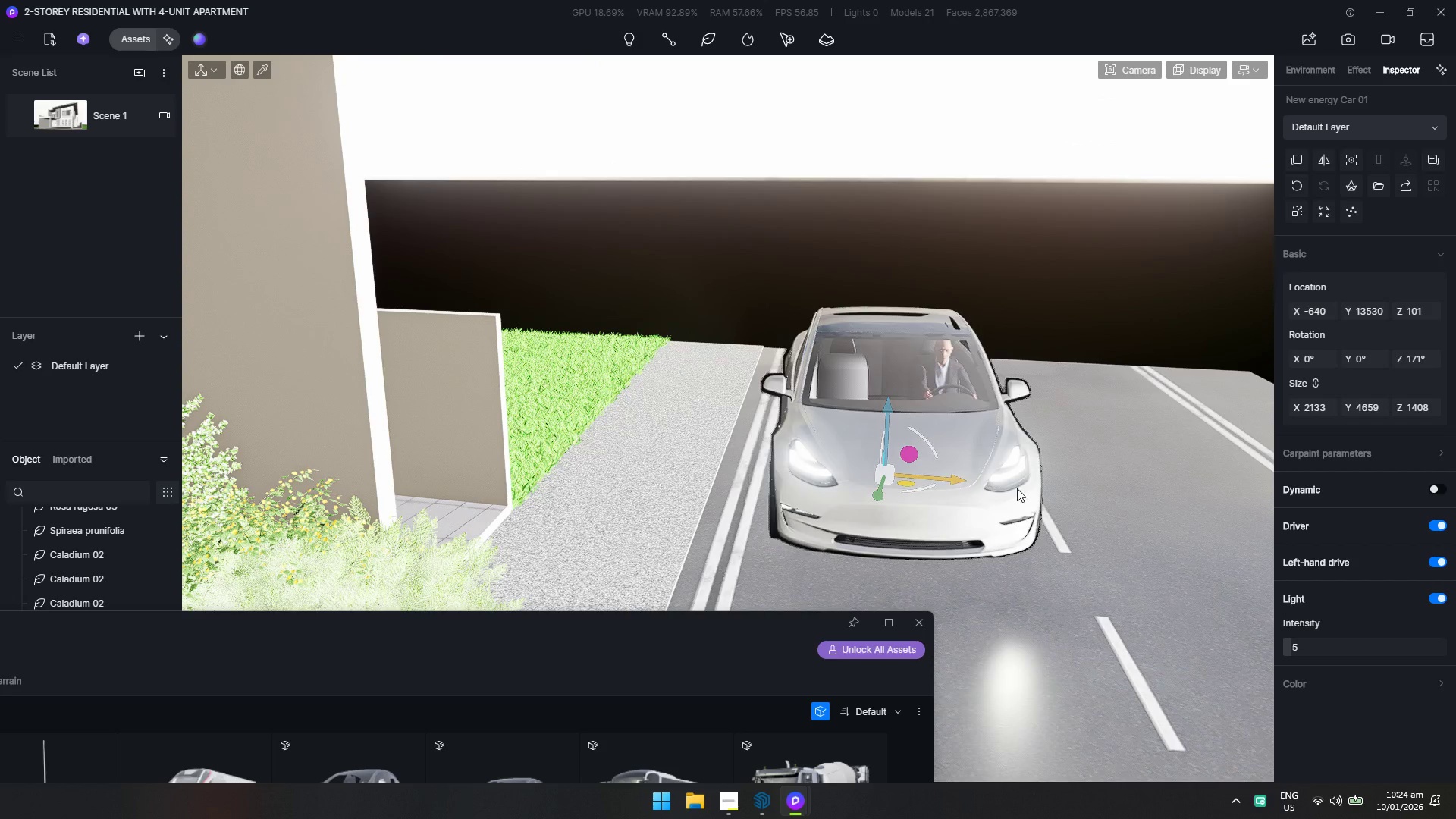 
hold_key(key=S, duration=0.67)
 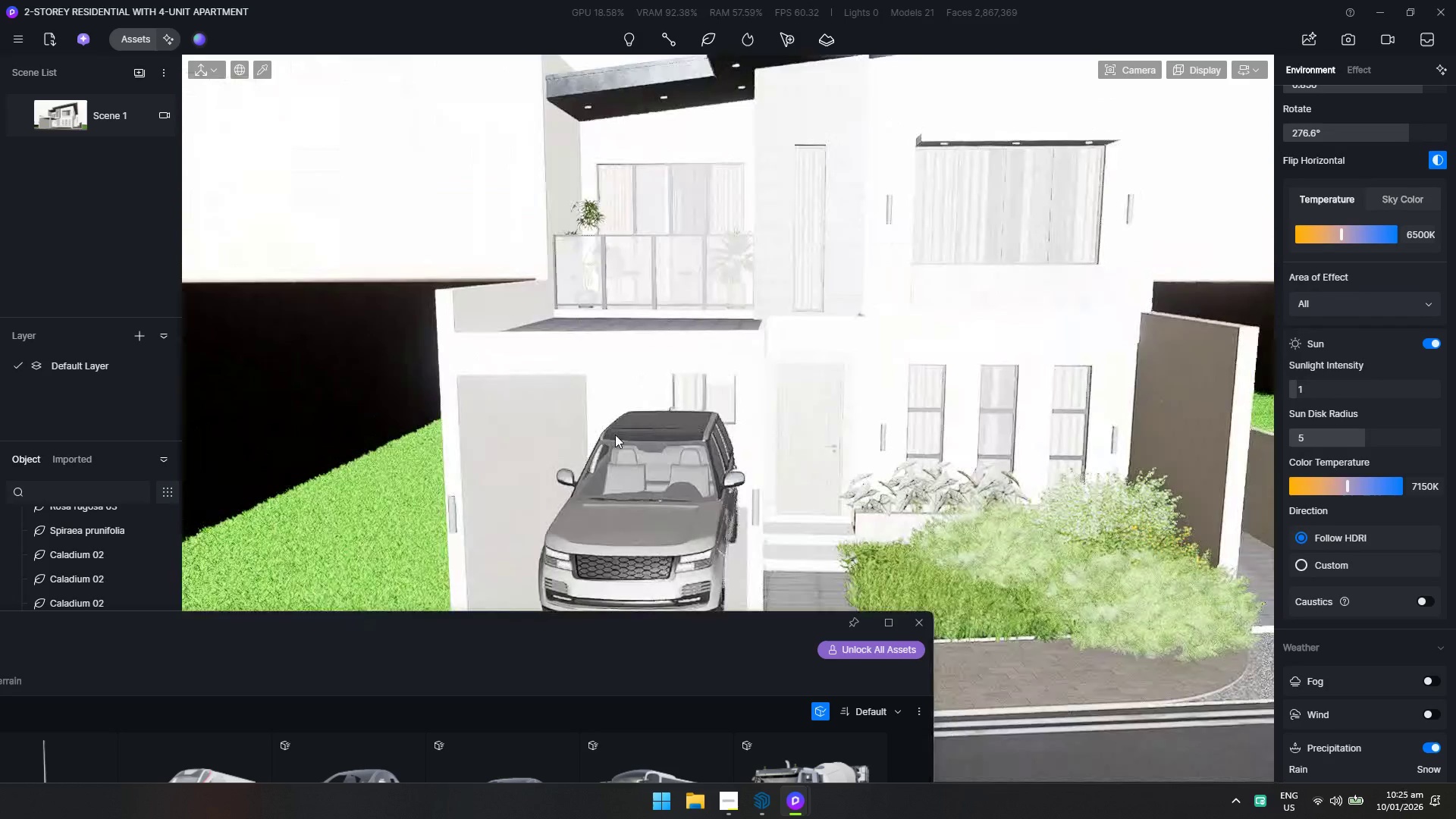 
hold_key(key=D, duration=0.59)
 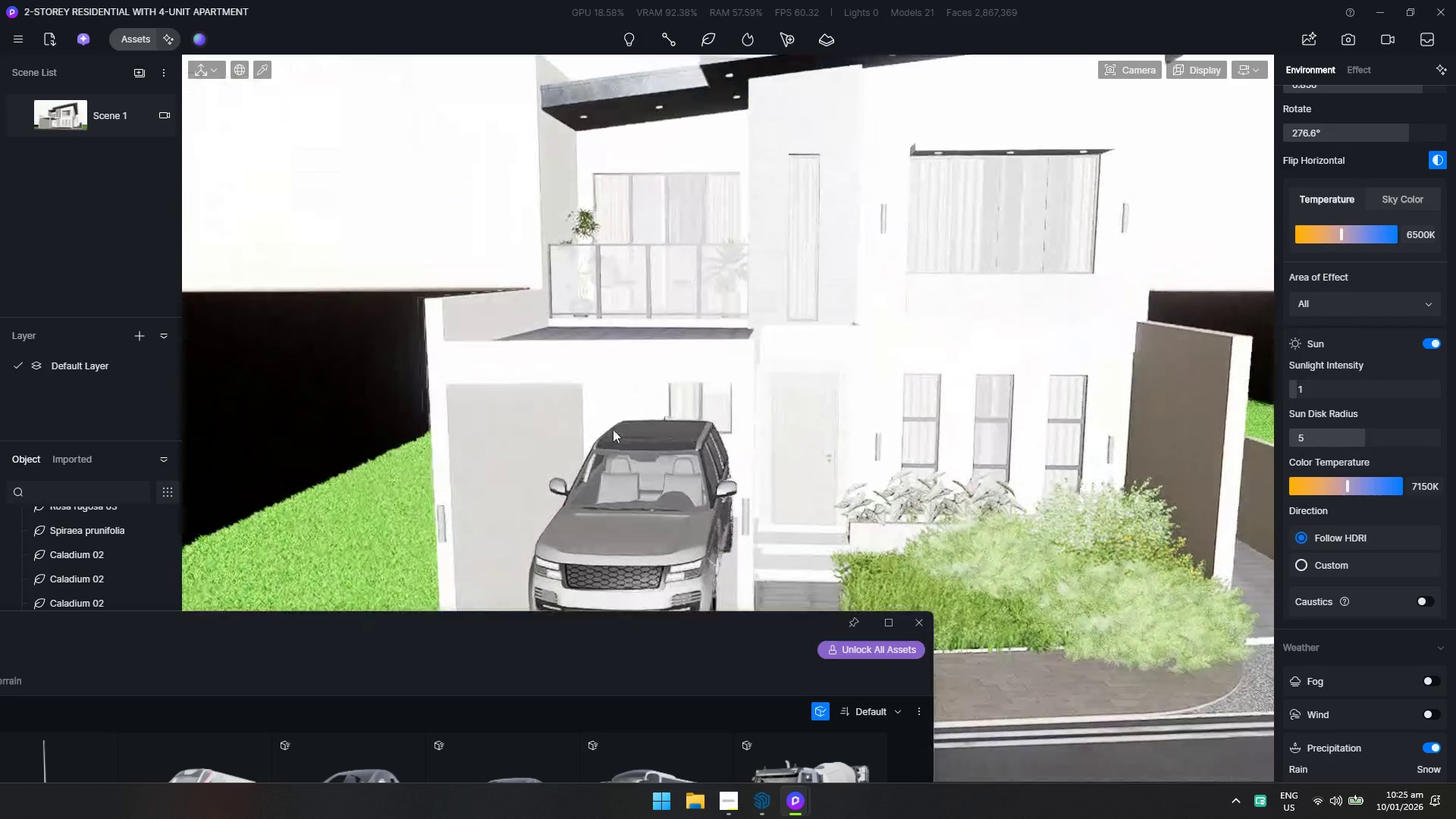 
hold_key(key=ShiftLeft, duration=0.36)
 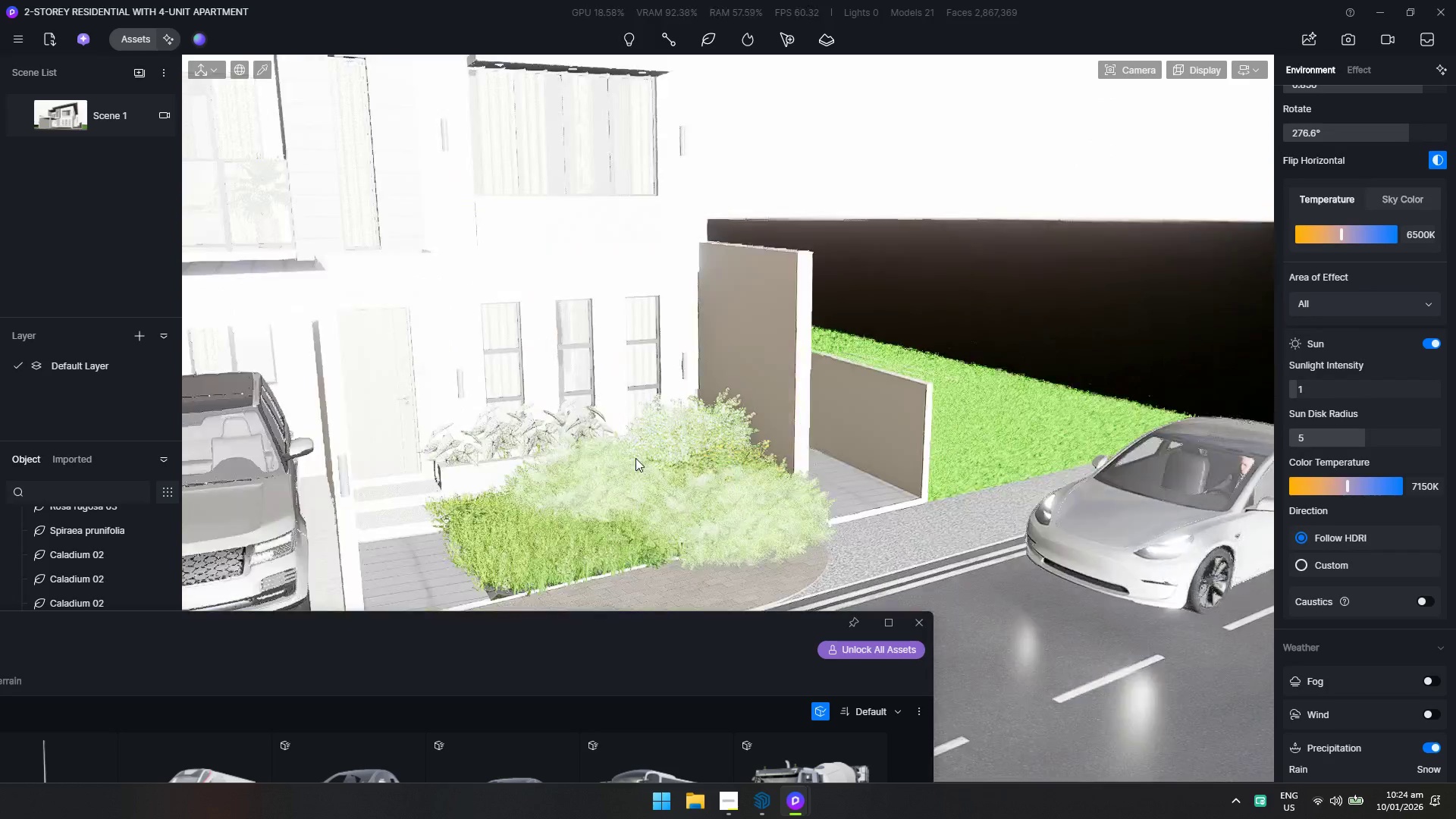 
hold_key(key=D, duration=0.81)
 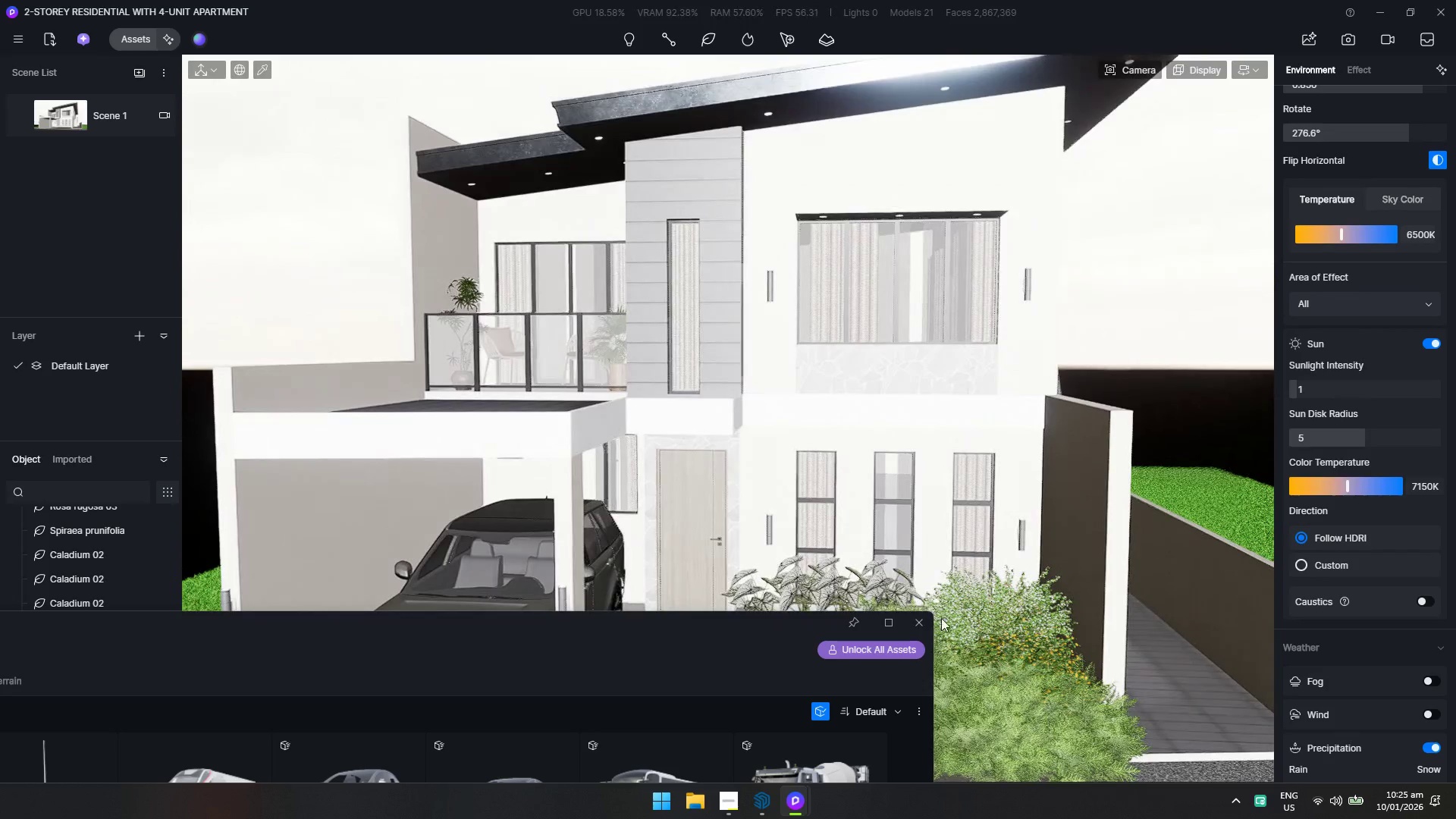 
key(W)
 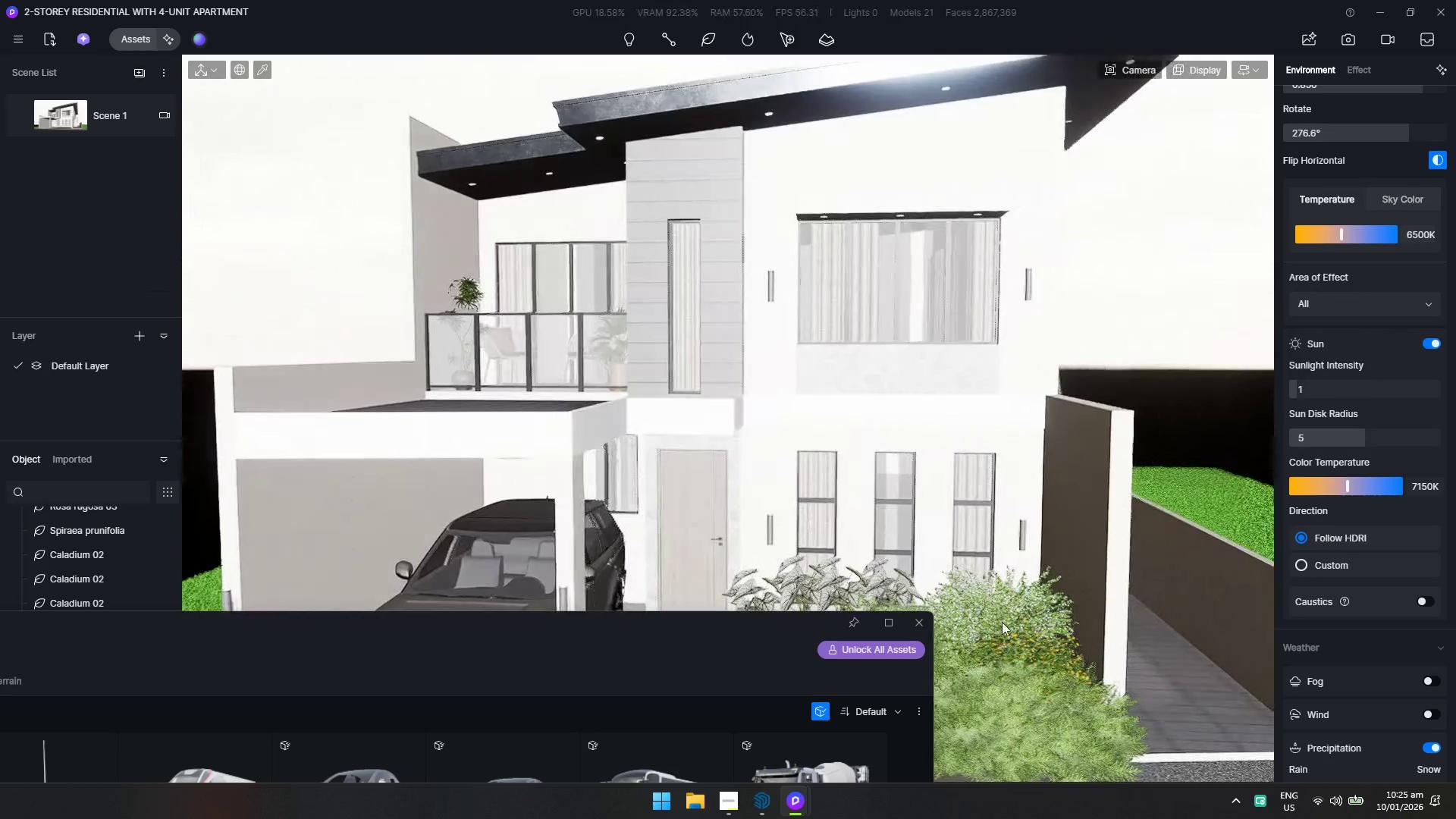 
left_click([921, 620])
 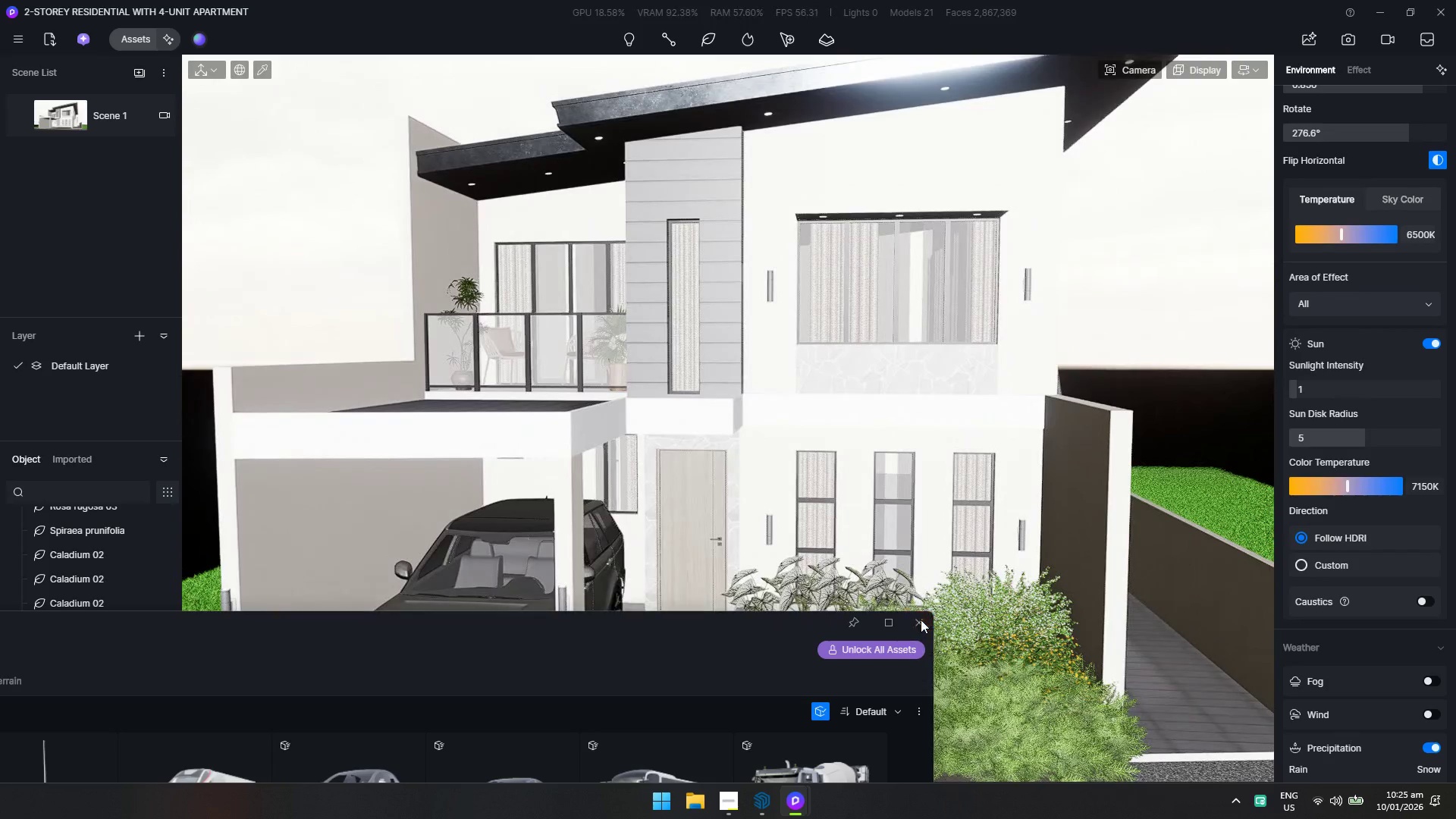 
hold_key(key=D, duration=0.8)
 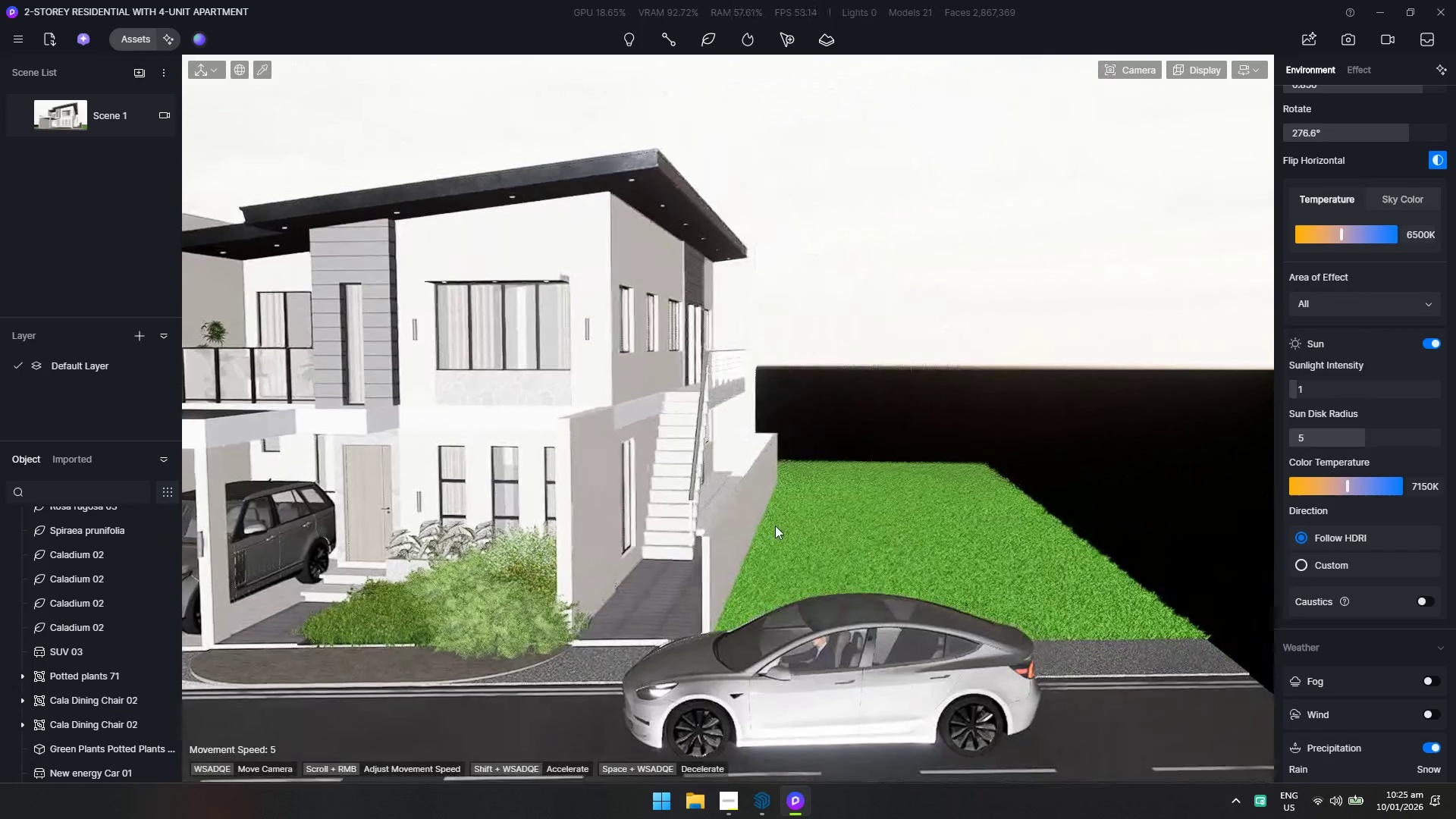 
hold_key(key=S, duration=0.52)
 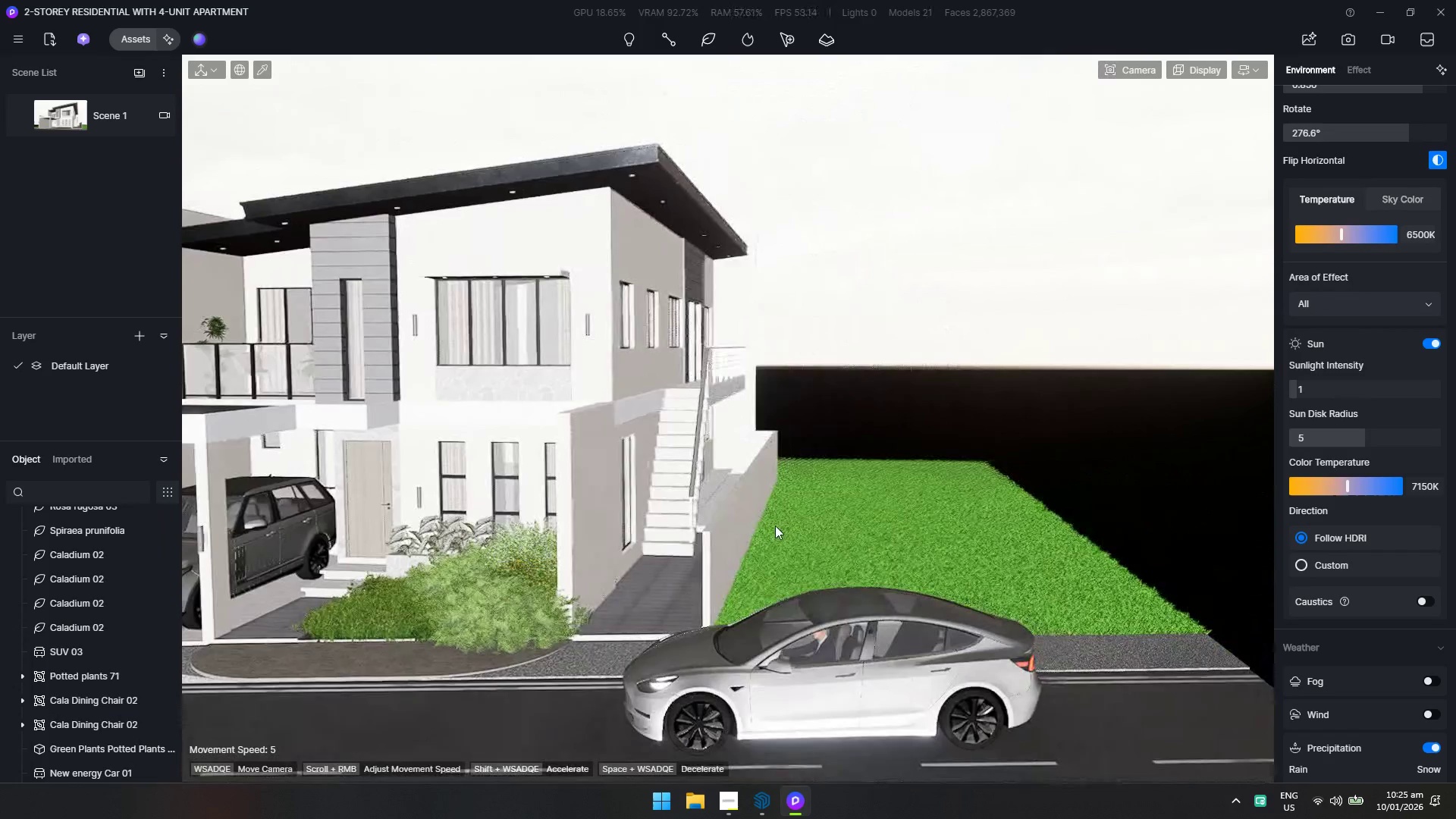 
hold_key(key=ShiftLeft, duration=0.39)
 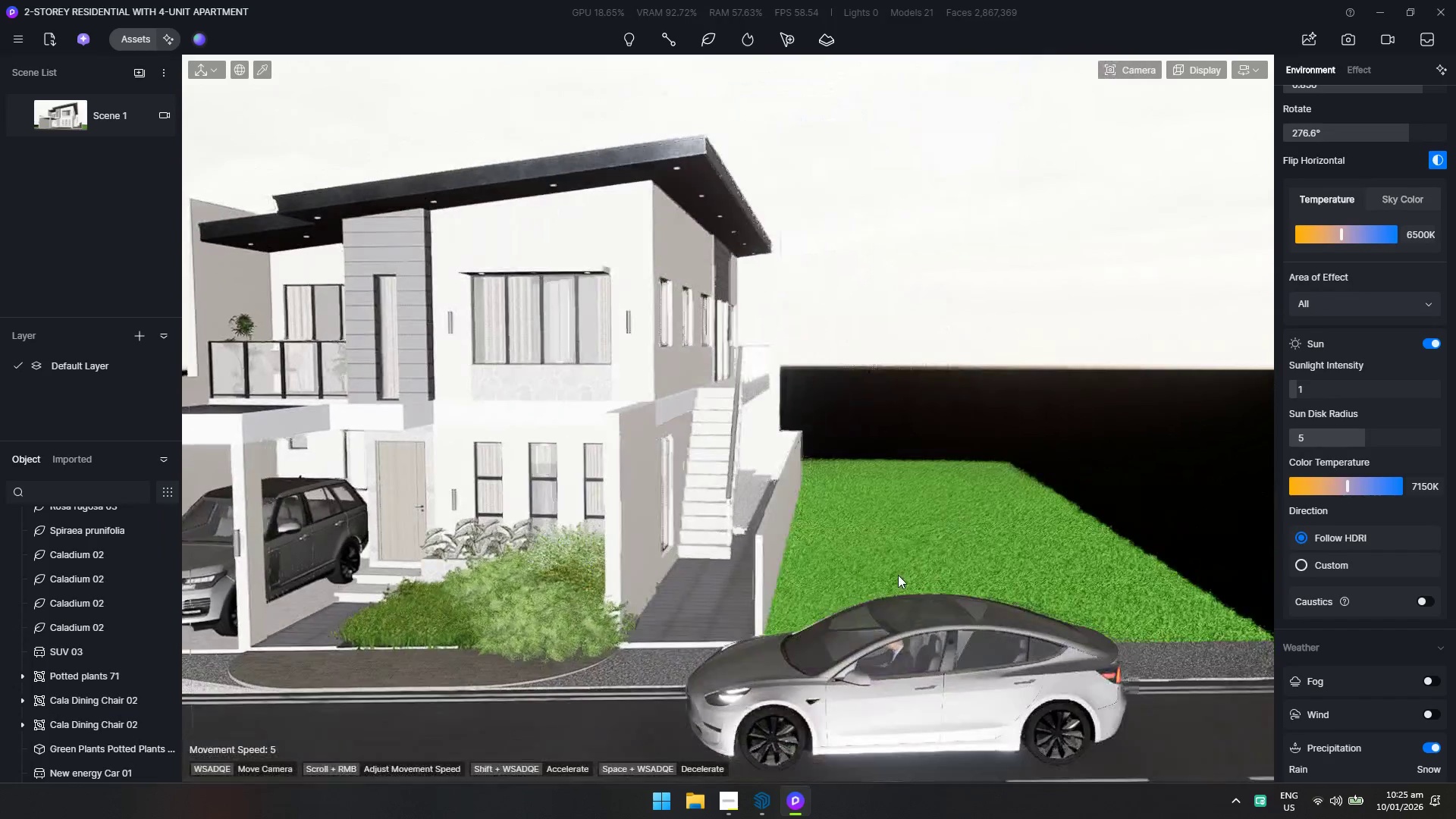 
type(QW)
 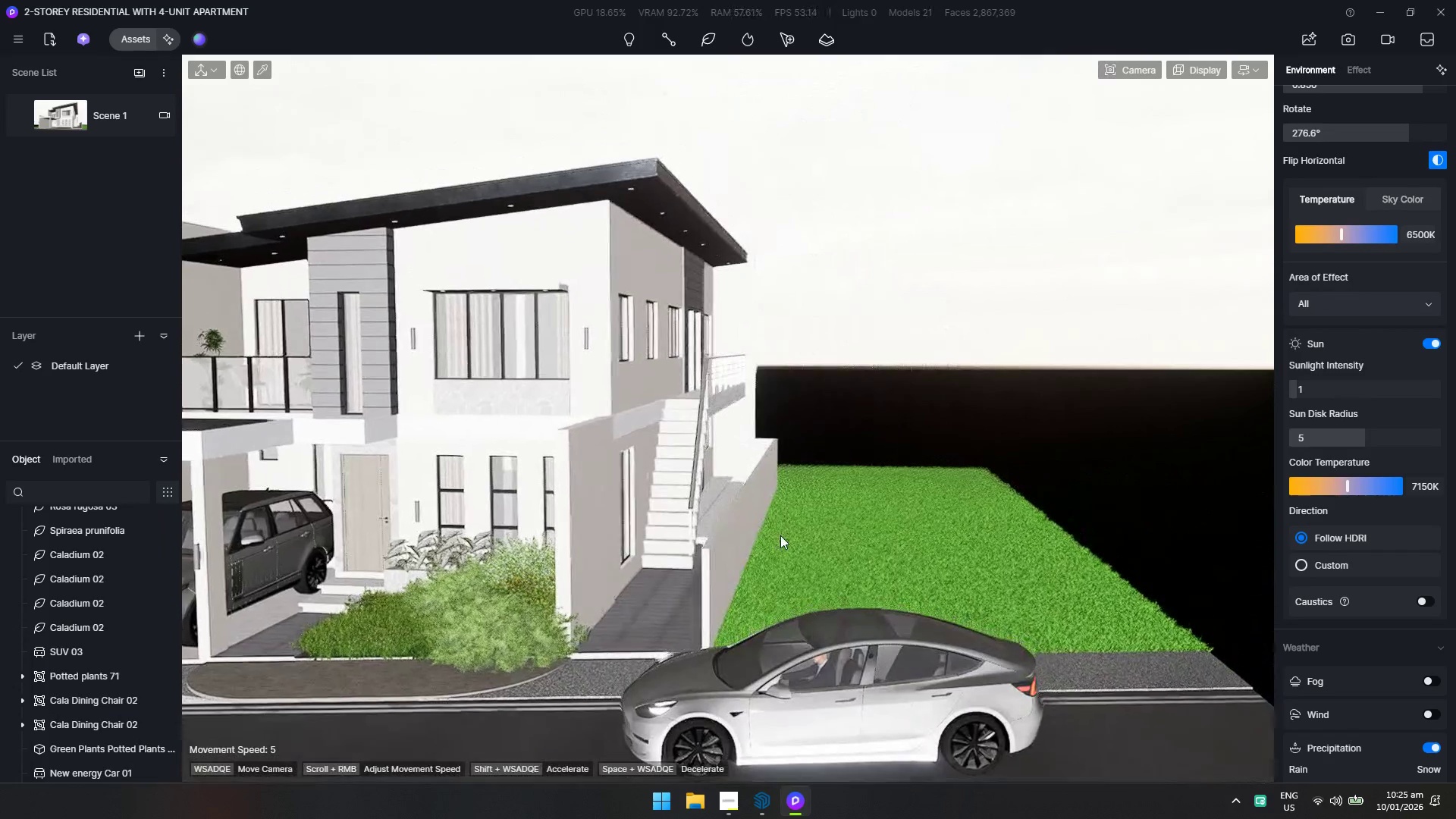 
hold_key(key=A, duration=0.33)
 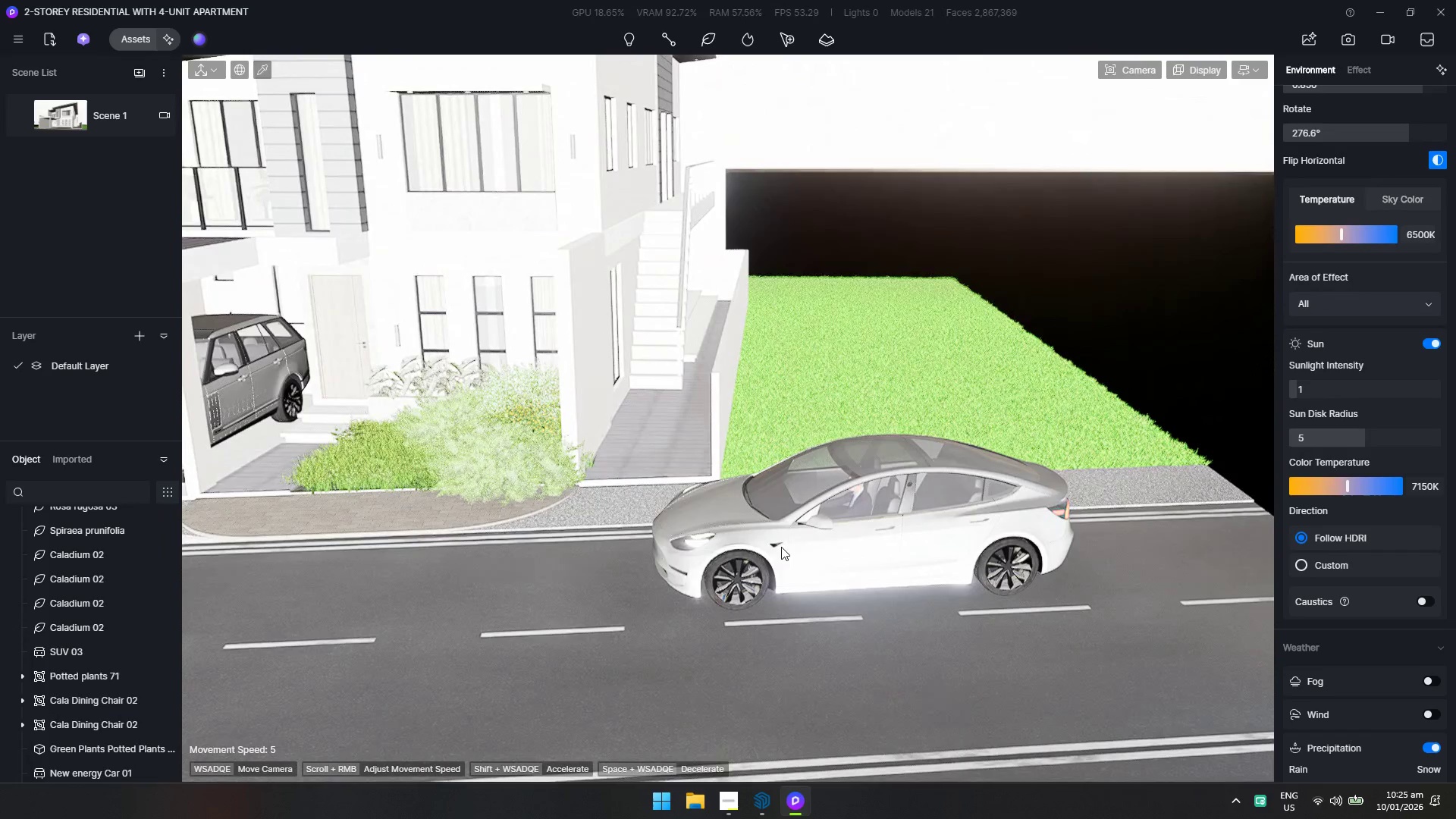 
hold_key(key=A, duration=0.39)
 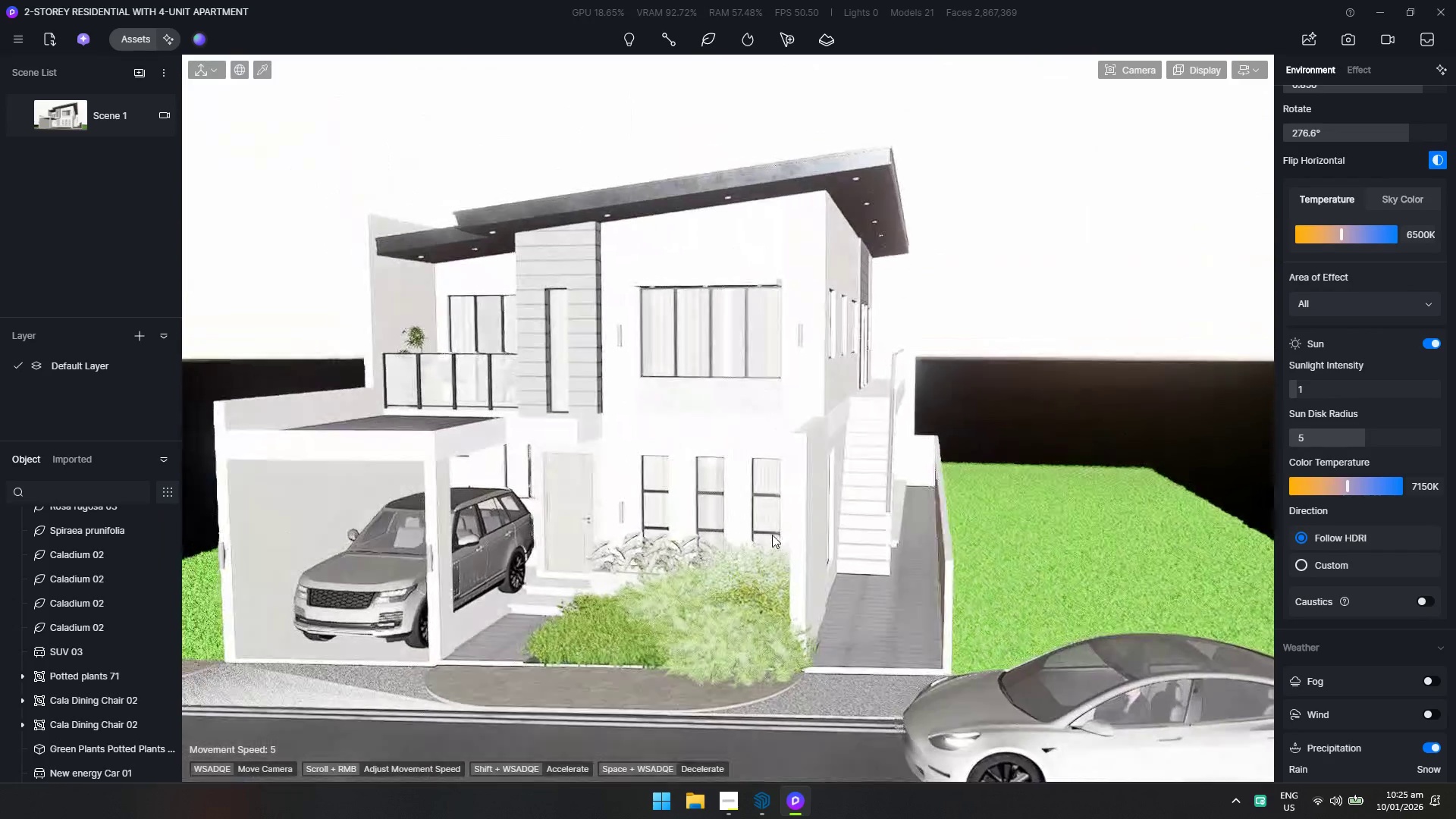 
hold_key(key=E, duration=0.97)
 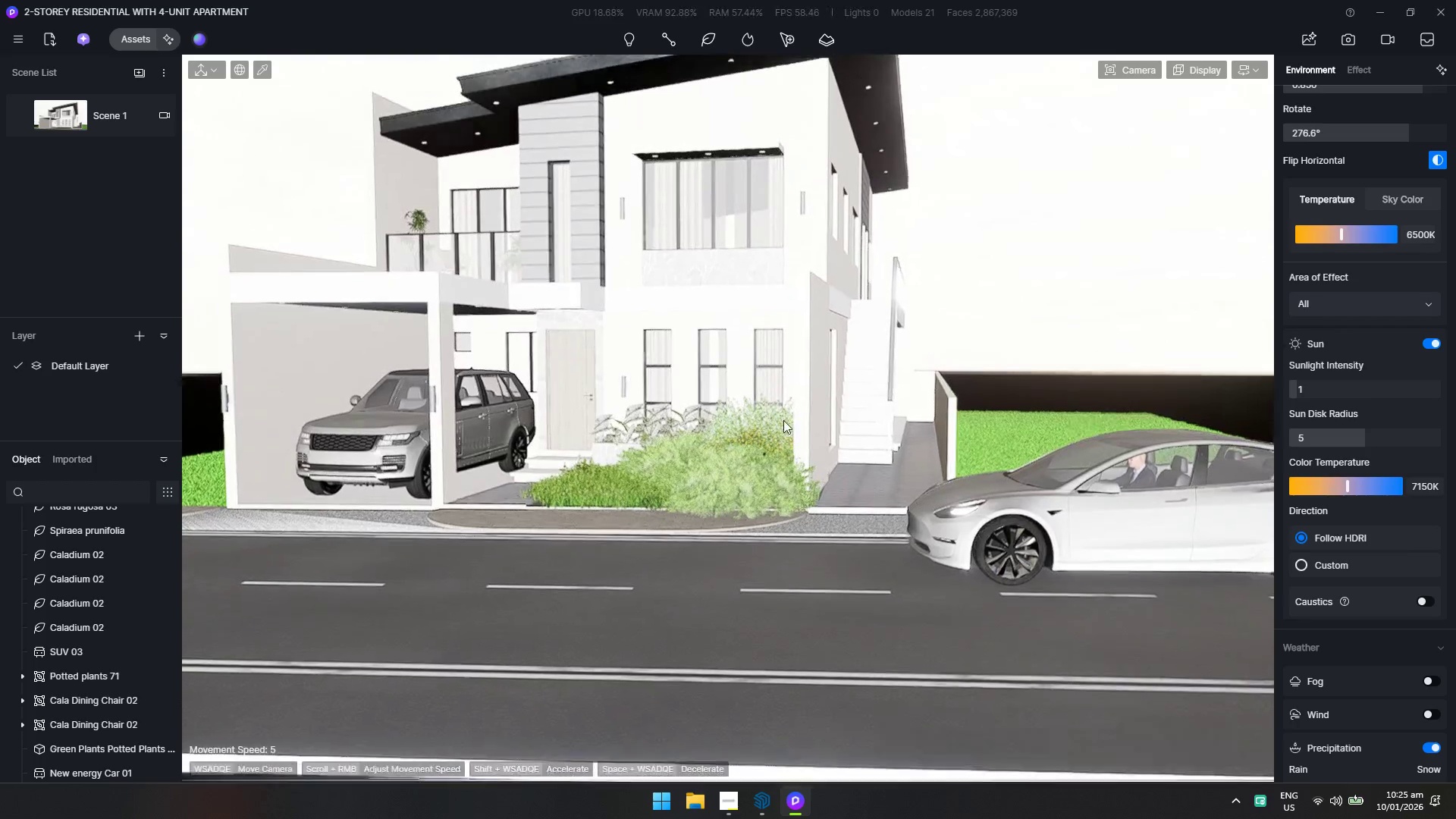 
key(Shift+ShiftLeft)
 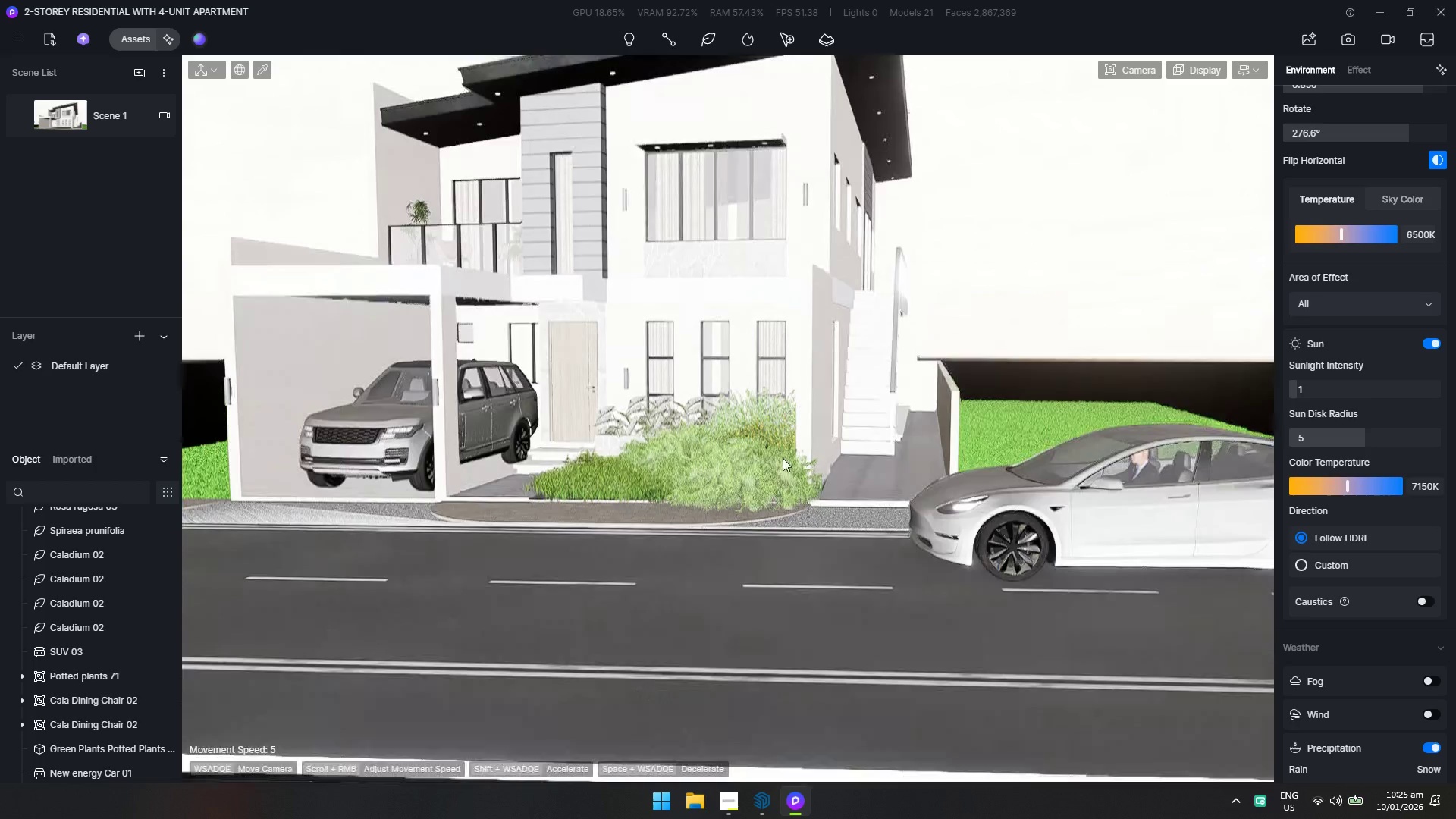 
key(E)
 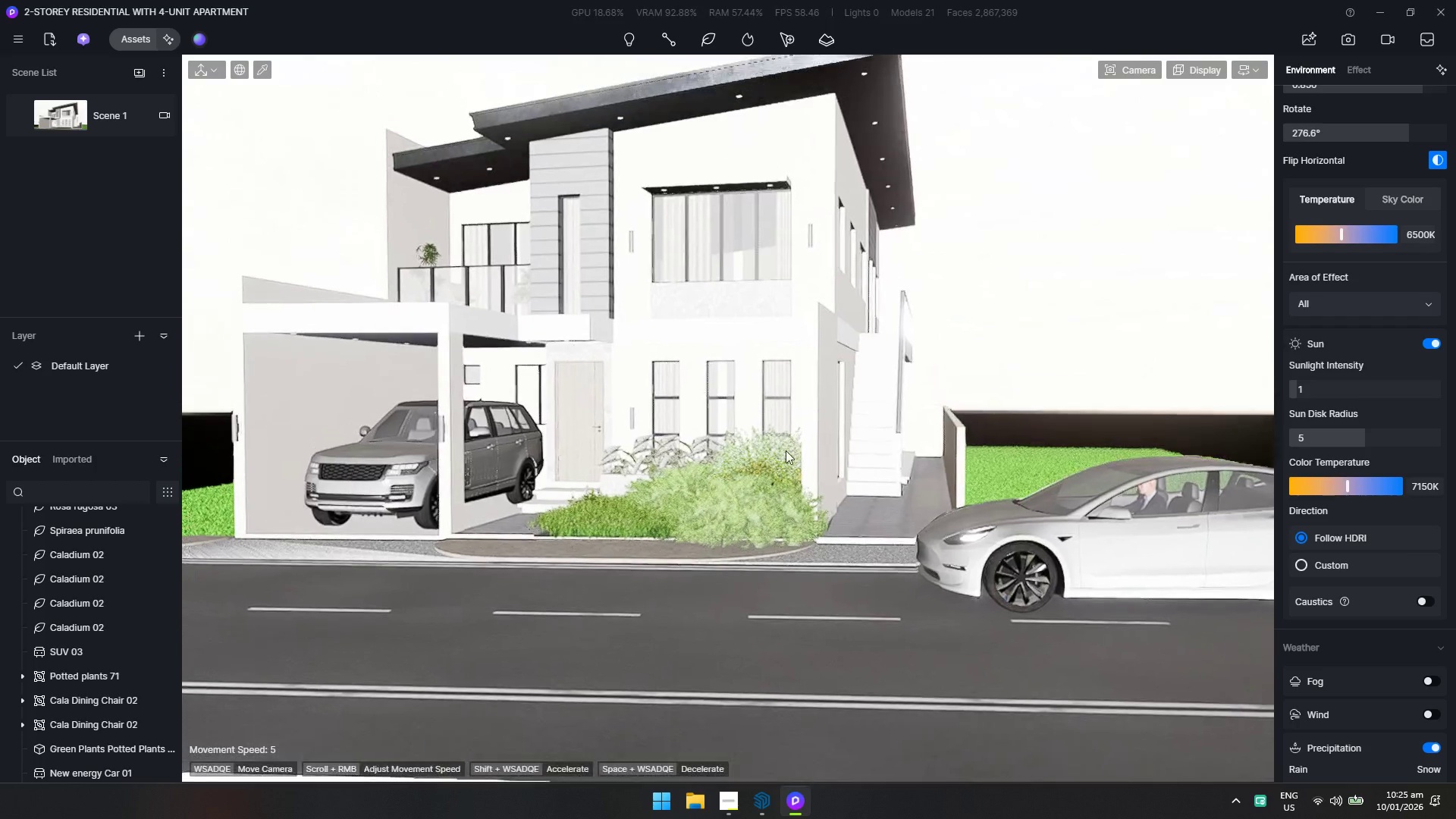 
key(Control+ControlLeft)
 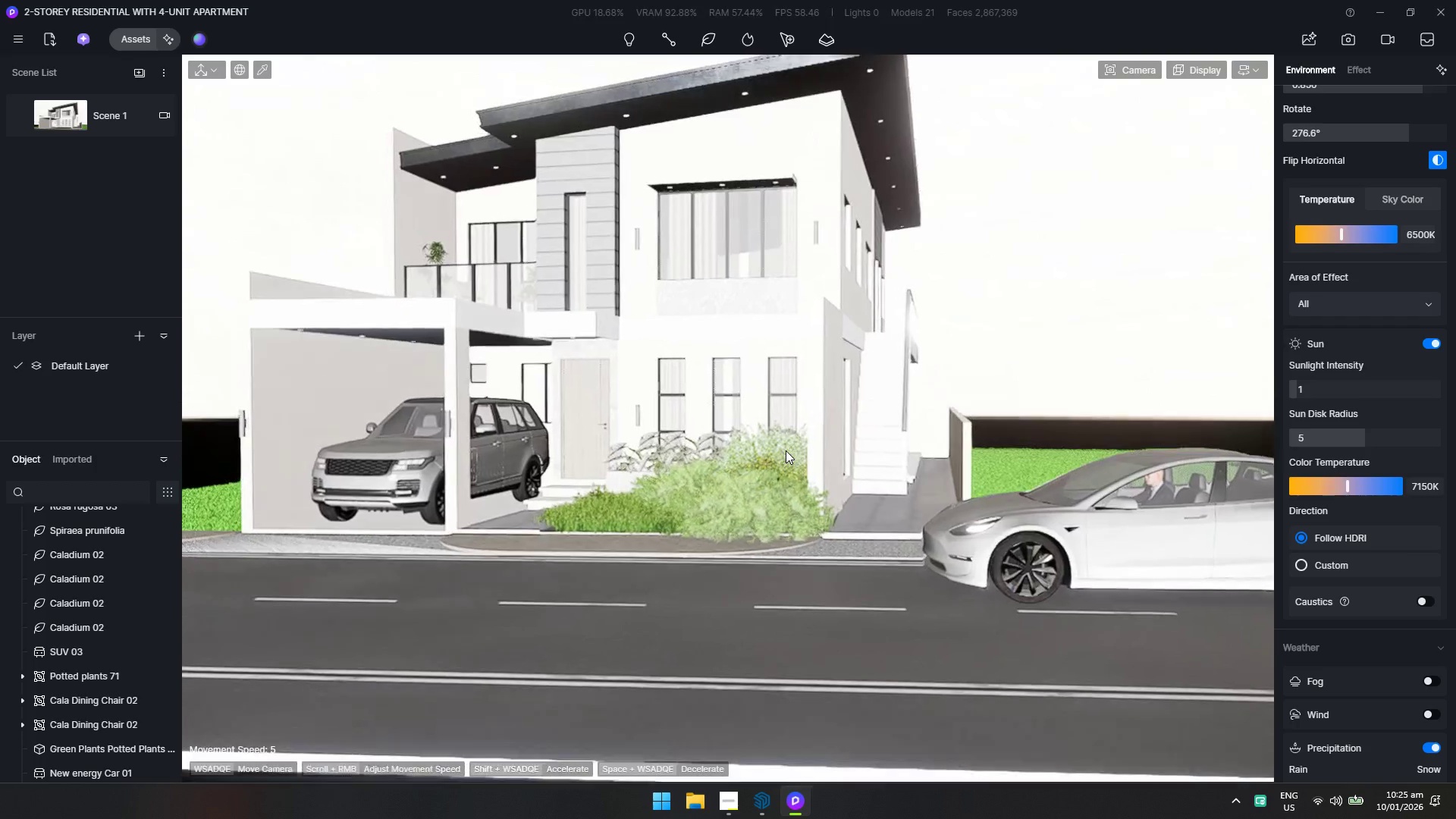 
key(Control+S)
 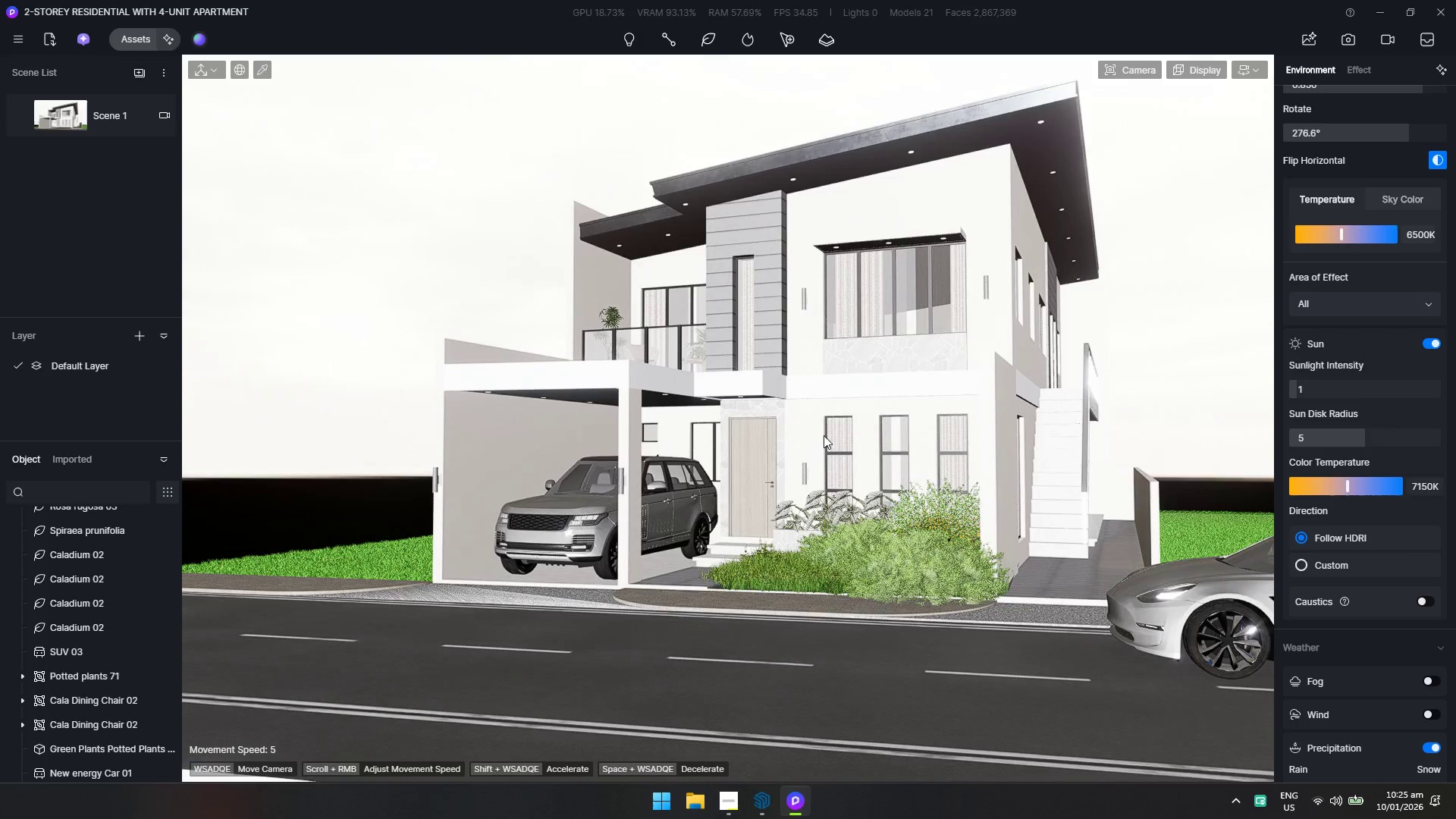 
key(Control+ControlLeft)
 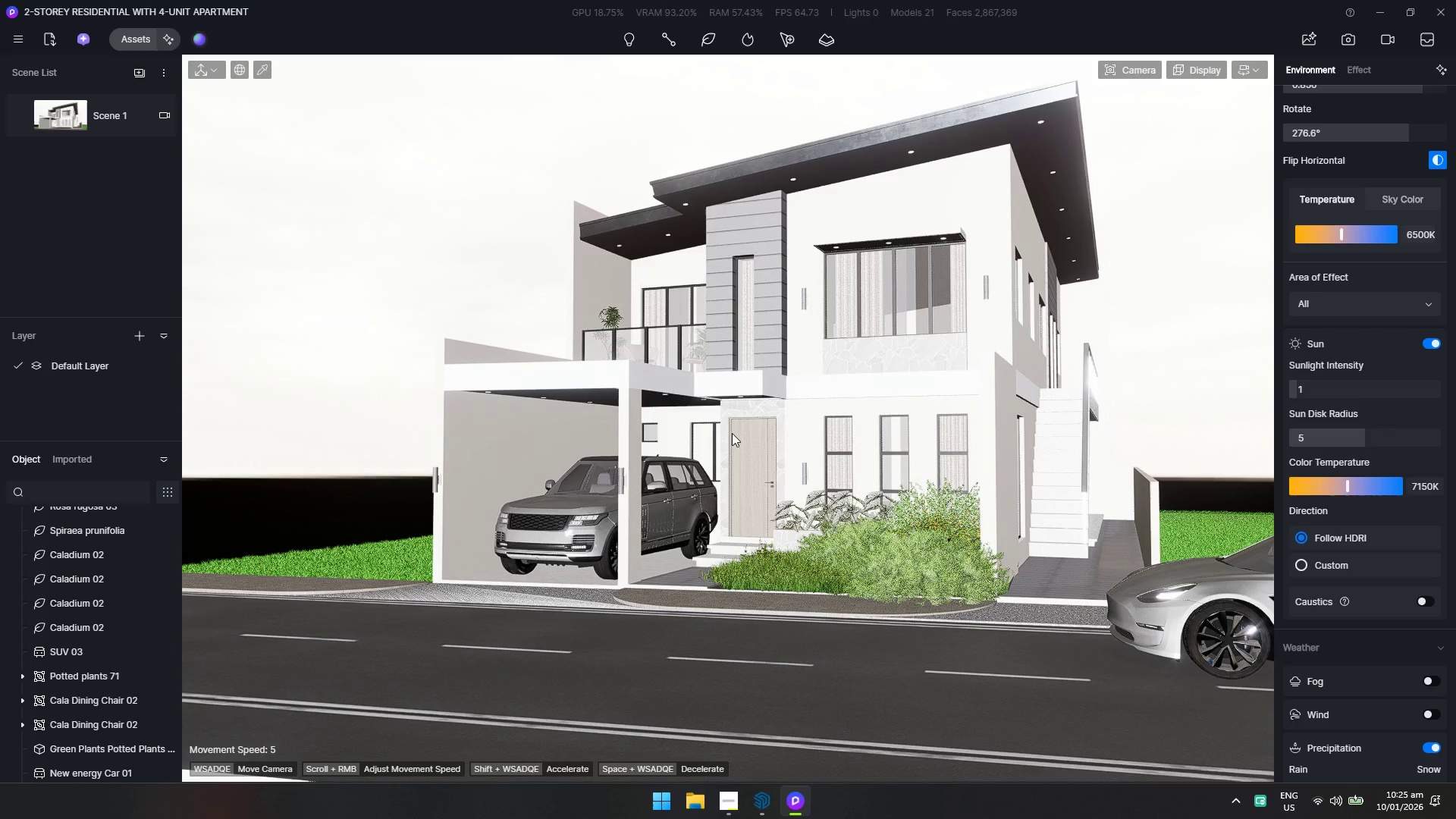 
key(Control+S)
 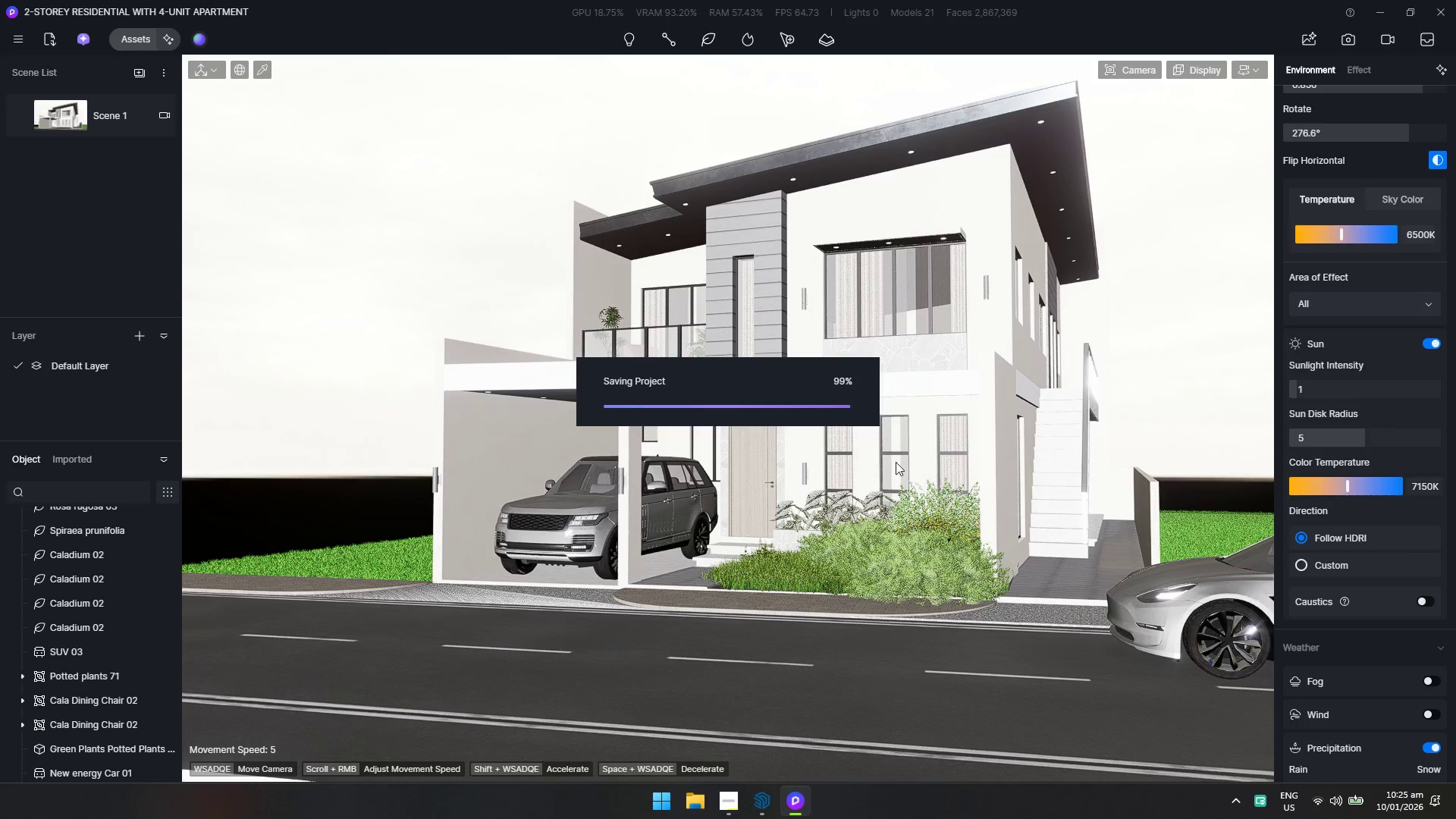 
hold_key(key=W, duration=0.62)
 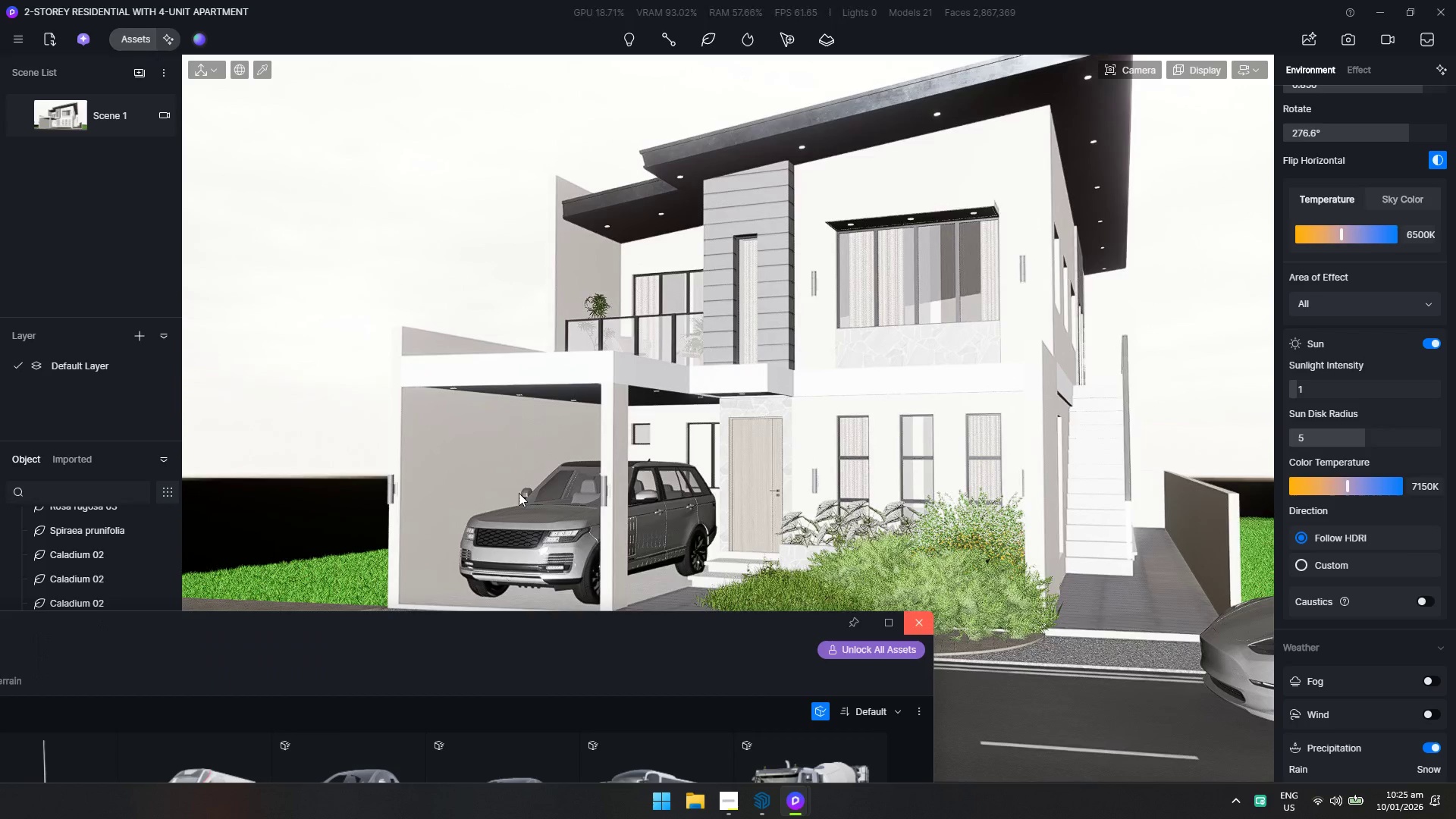 
left_click_drag(start_coordinate=[543, 623], to_coordinate=[1032, 132])
 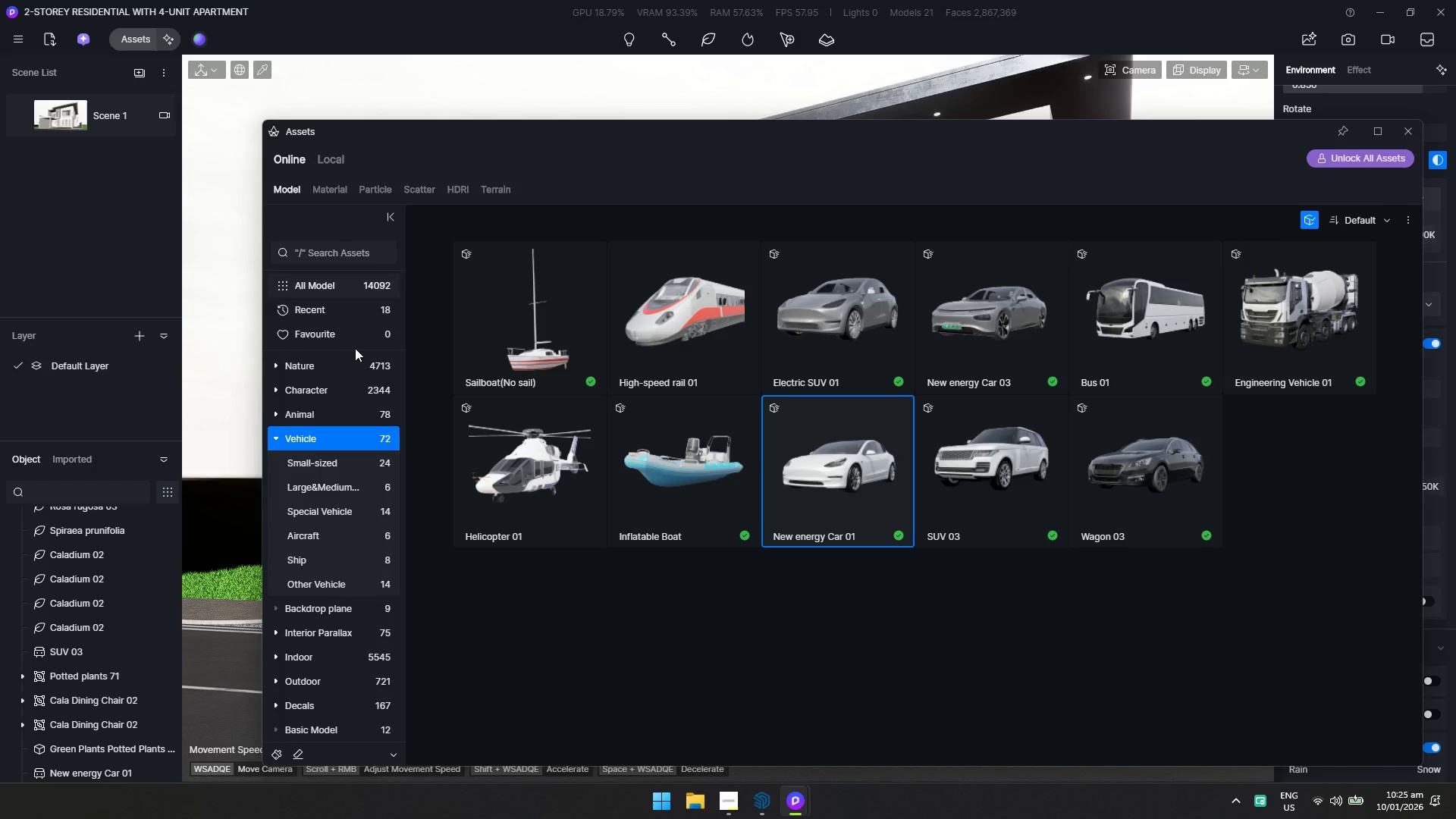 
left_click([293, 362])
 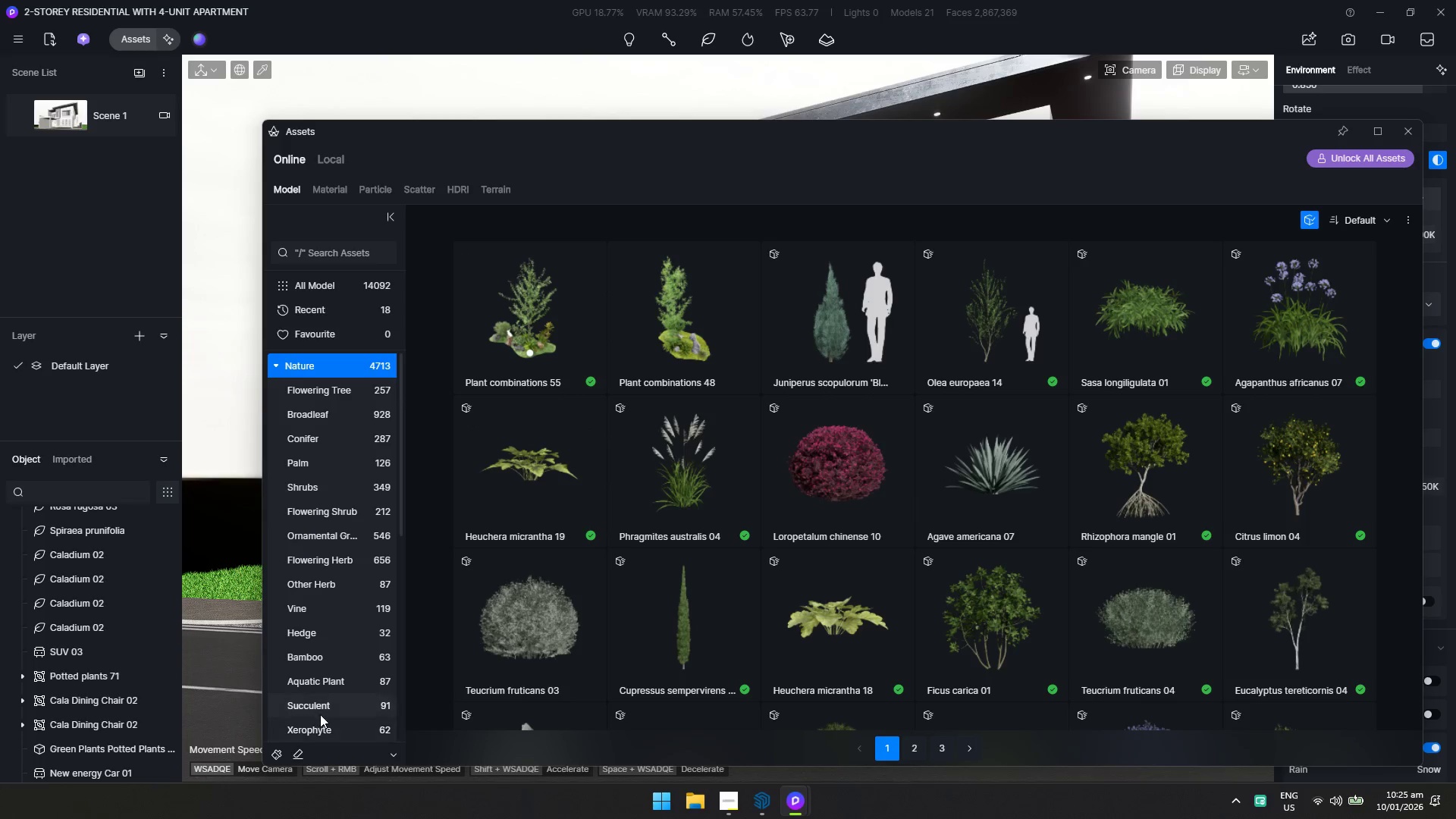 
scroll: coordinate [318, 467], scroll_direction: up, amount: 2.0
 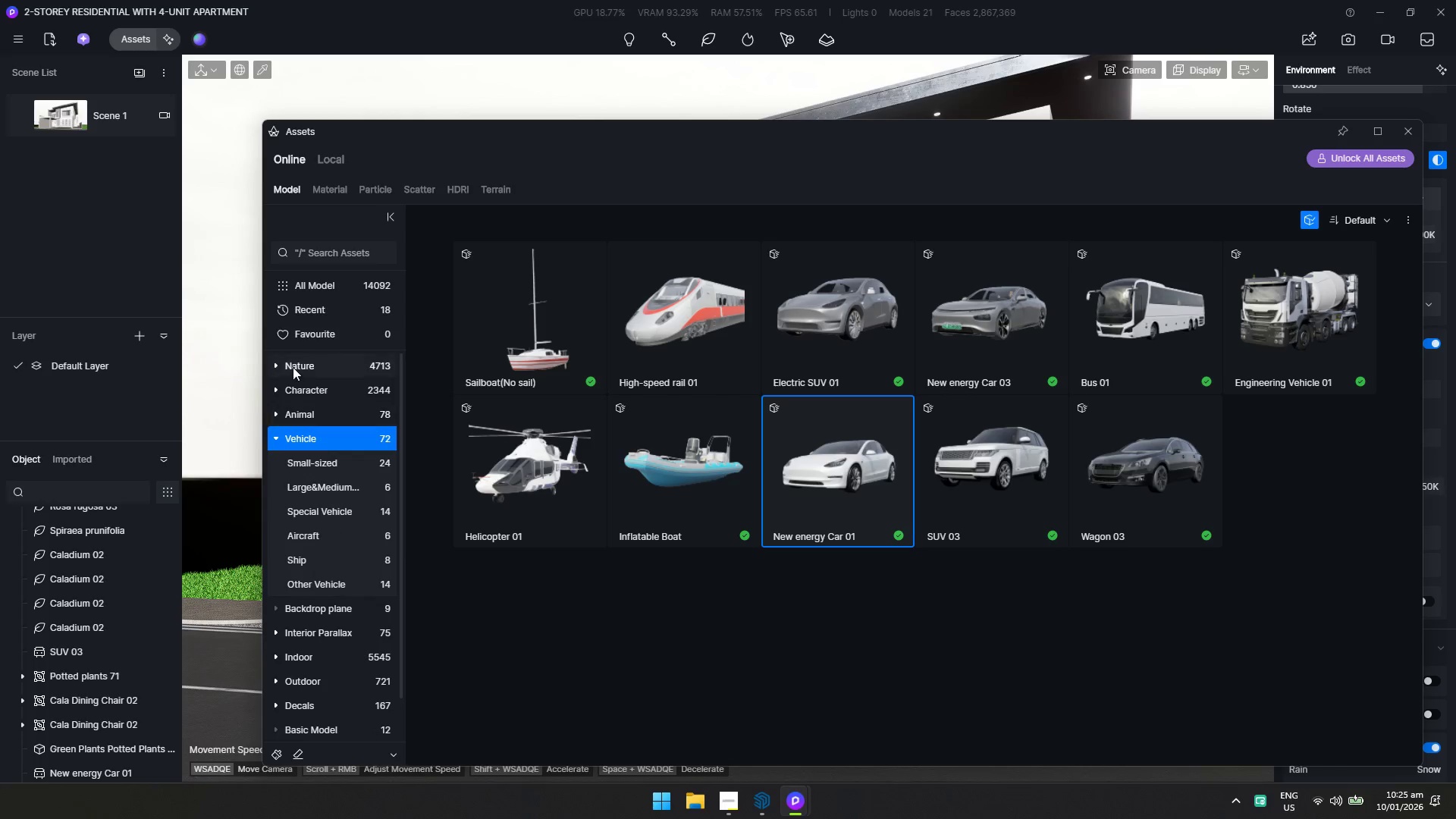 
wait(7.03)
 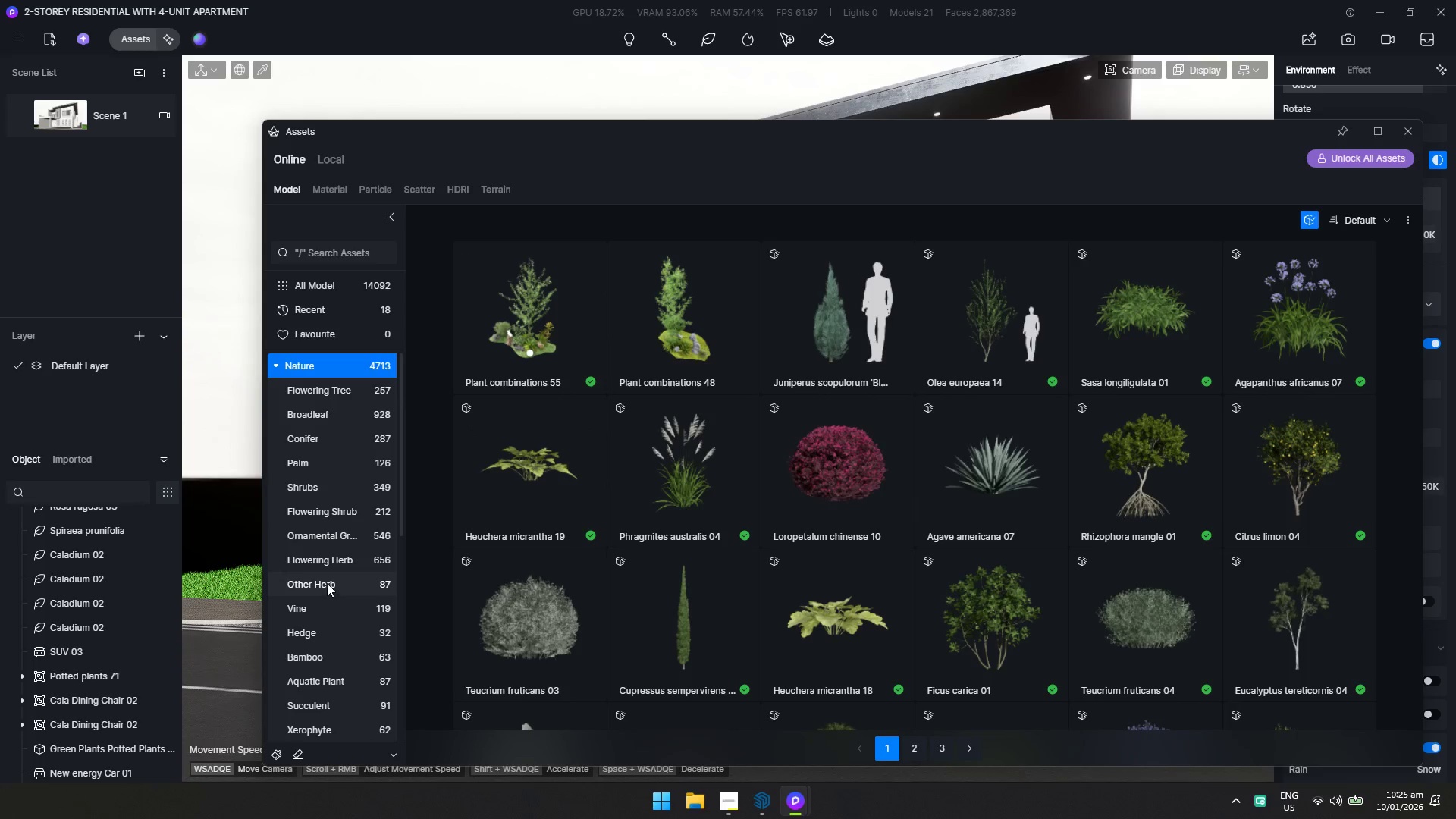 
left_click([345, 680])
 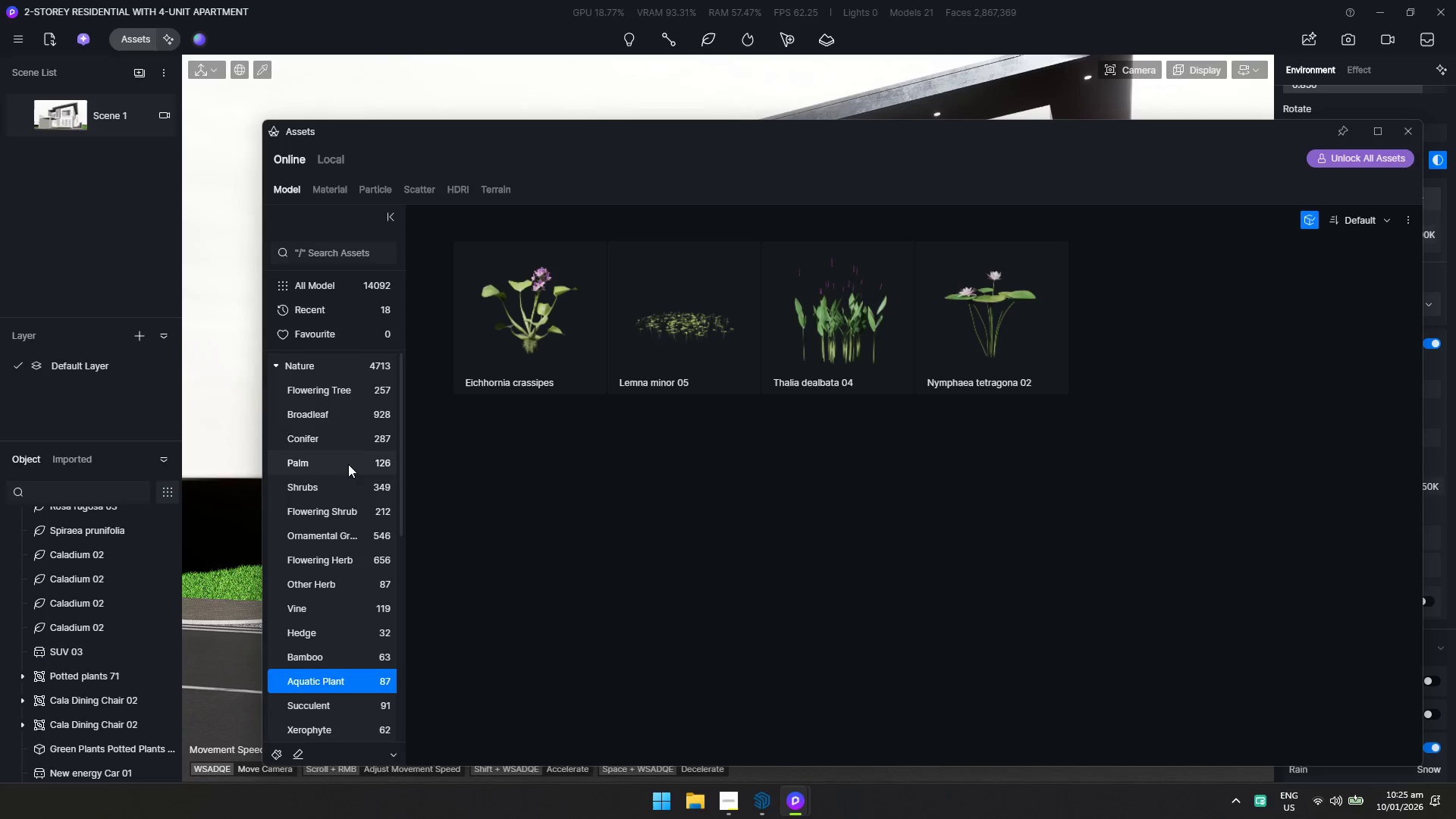 
scroll: coordinate [316, 660], scroll_direction: down, amount: 5.0
 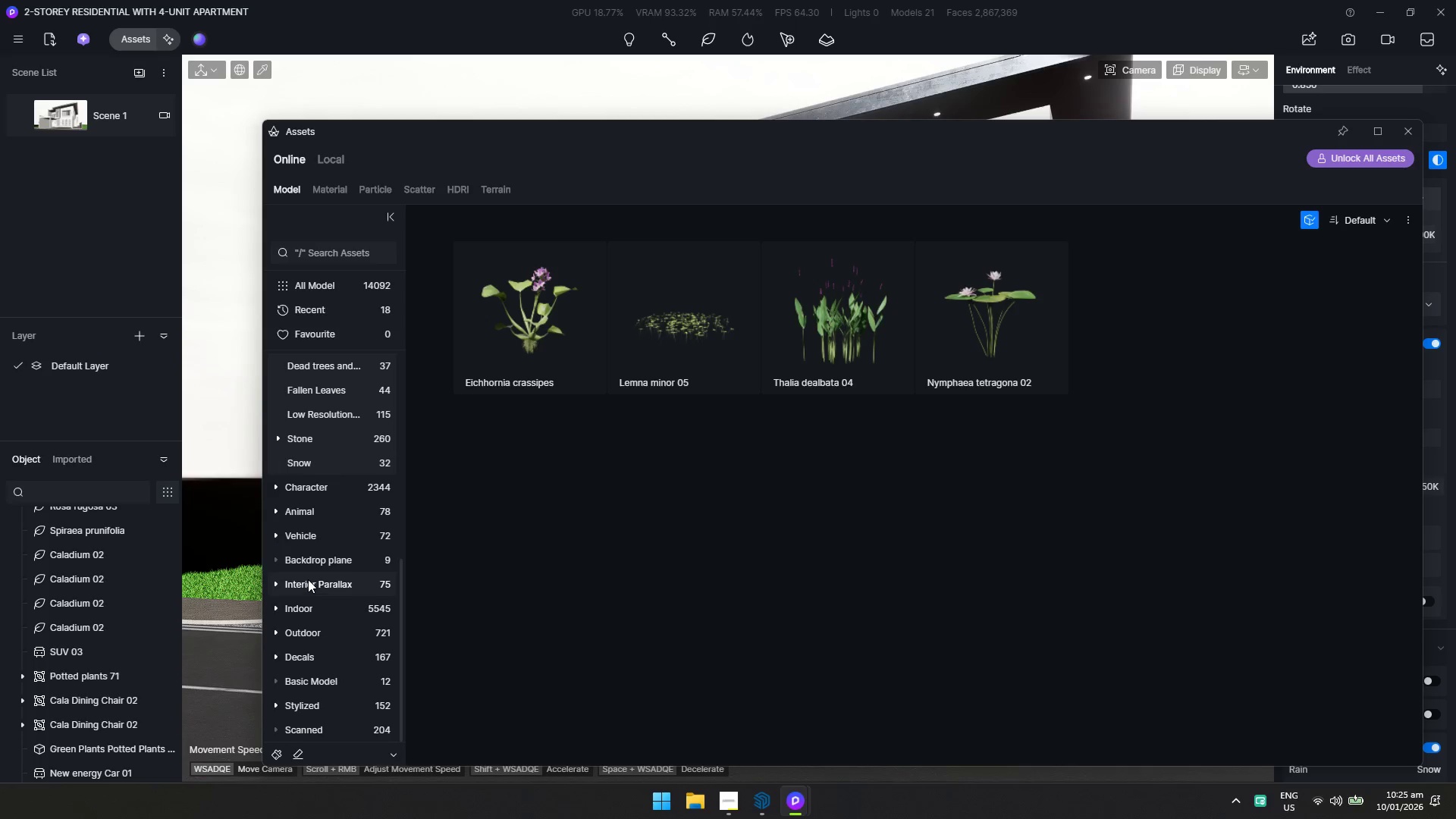 
left_click([304, 706])
 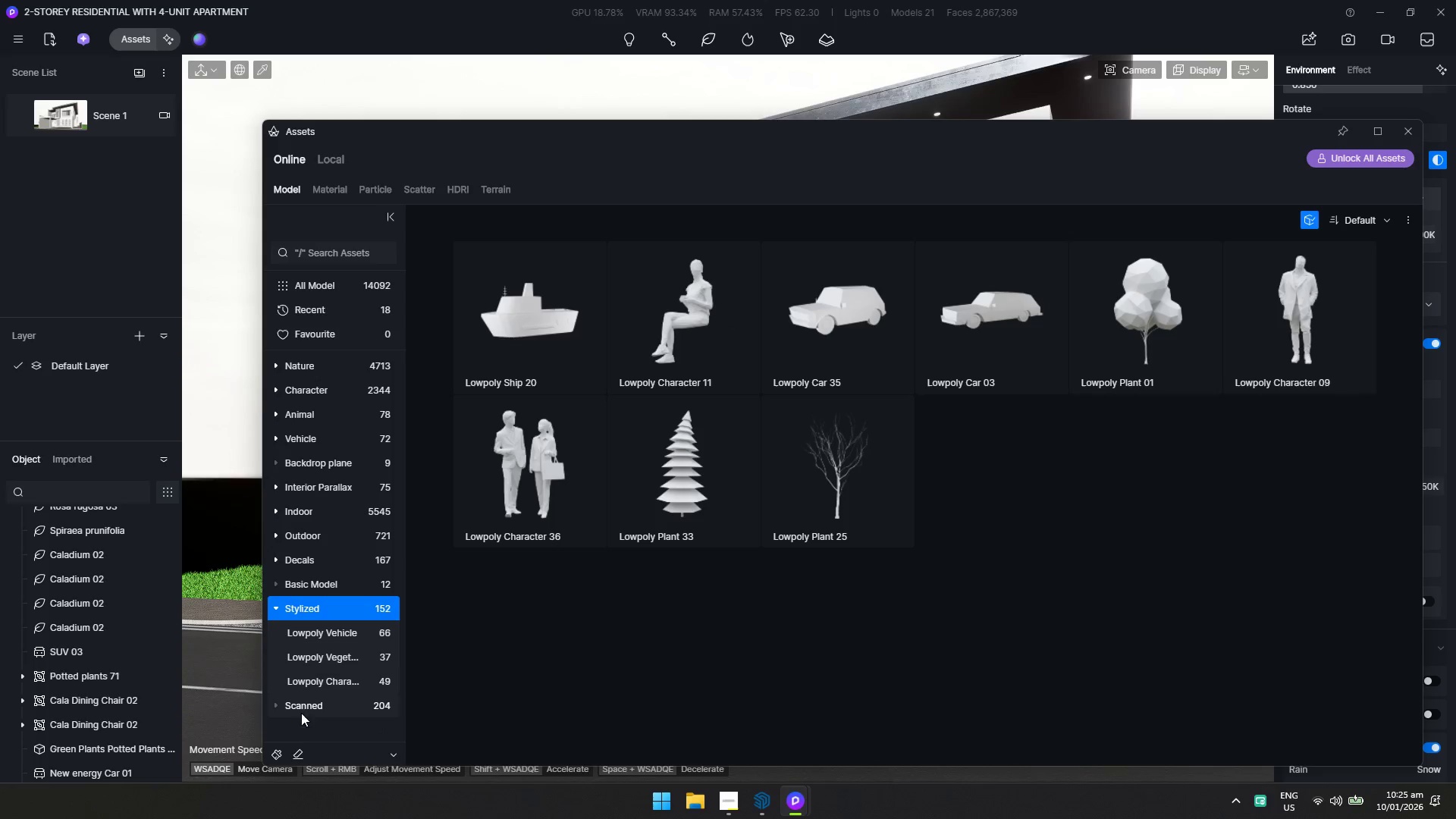 
left_click([290, 703])
 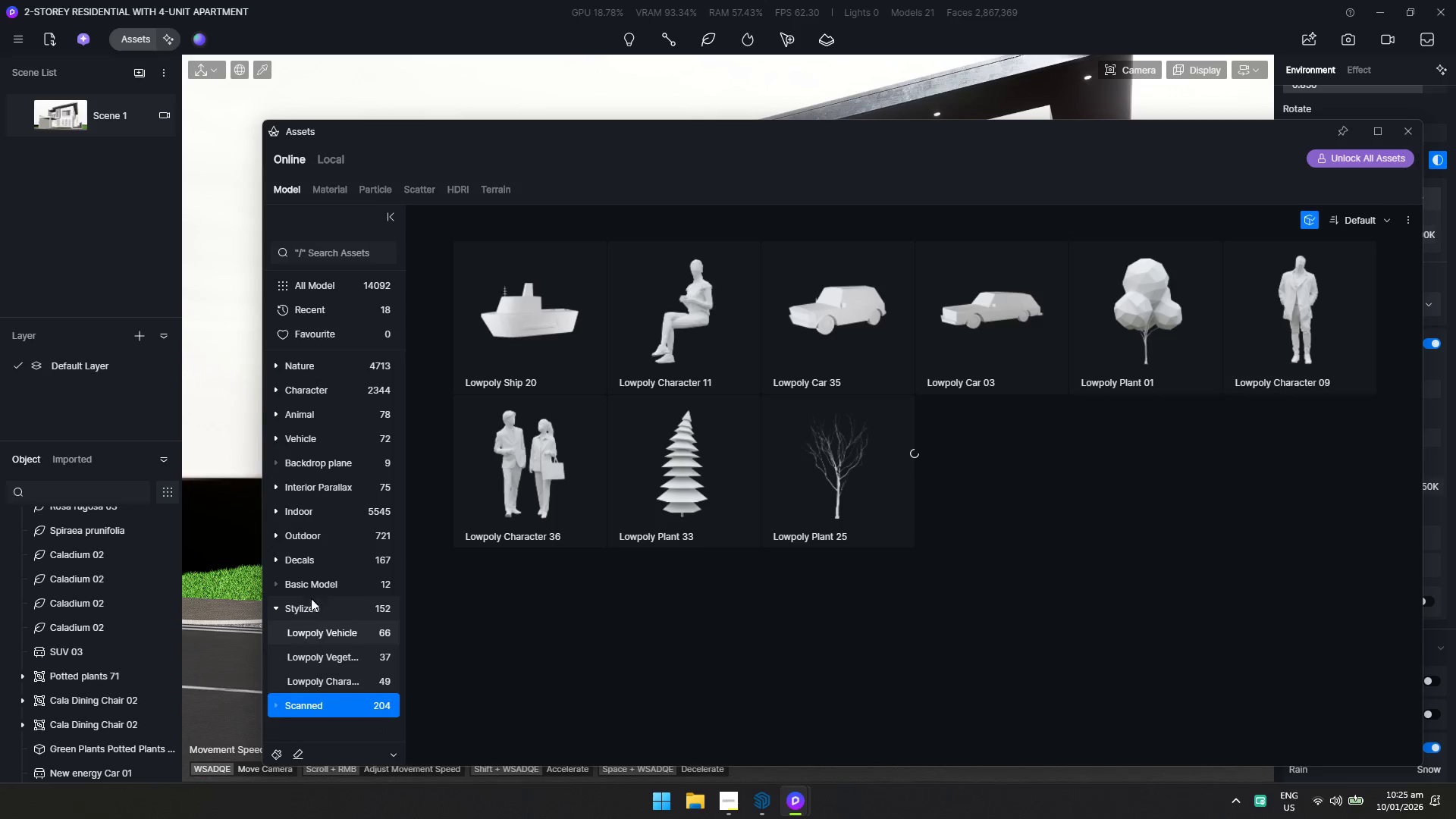 
left_click([312, 582])
 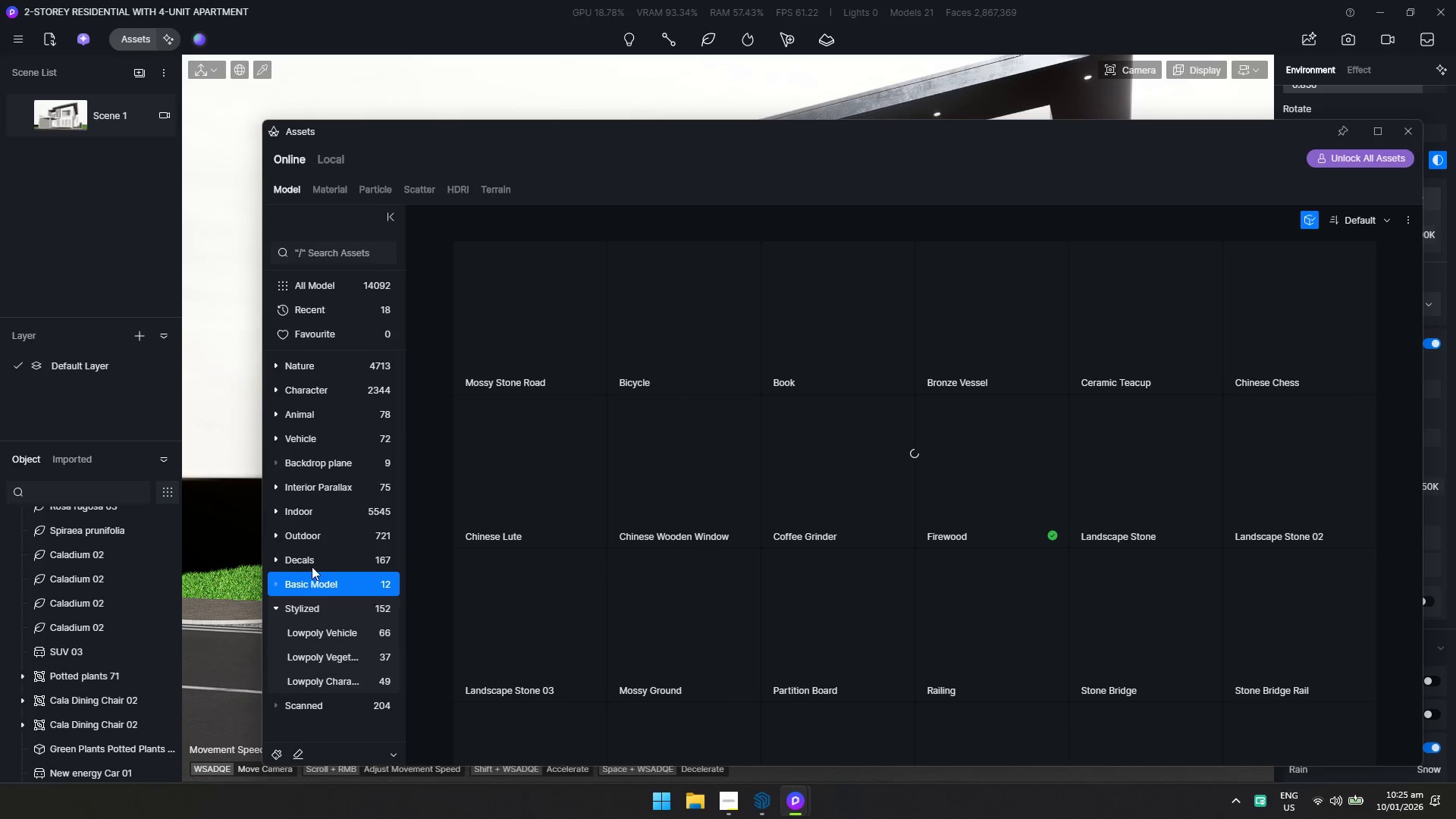 
left_click([312, 560])
 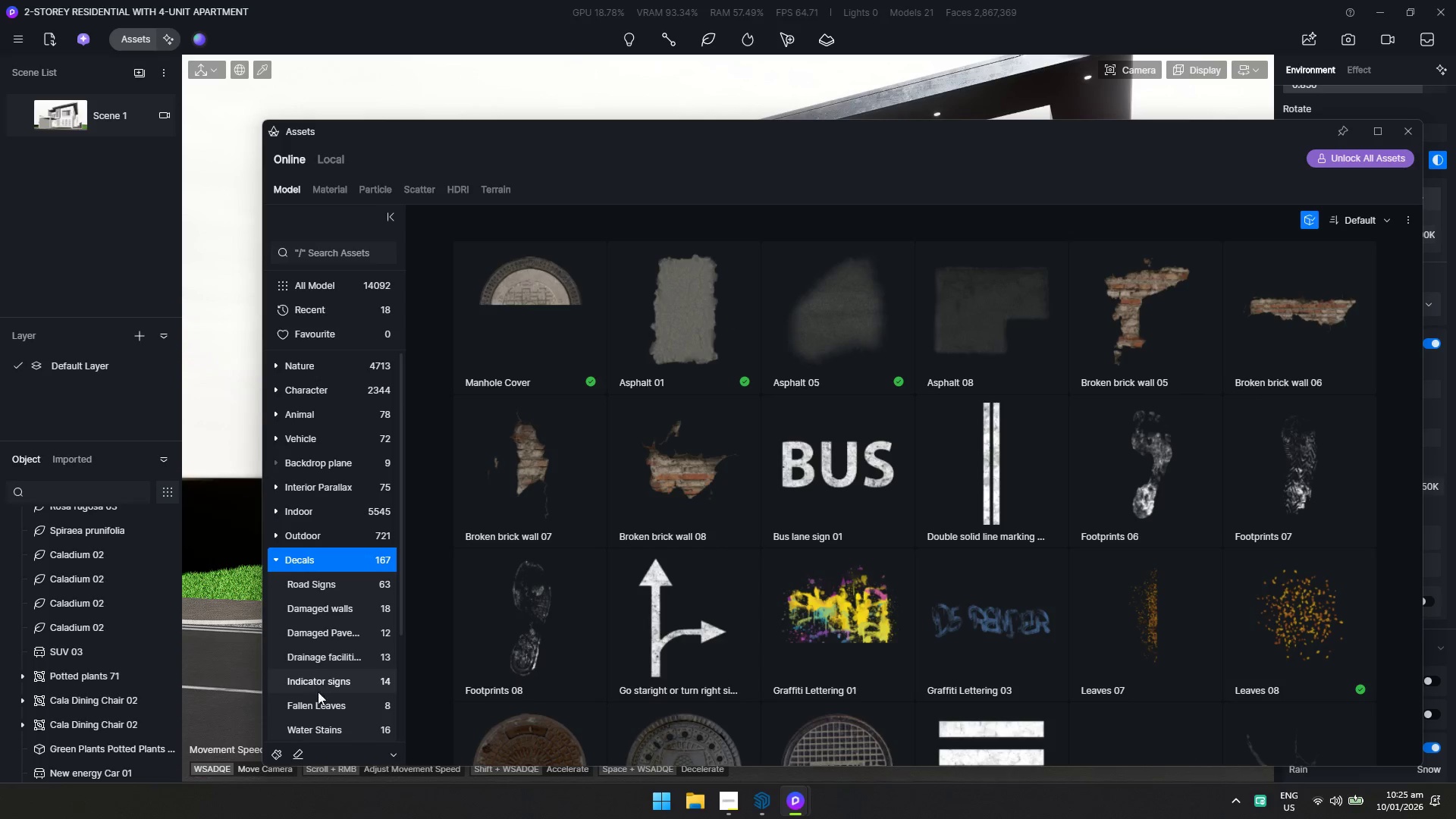 
left_click([313, 711])
 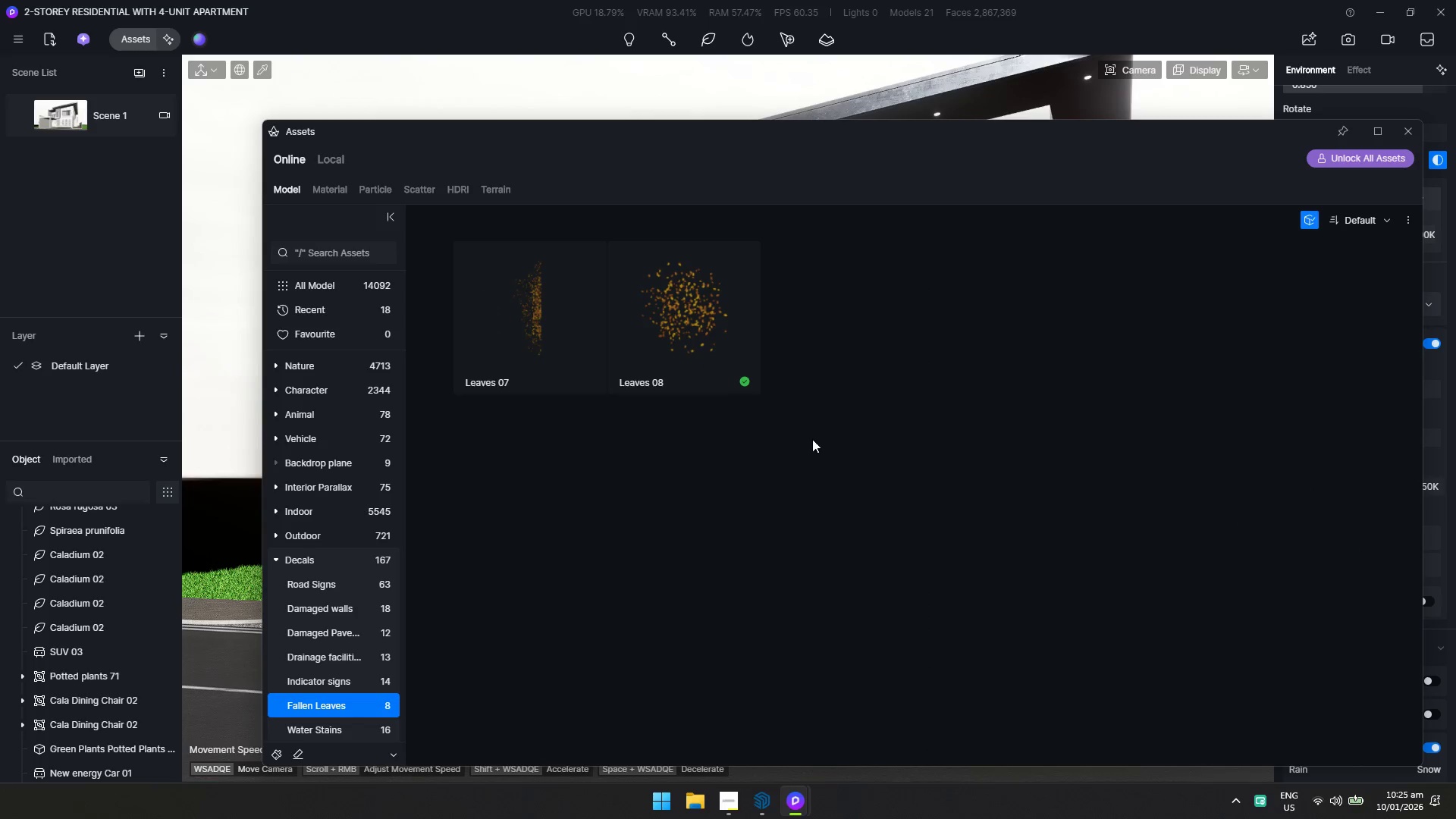 
left_click([679, 354])
 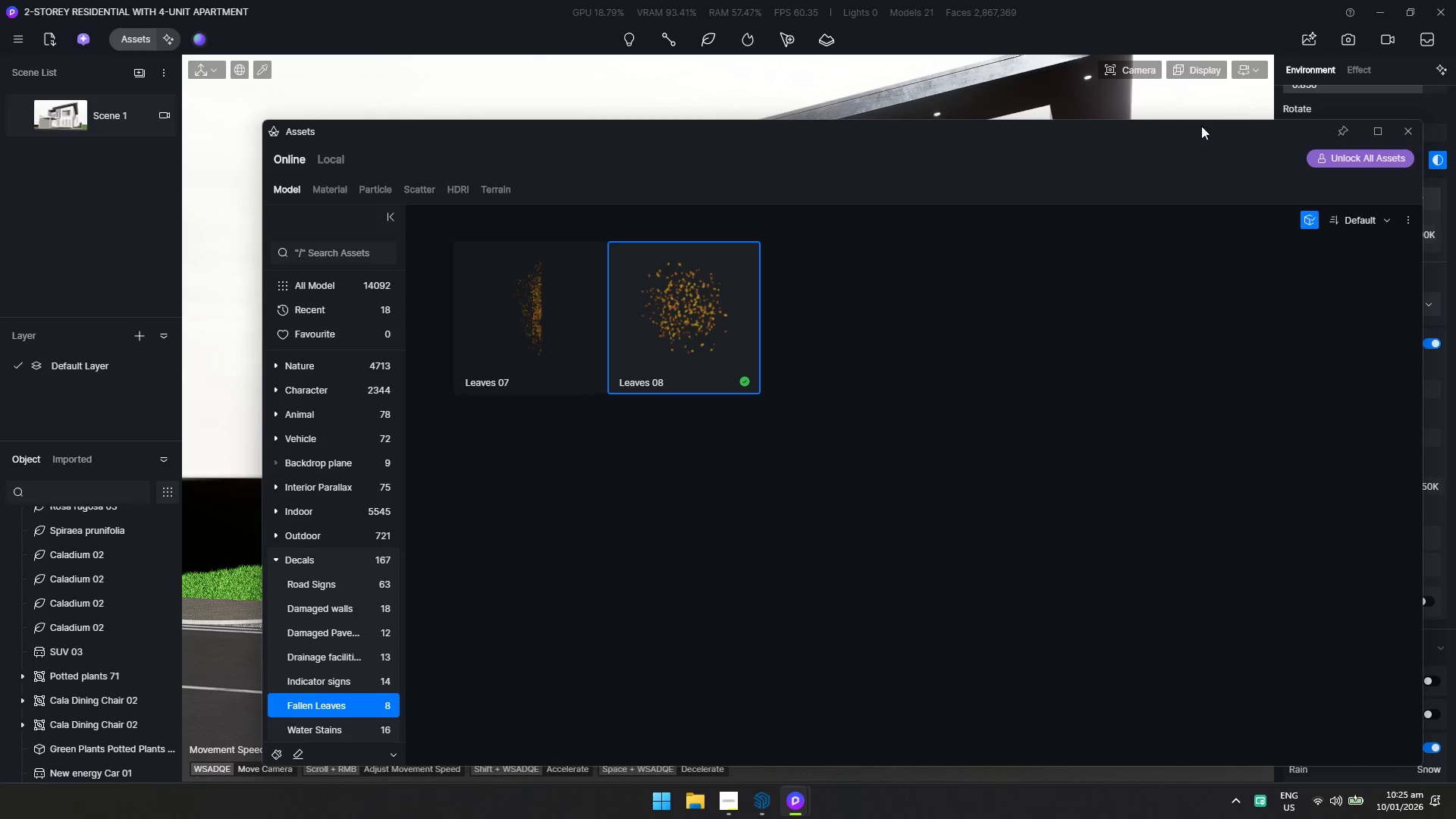 
left_click_drag(start_coordinate=[1195, 135], to_coordinate=[396, 256])
 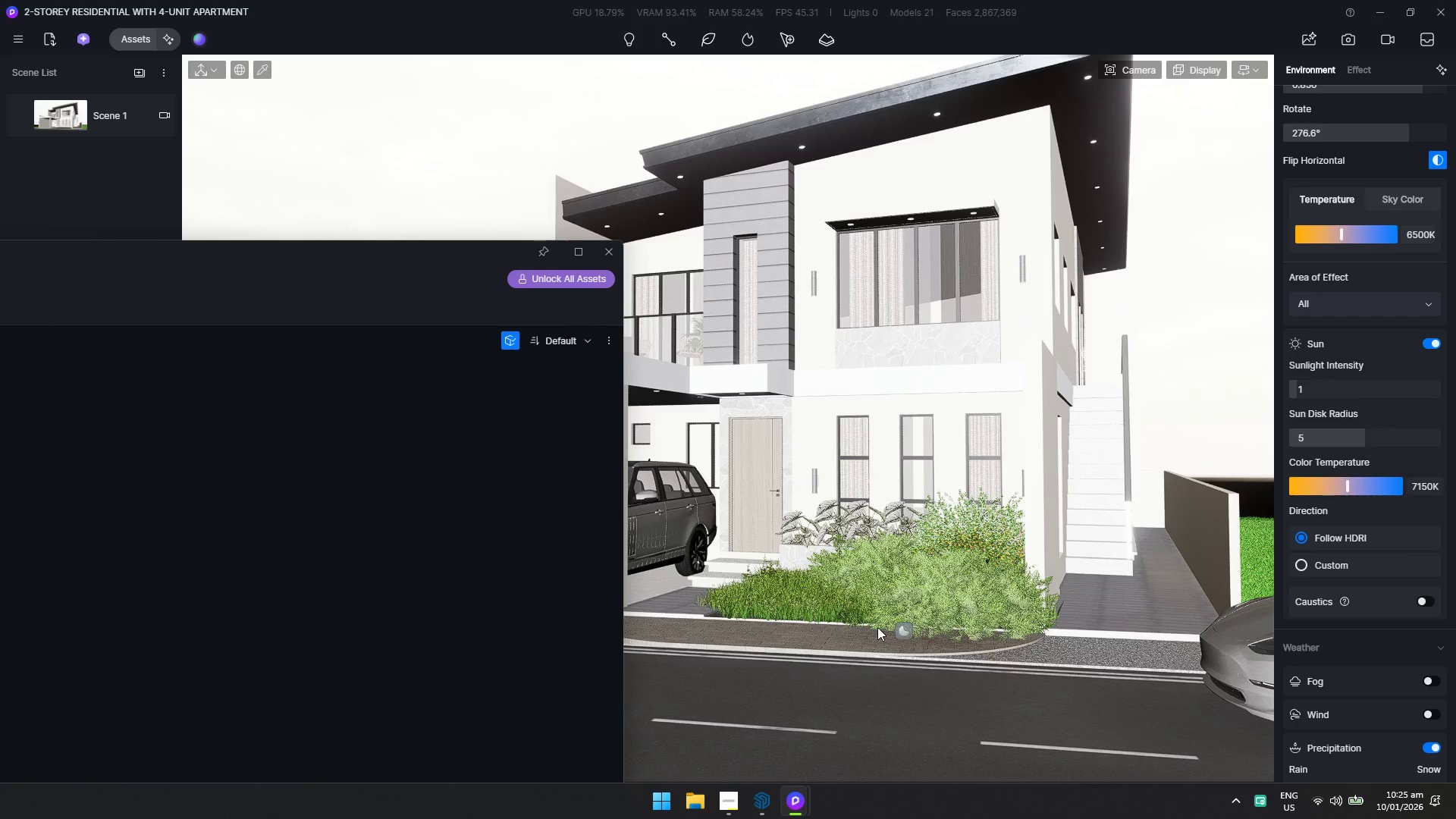 
left_click([866, 631])
 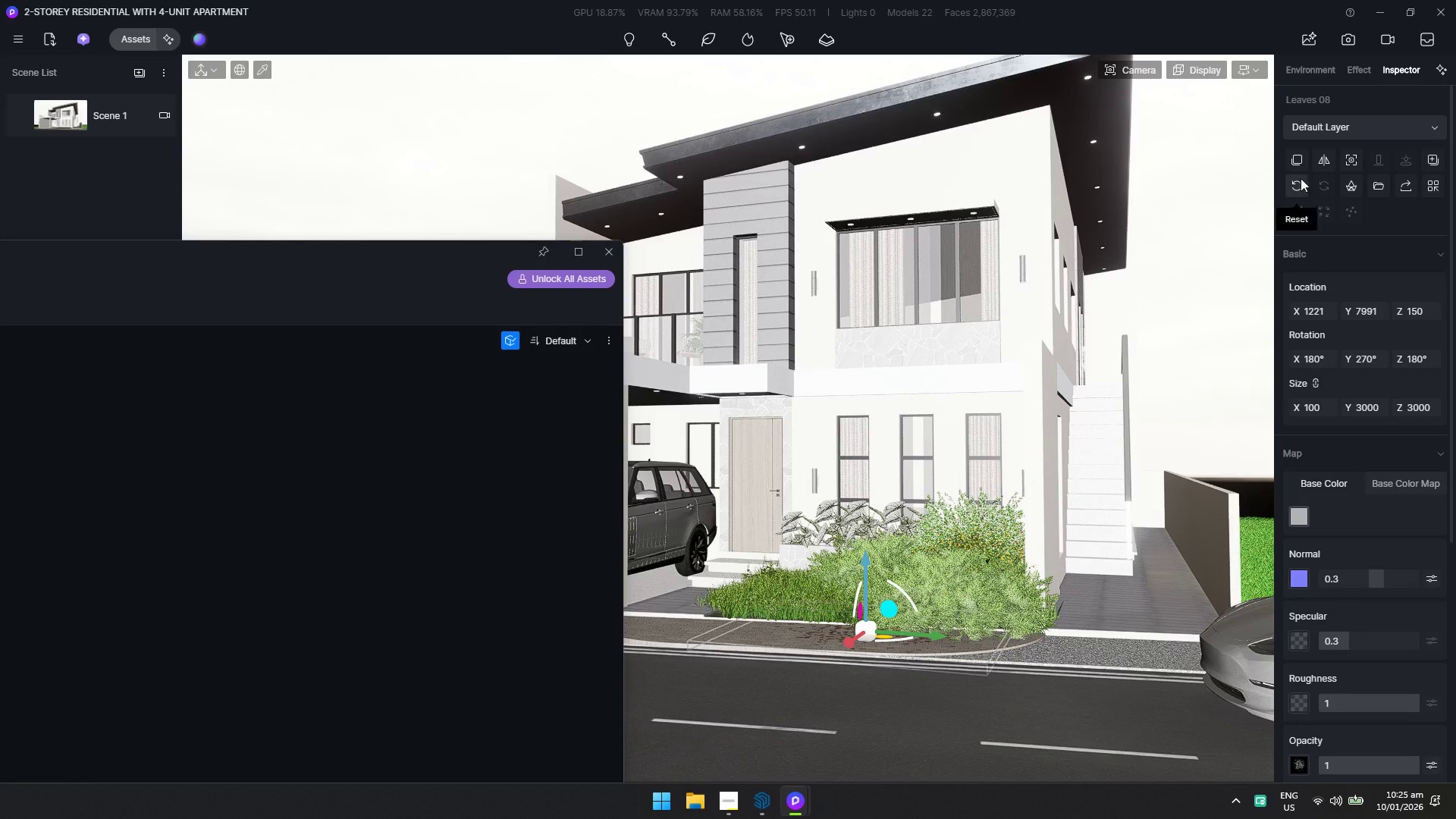 
left_click([1297, 158])
 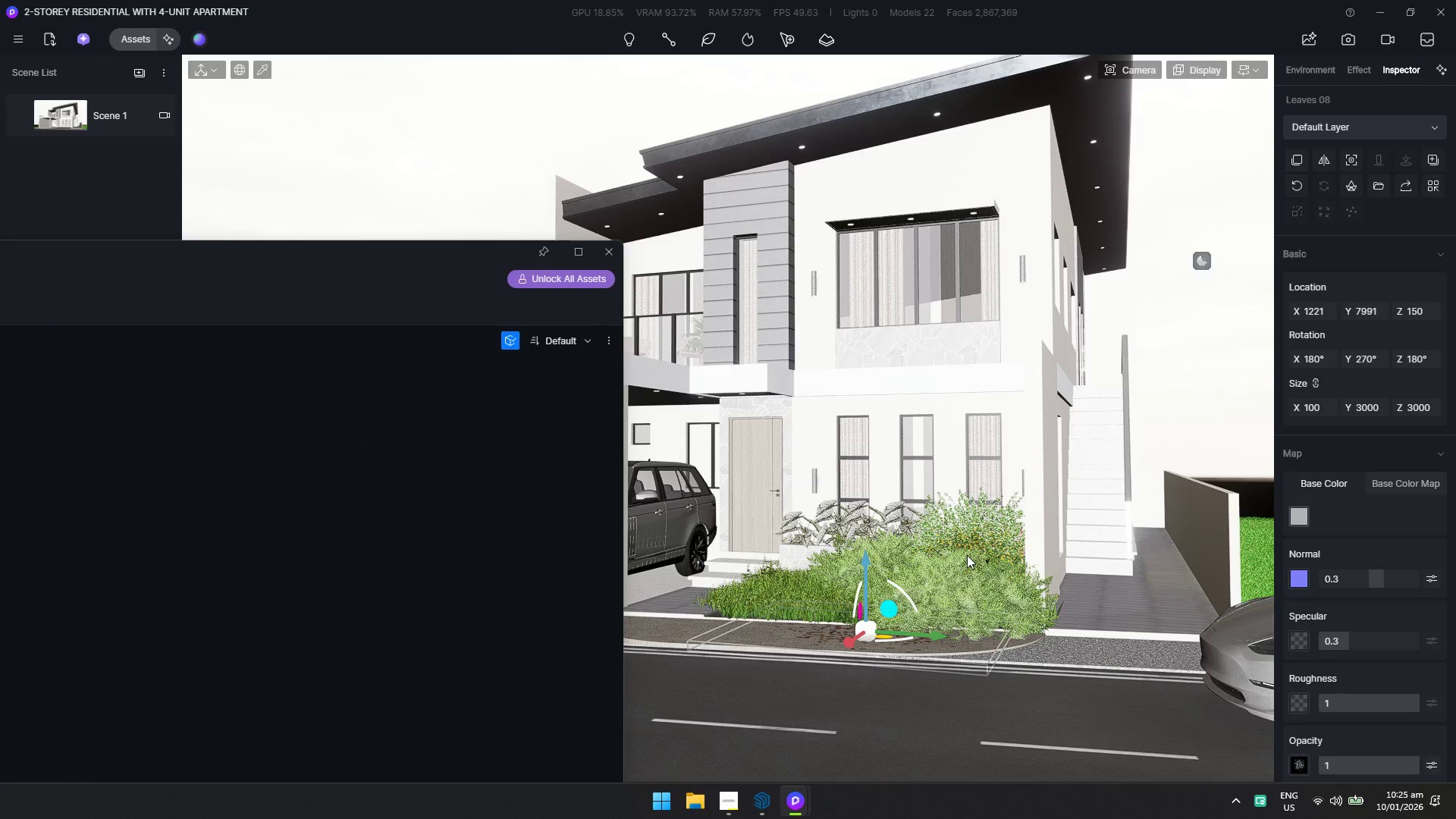 
hold_key(key=W, duration=0.47)
 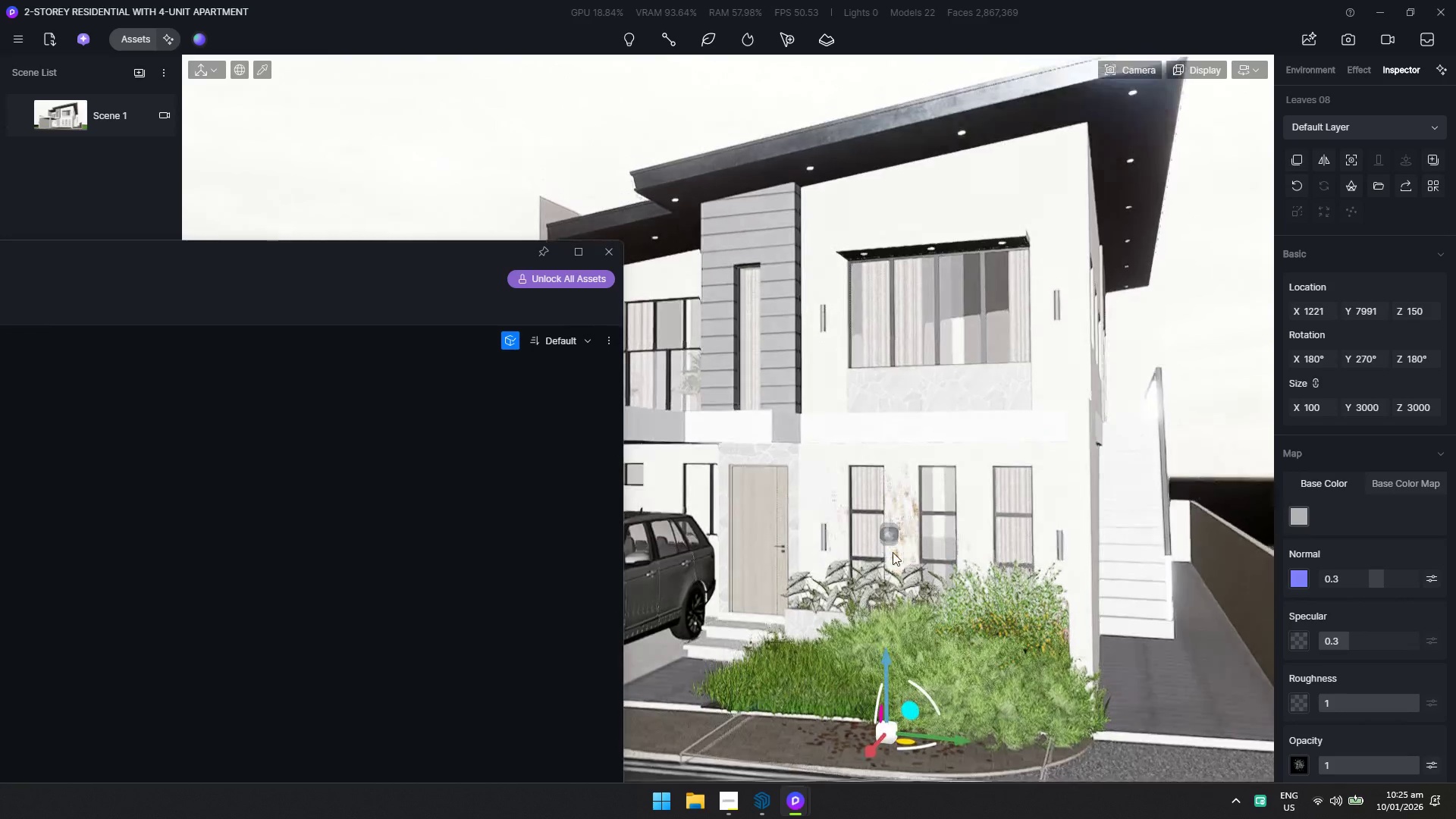 
hold_key(key=Q, duration=1.23)
 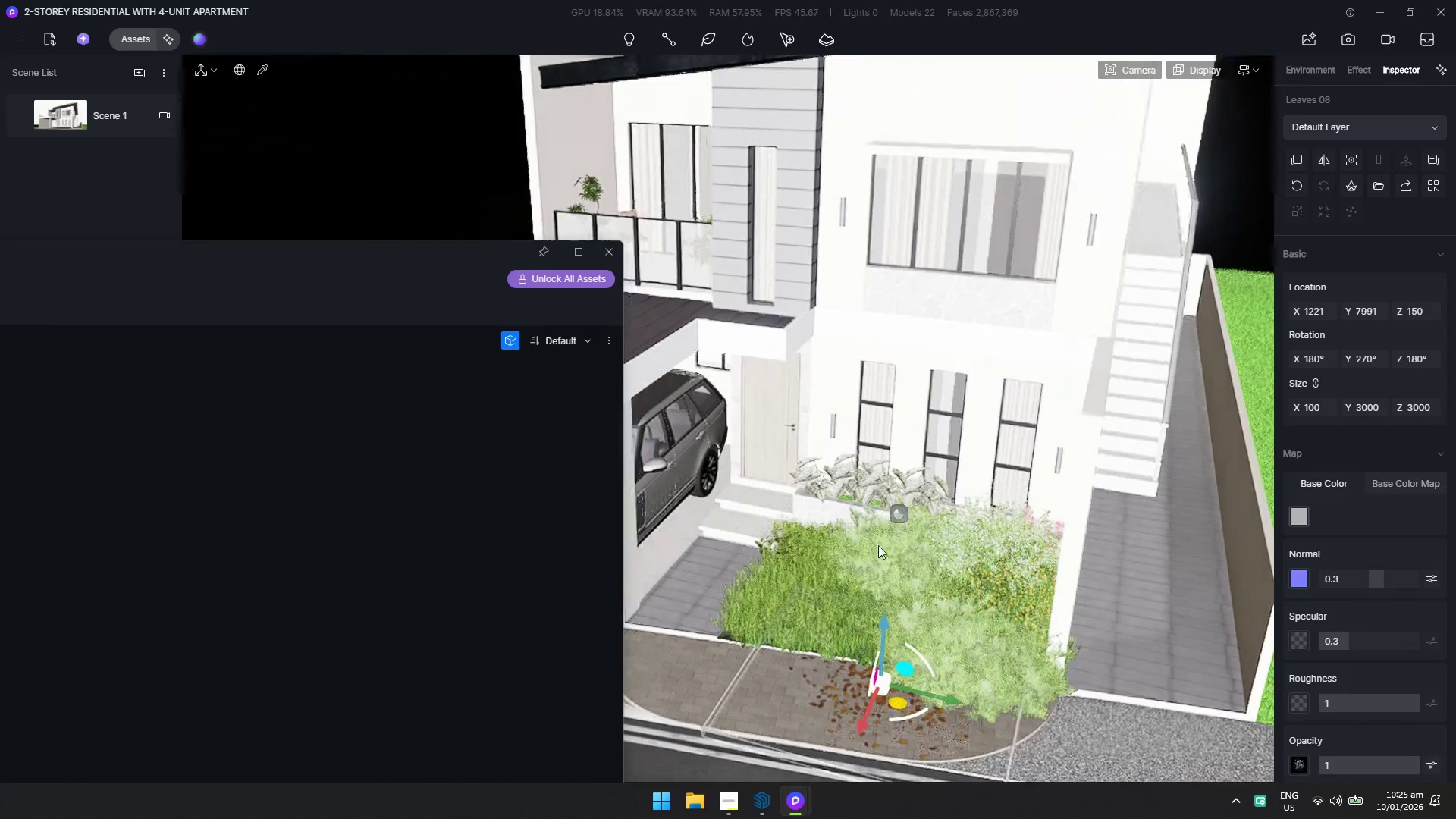 
hold_key(key=ShiftLeft, duration=0.69)
 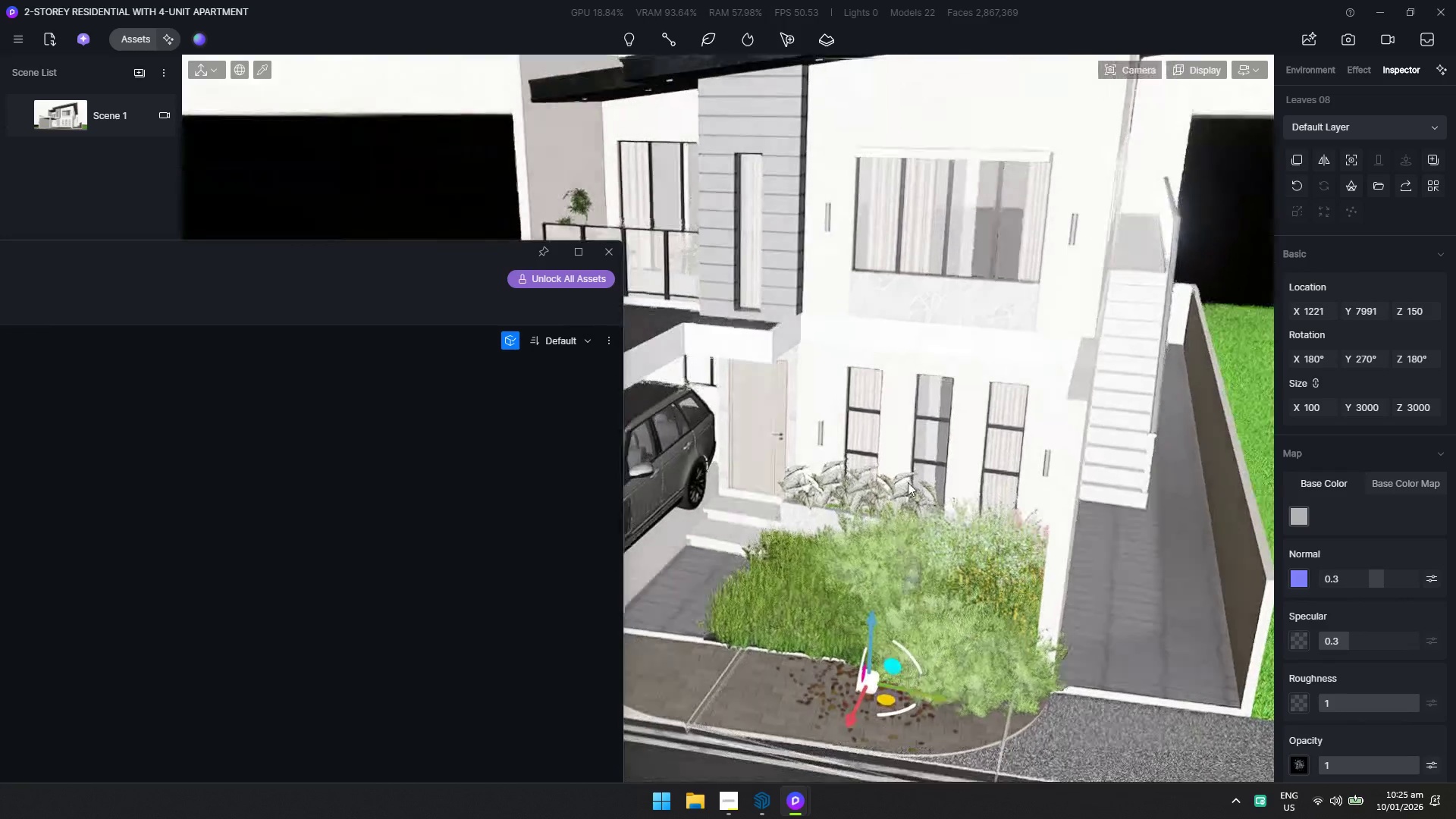 
hold_key(key=A, duration=0.41)
 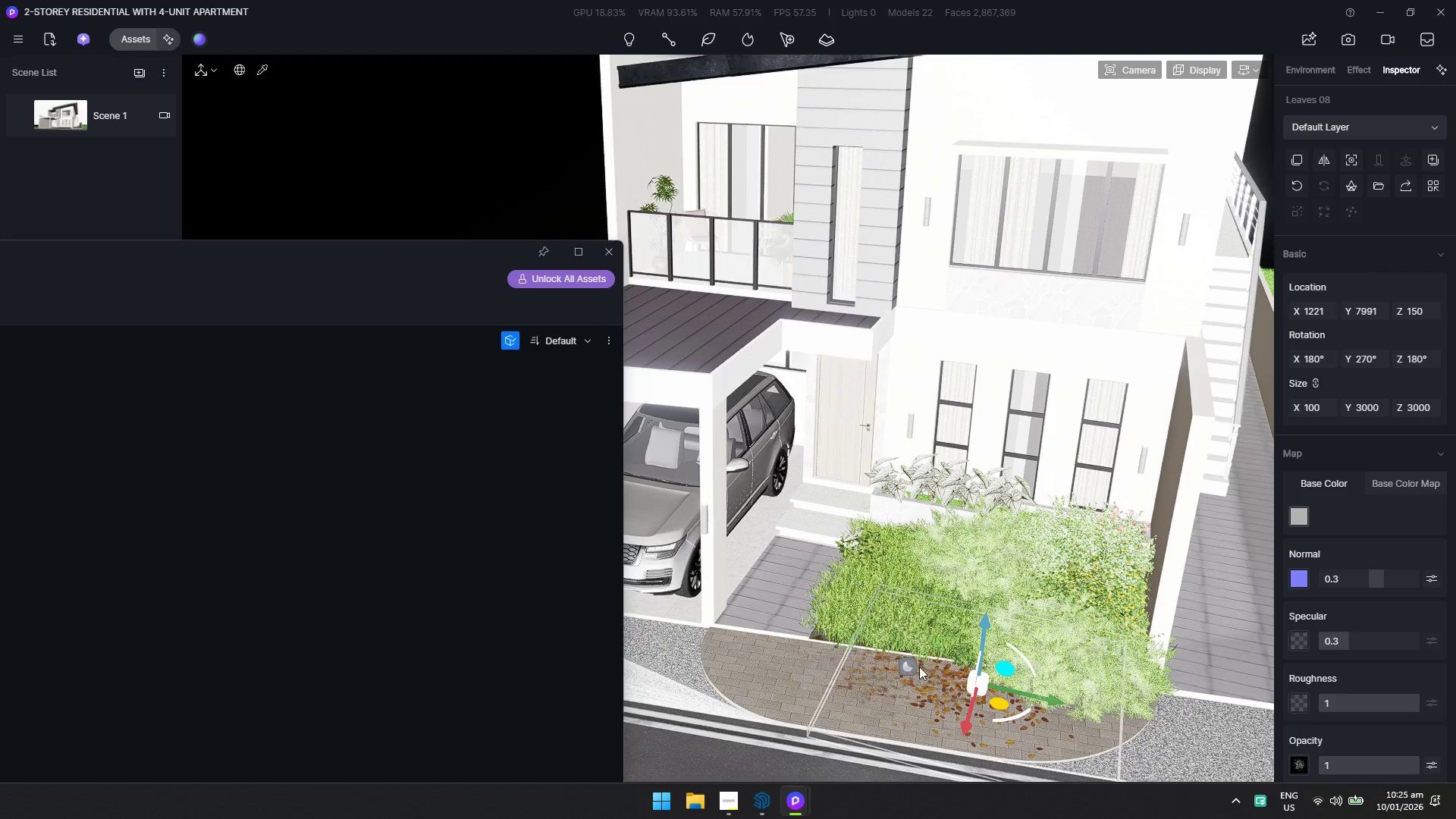 
left_click([929, 667])
 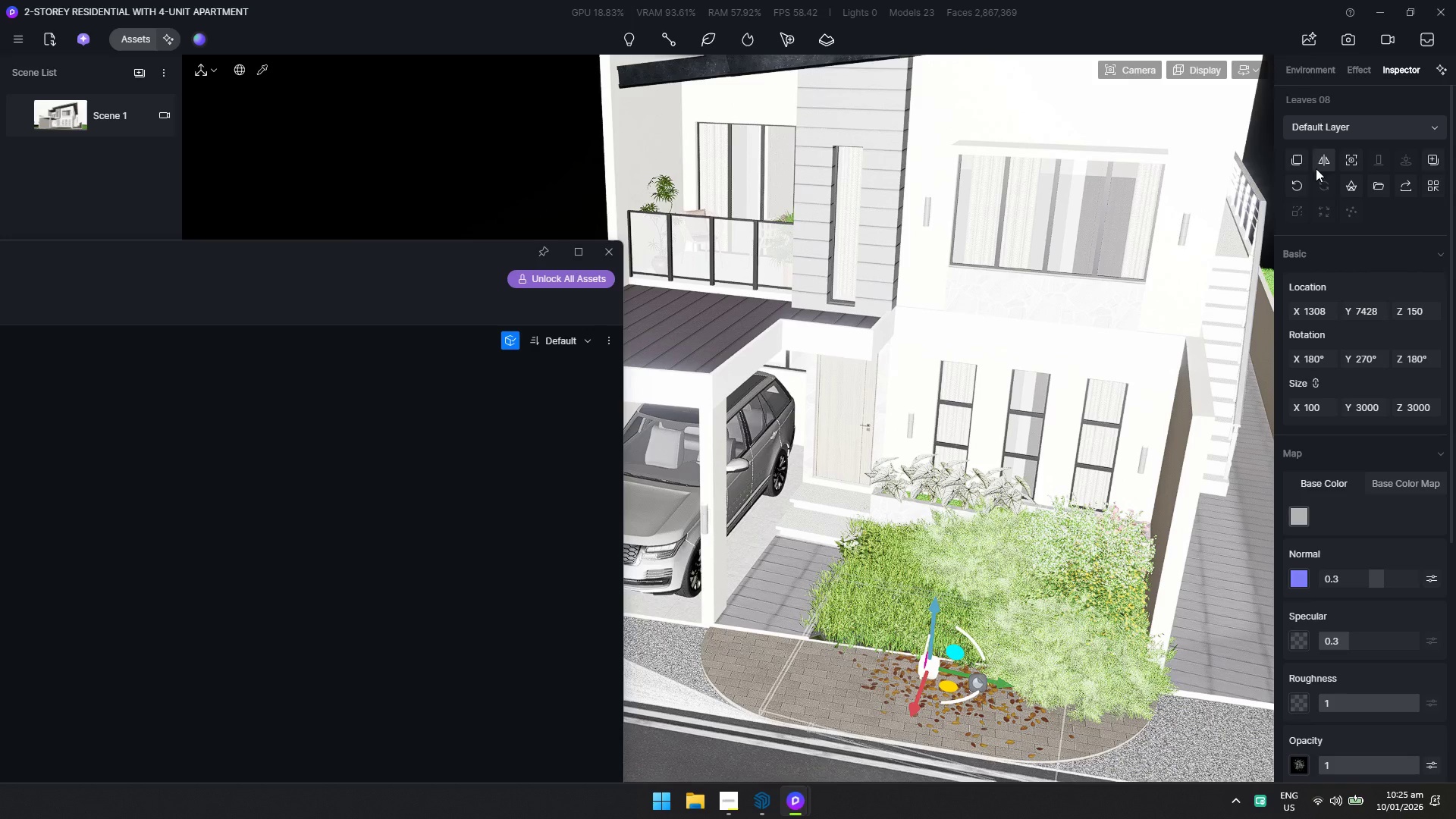 
hold_key(key=A, duration=0.64)
 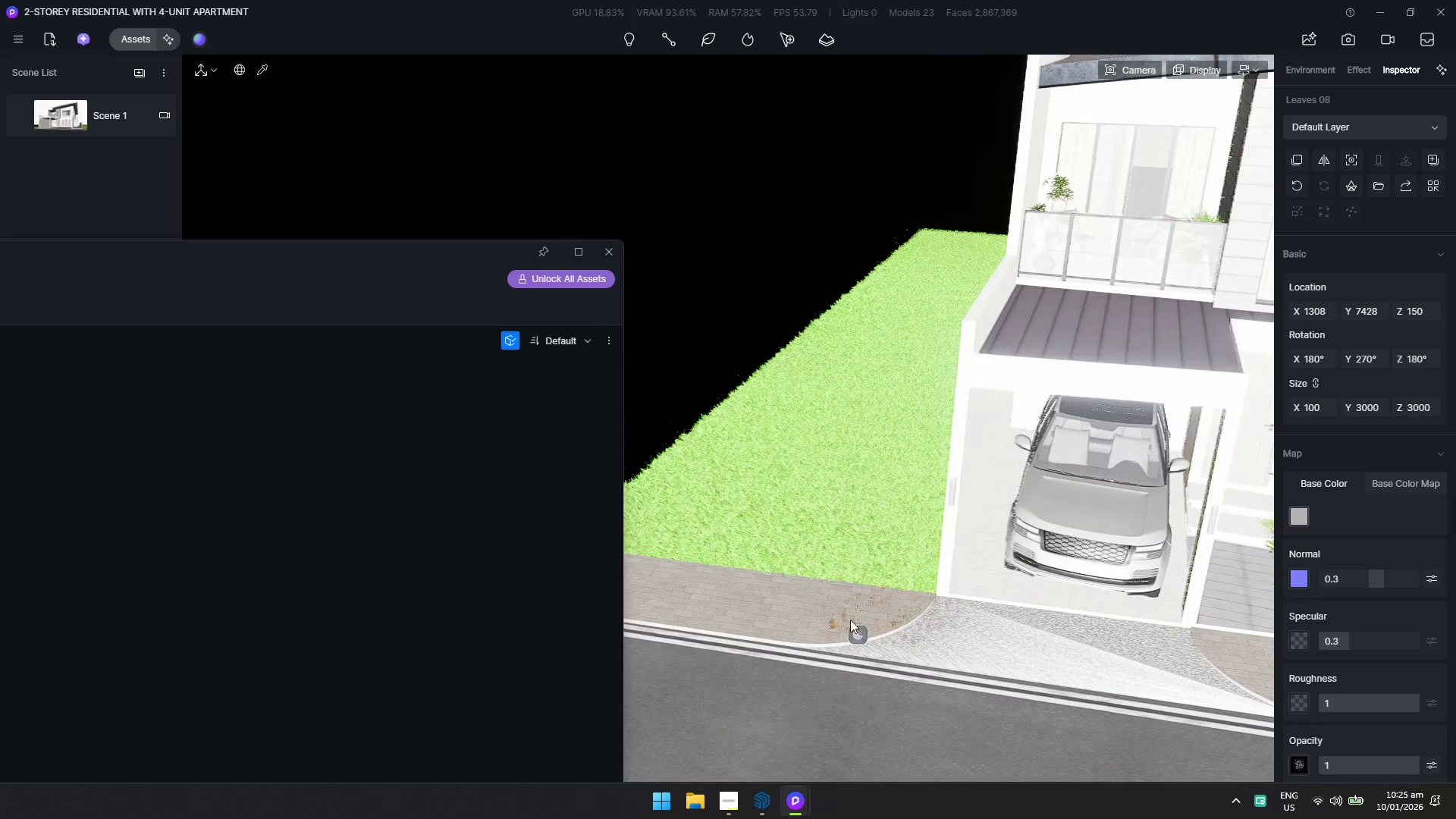 
hold_key(key=ShiftLeft, duration=0.44)
 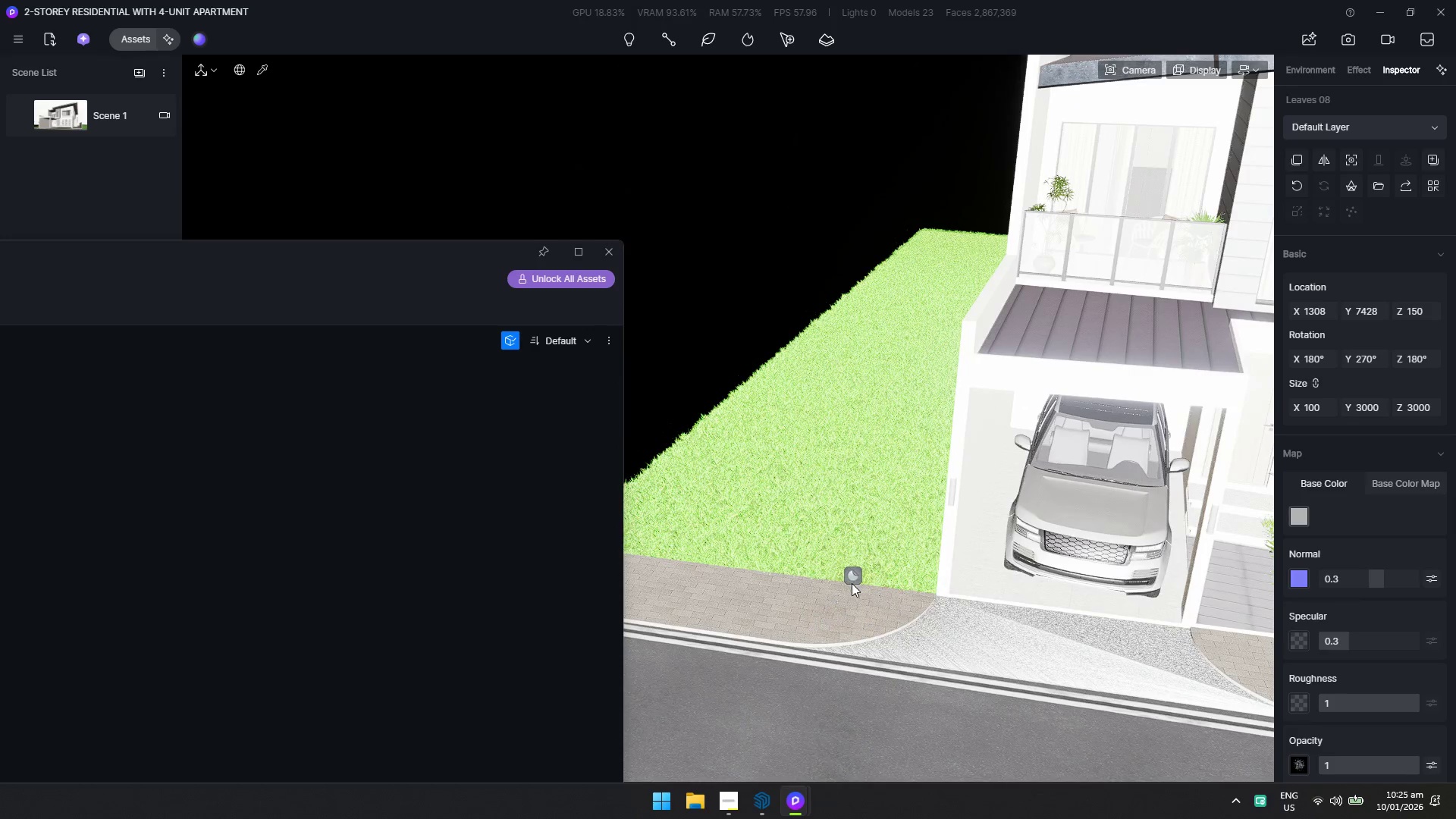 
left_click([850, 585])
 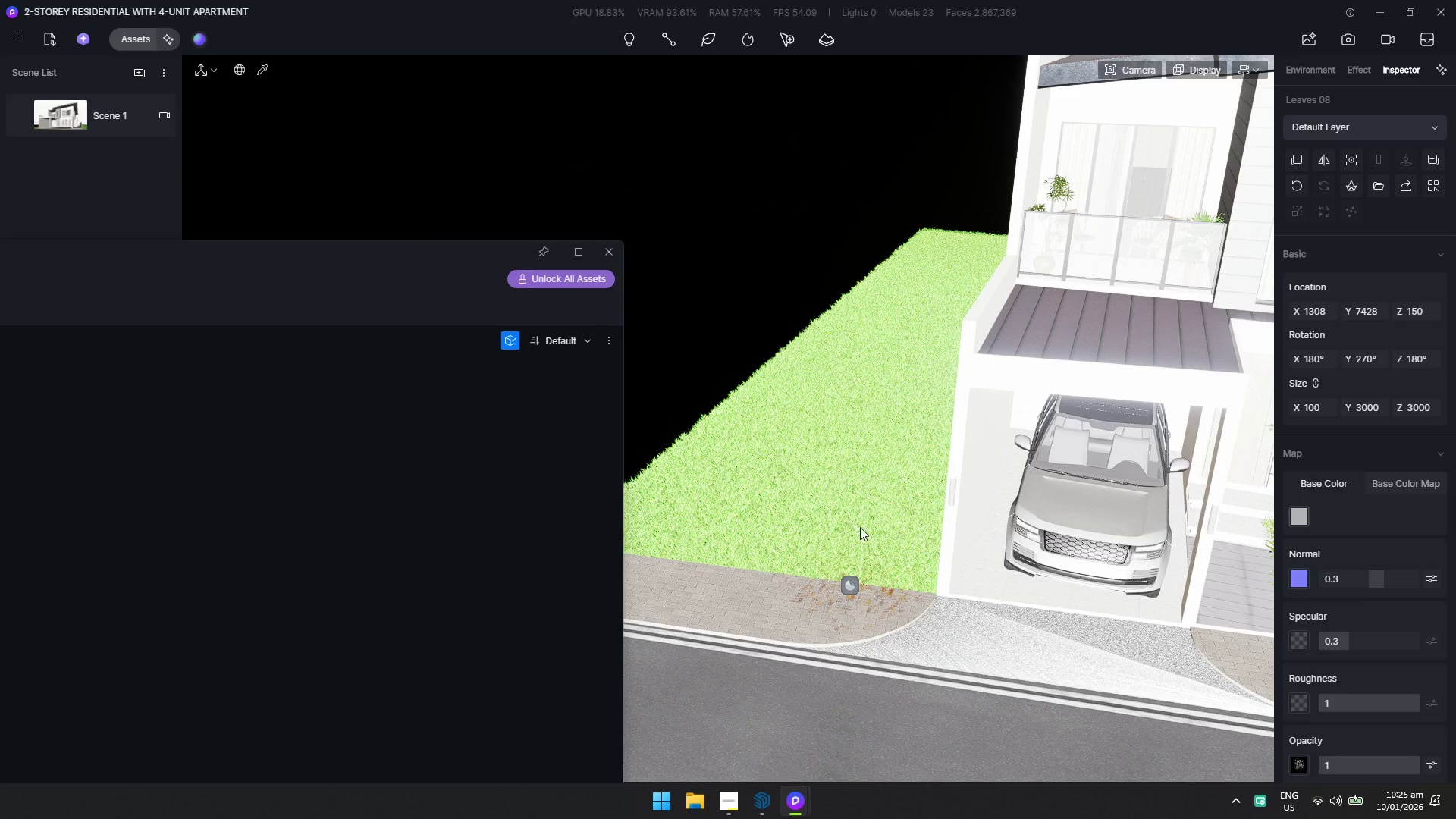 
hold_key(key=D, duration=0.7)
 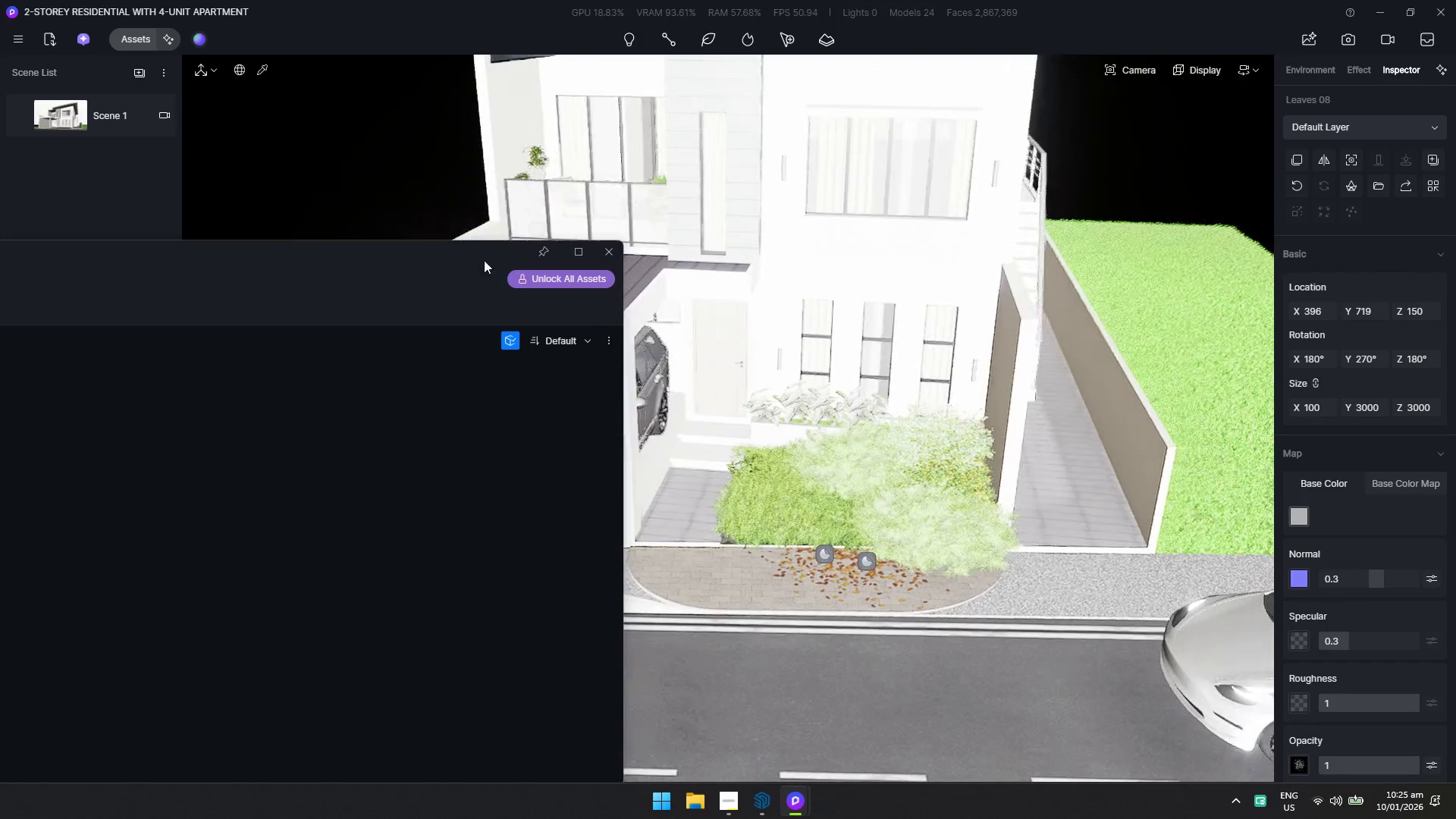 
key(Shift+ShiftLeft)
 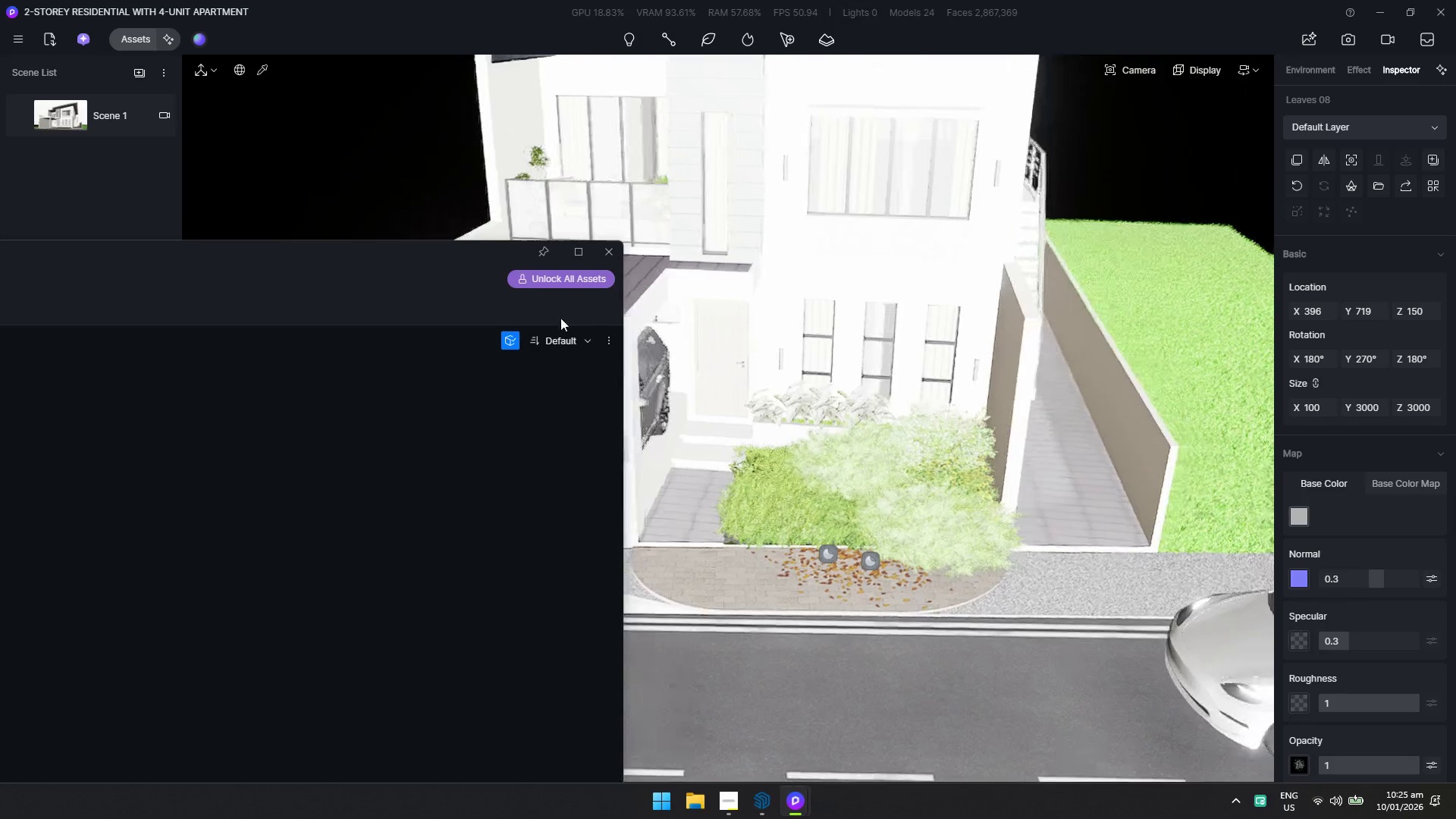 
left_click_drag(start_coordinate=[473, 249], to_coordinate=[1221, 39])
 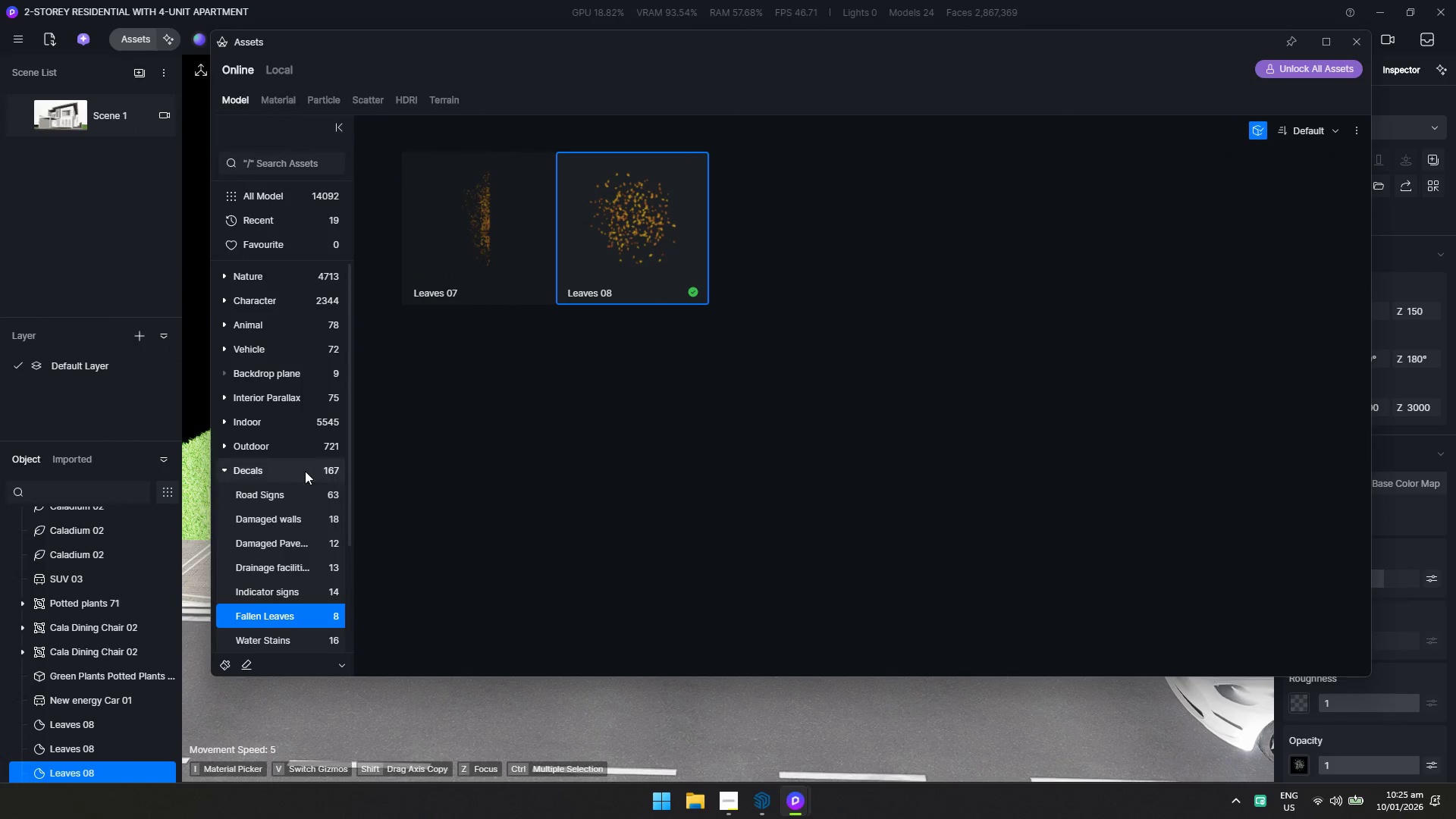 
left_click([295, 469])
 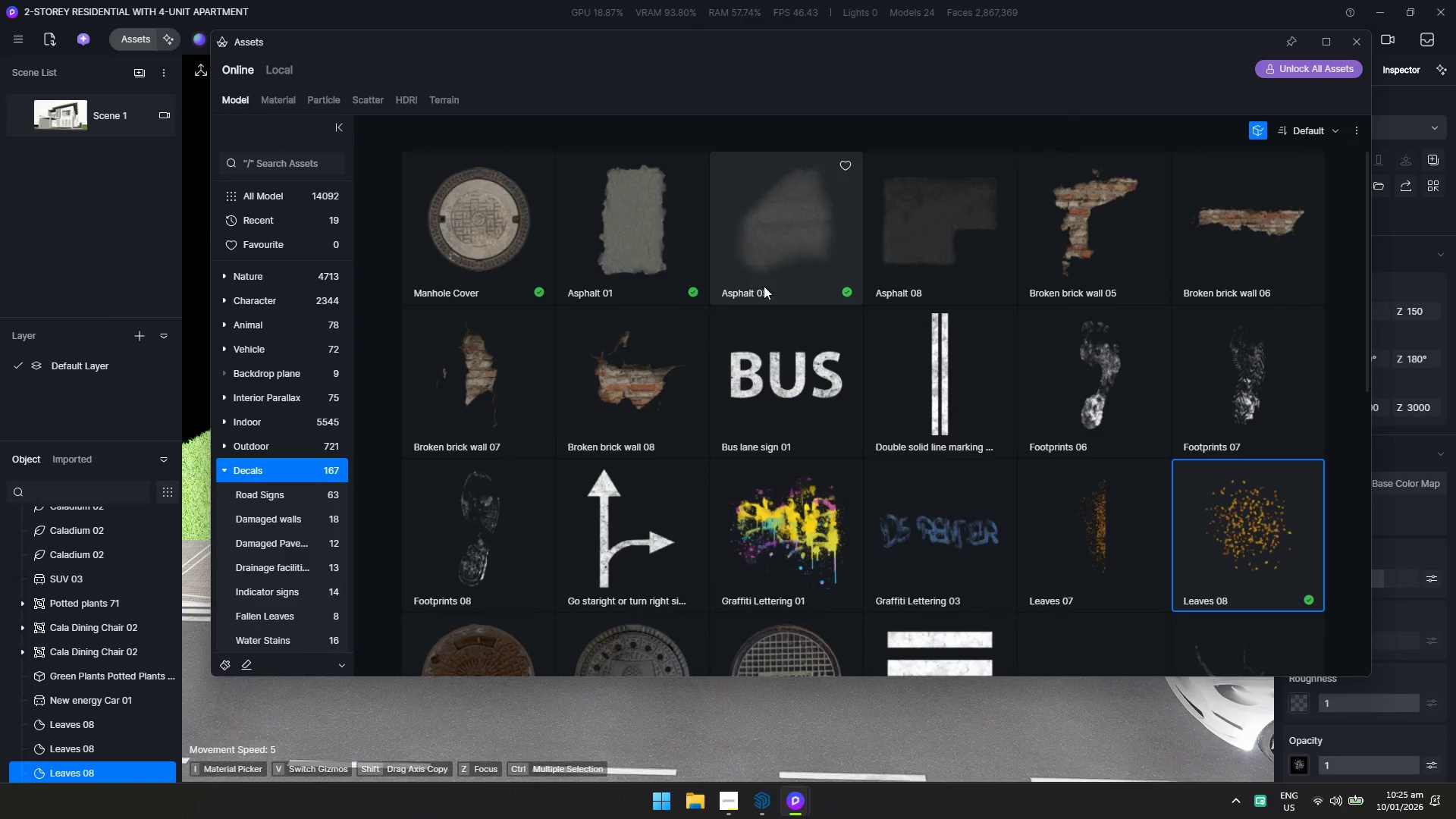 
left_click([645, 232])
 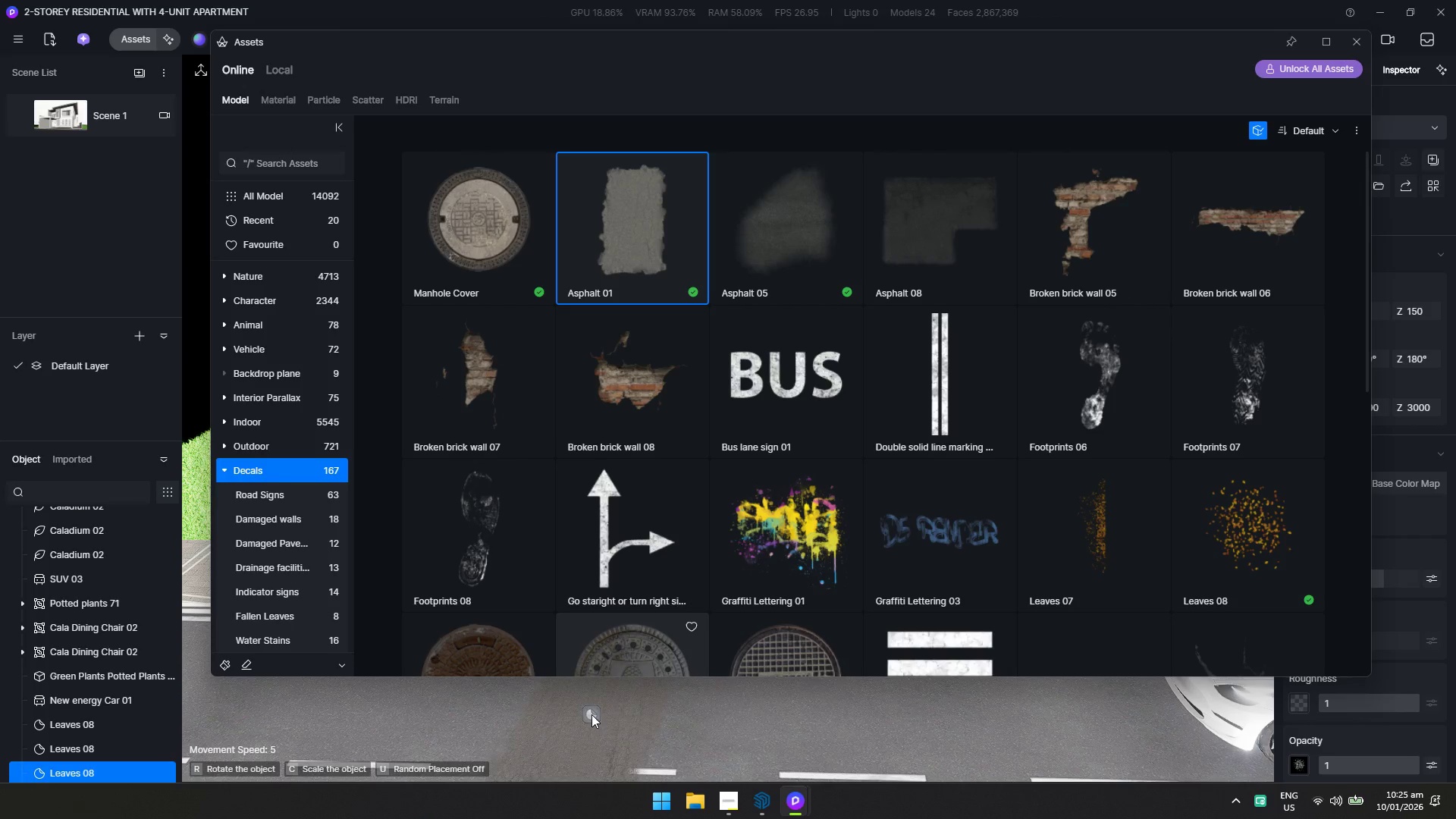 
left_click_drag(start_coordinate=[1186, 25], to_coordinate=[303, 81])
 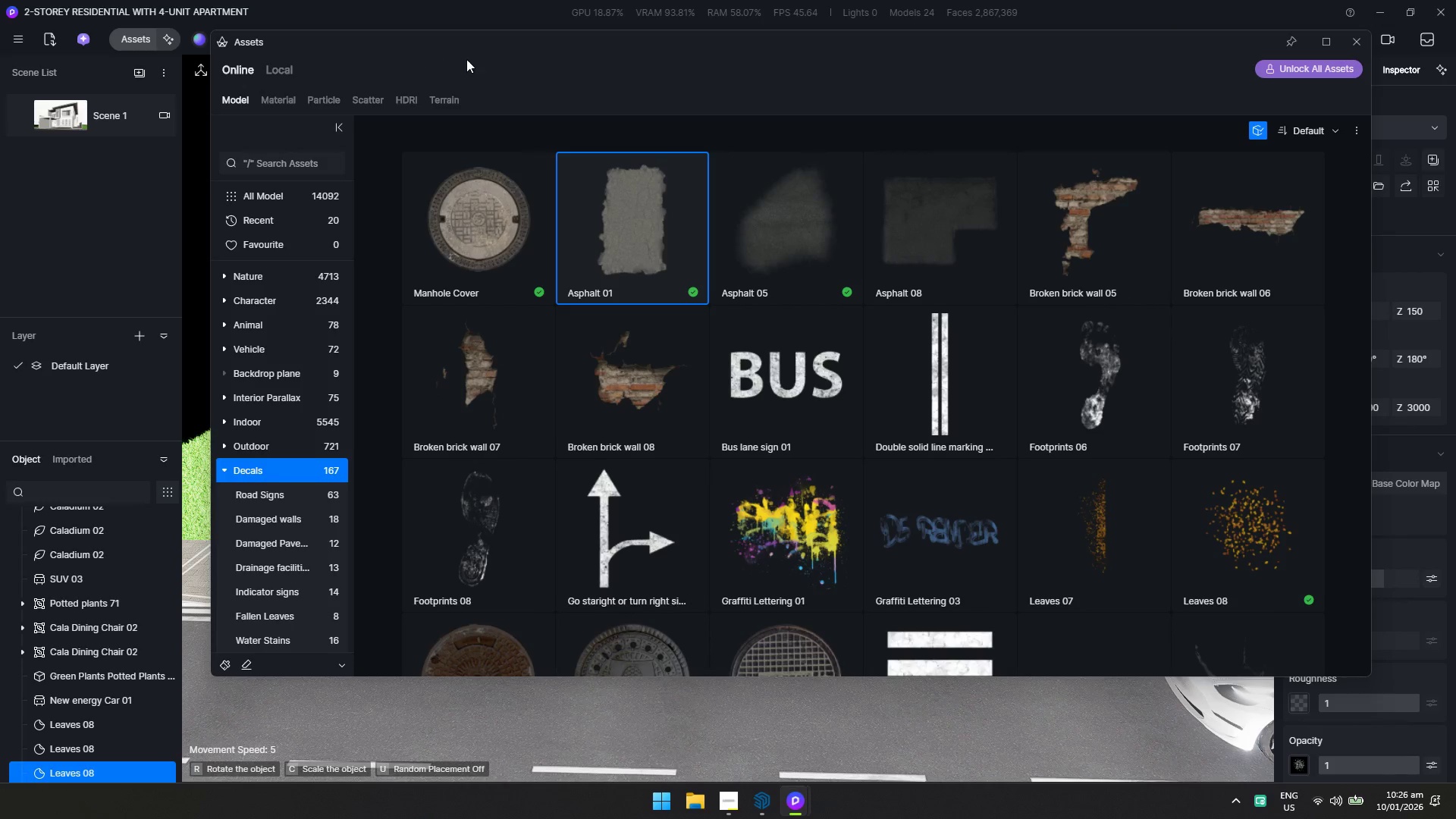 
left_click_drag(start_coordinate=[522, 43], to_coordinate=[0, 103])
 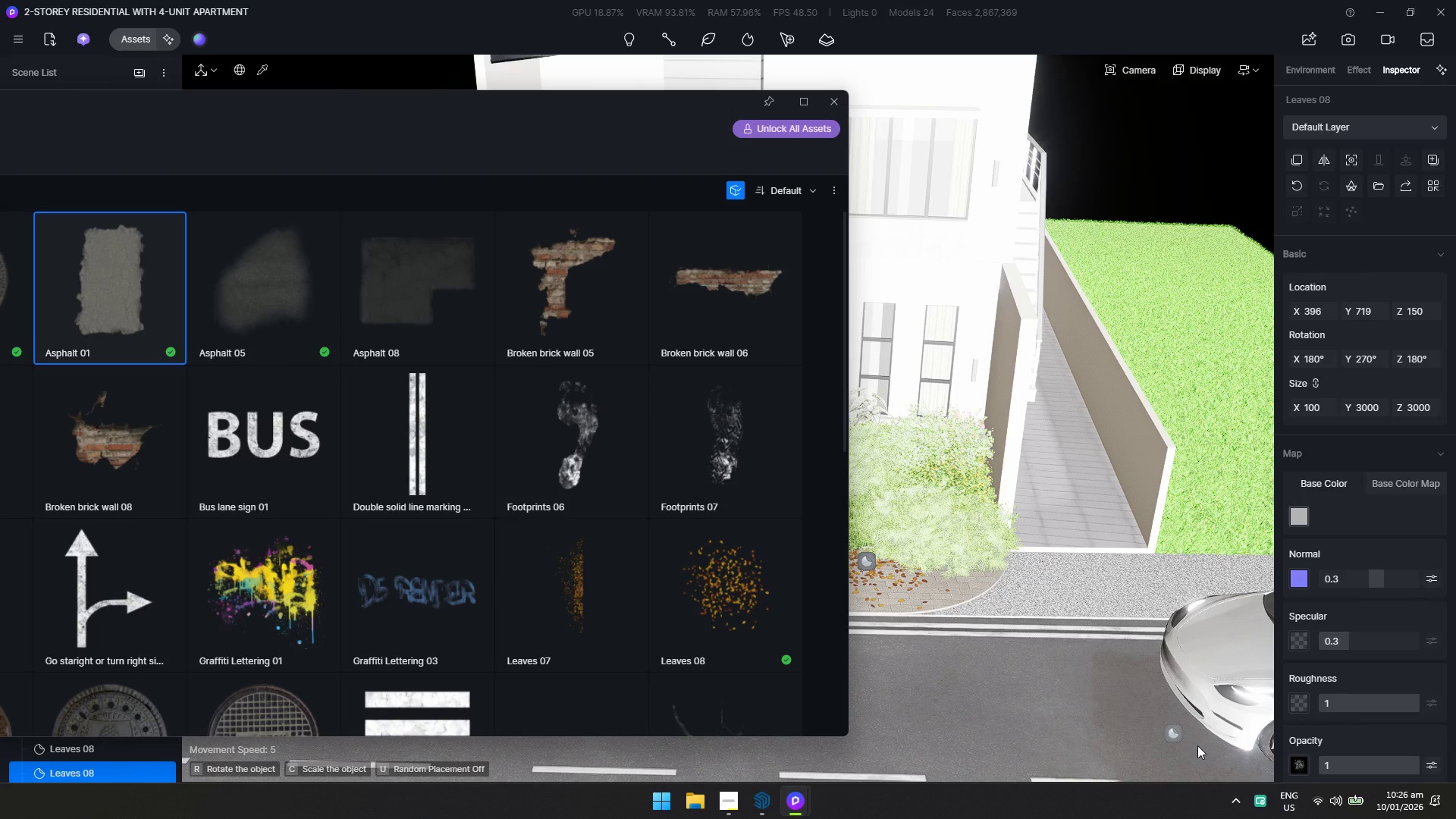 
left_click([1200, 745])
 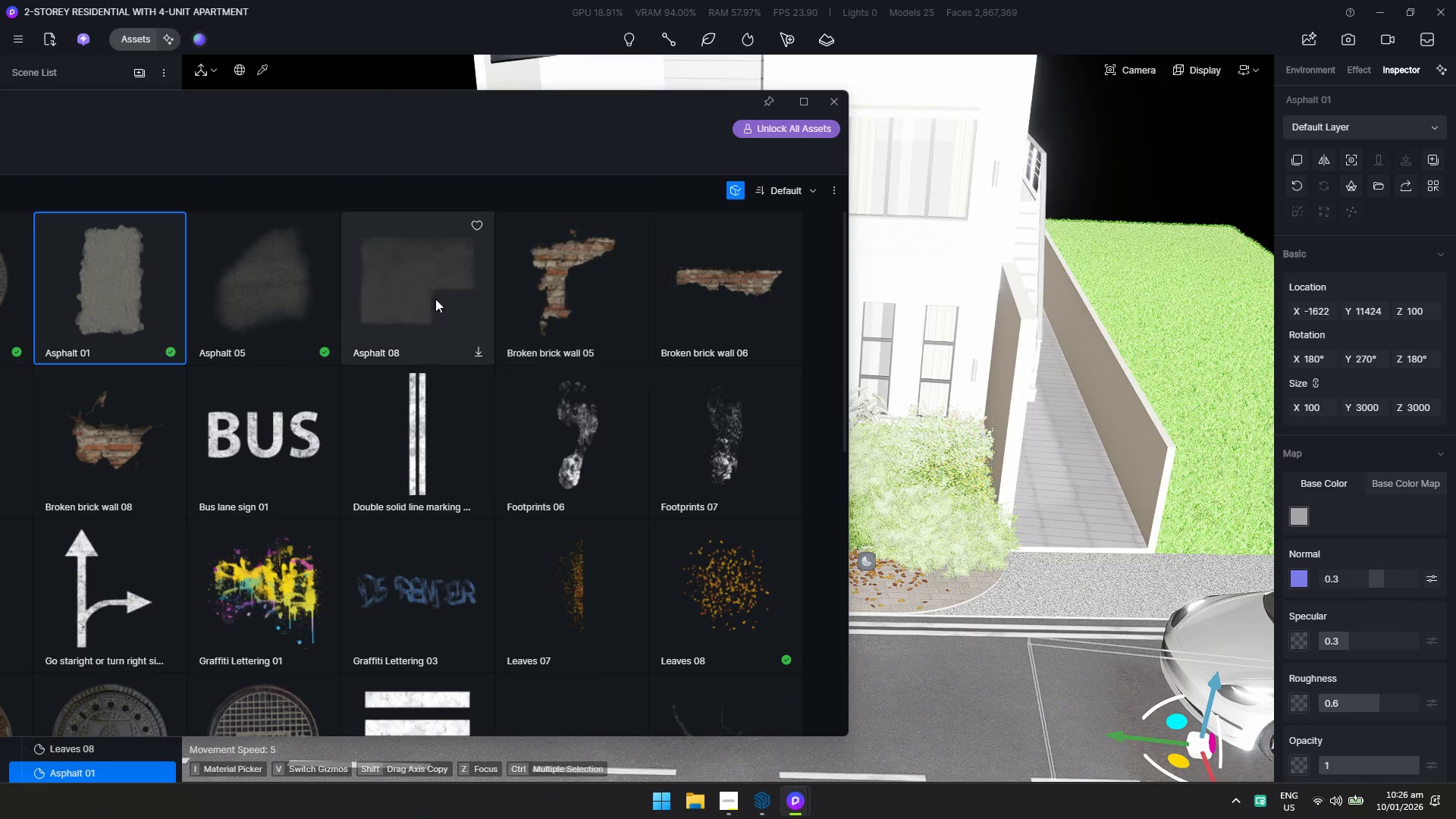 
left_click([287, 297])
 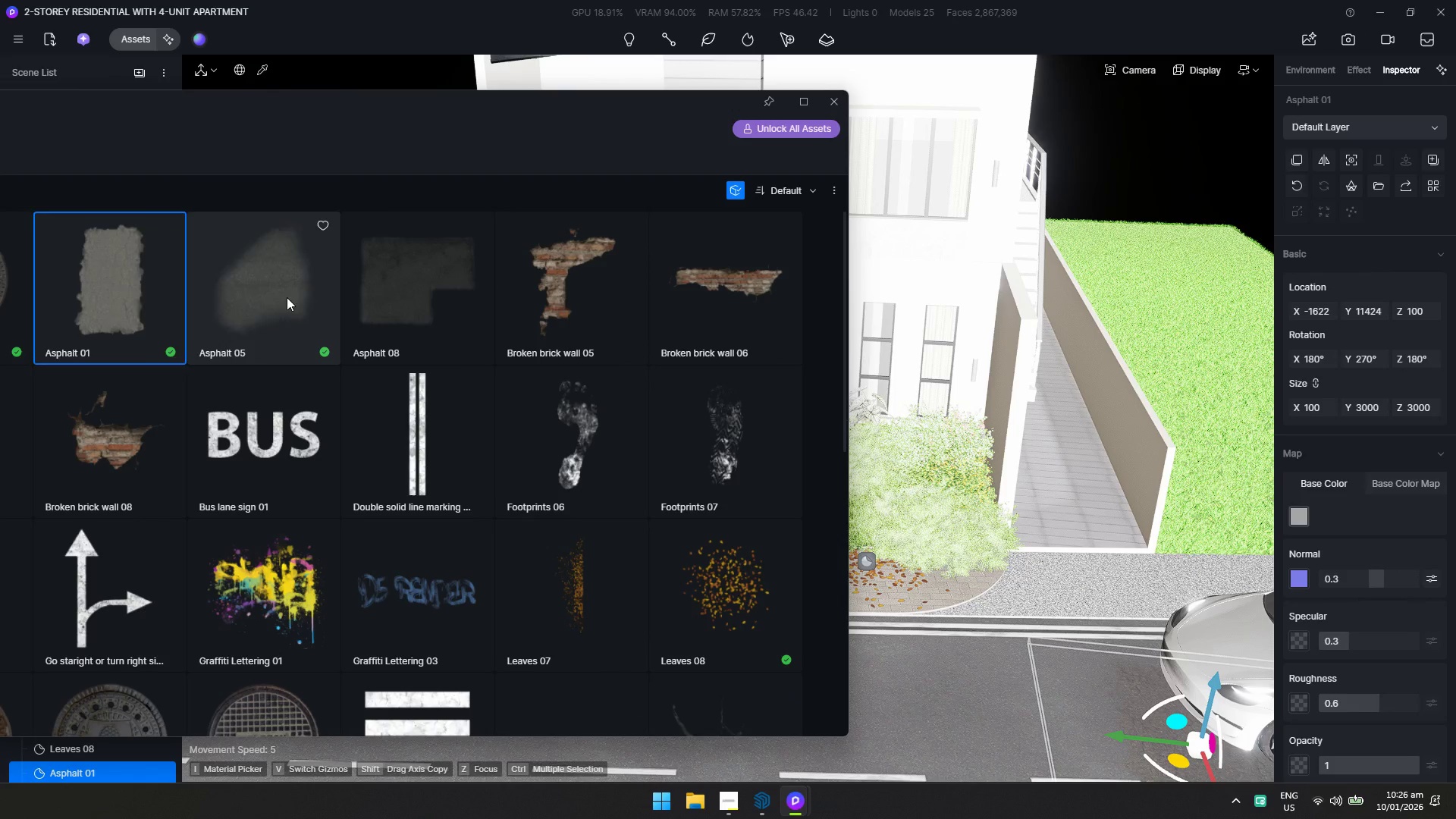 
hold_key(key=A, duration=0.75)
 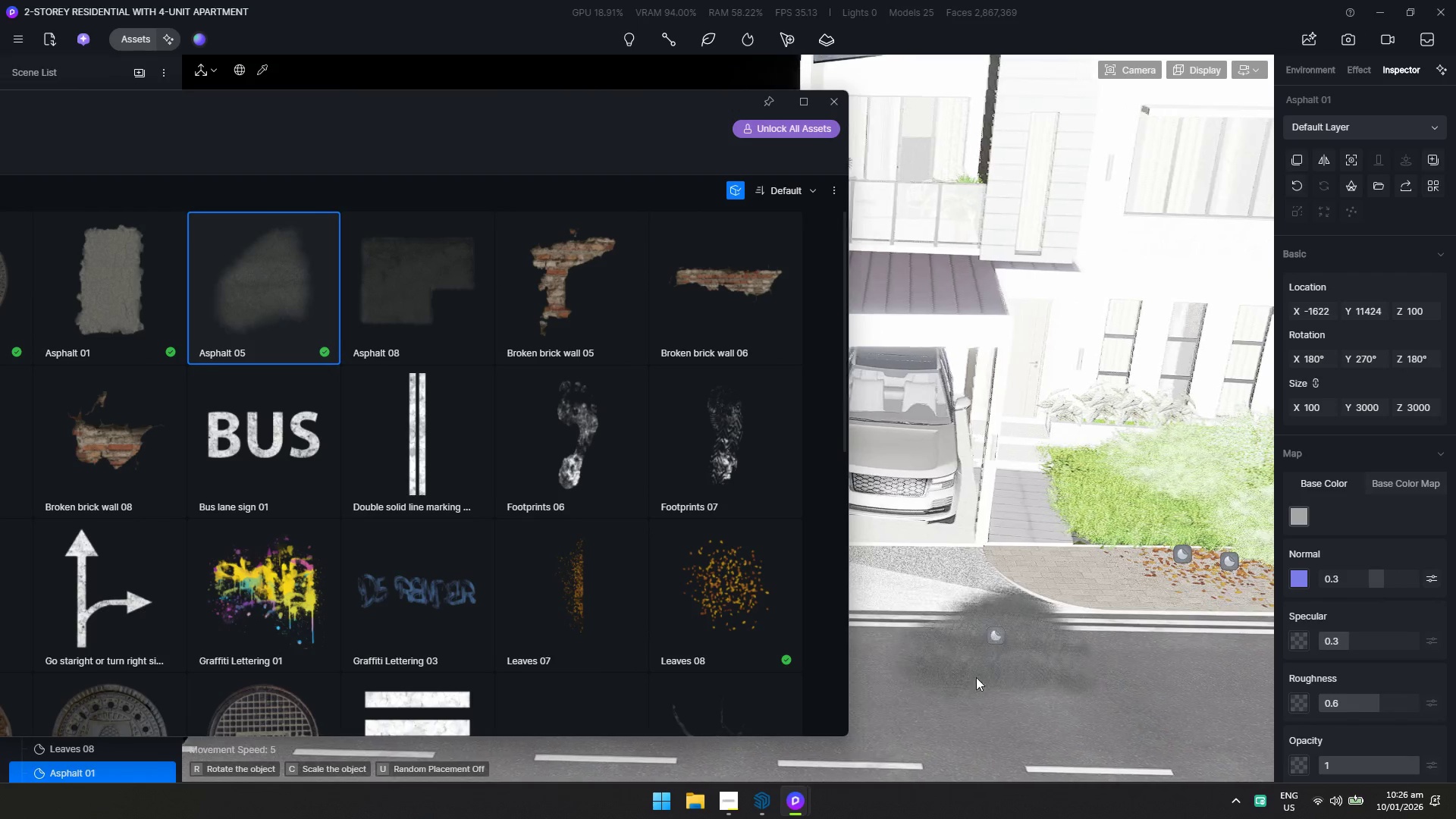 
hold_key(key=ShiftLeft, duration=0.31)
 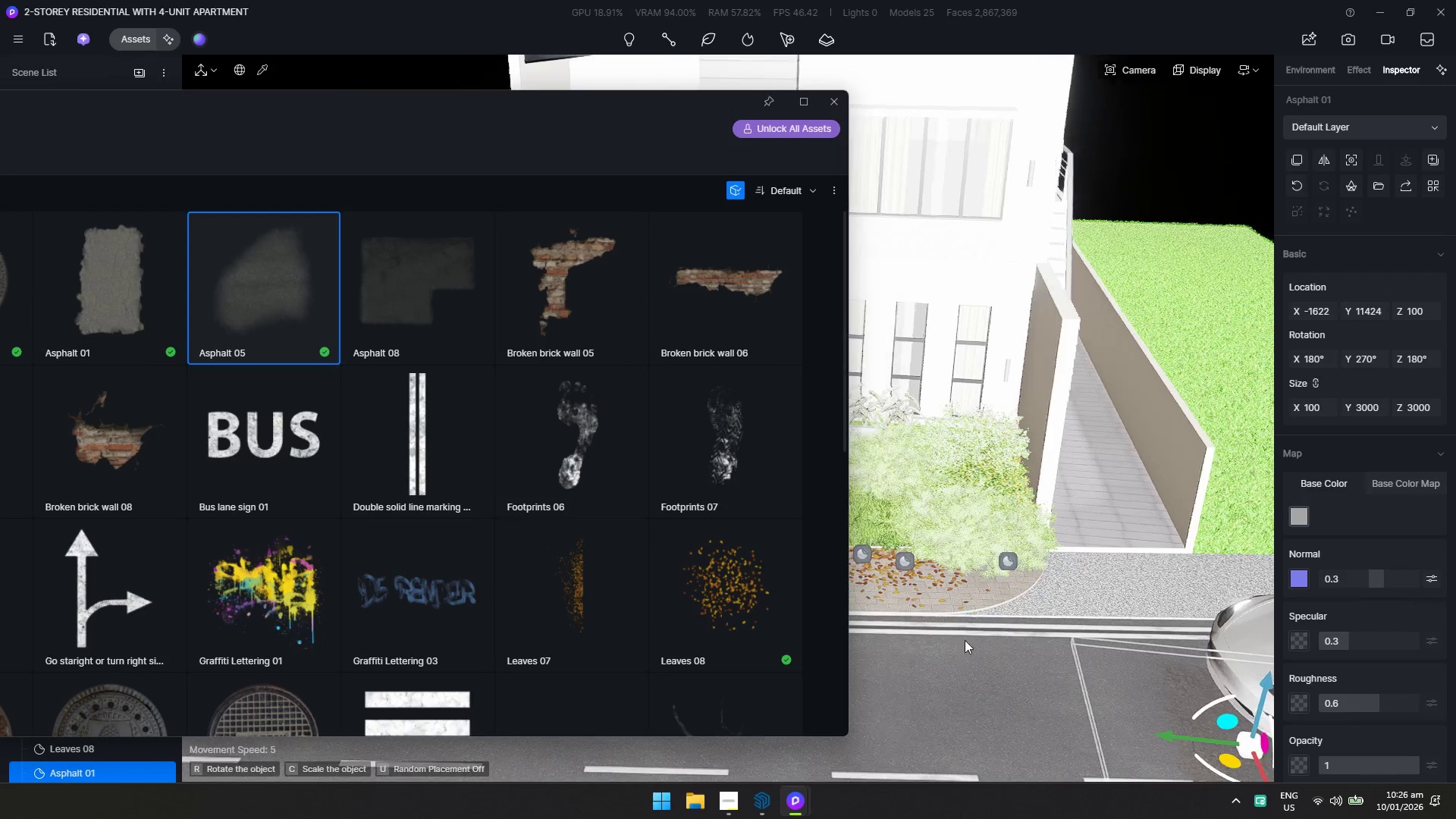 
hold_key(key=A, duration=1.17)
 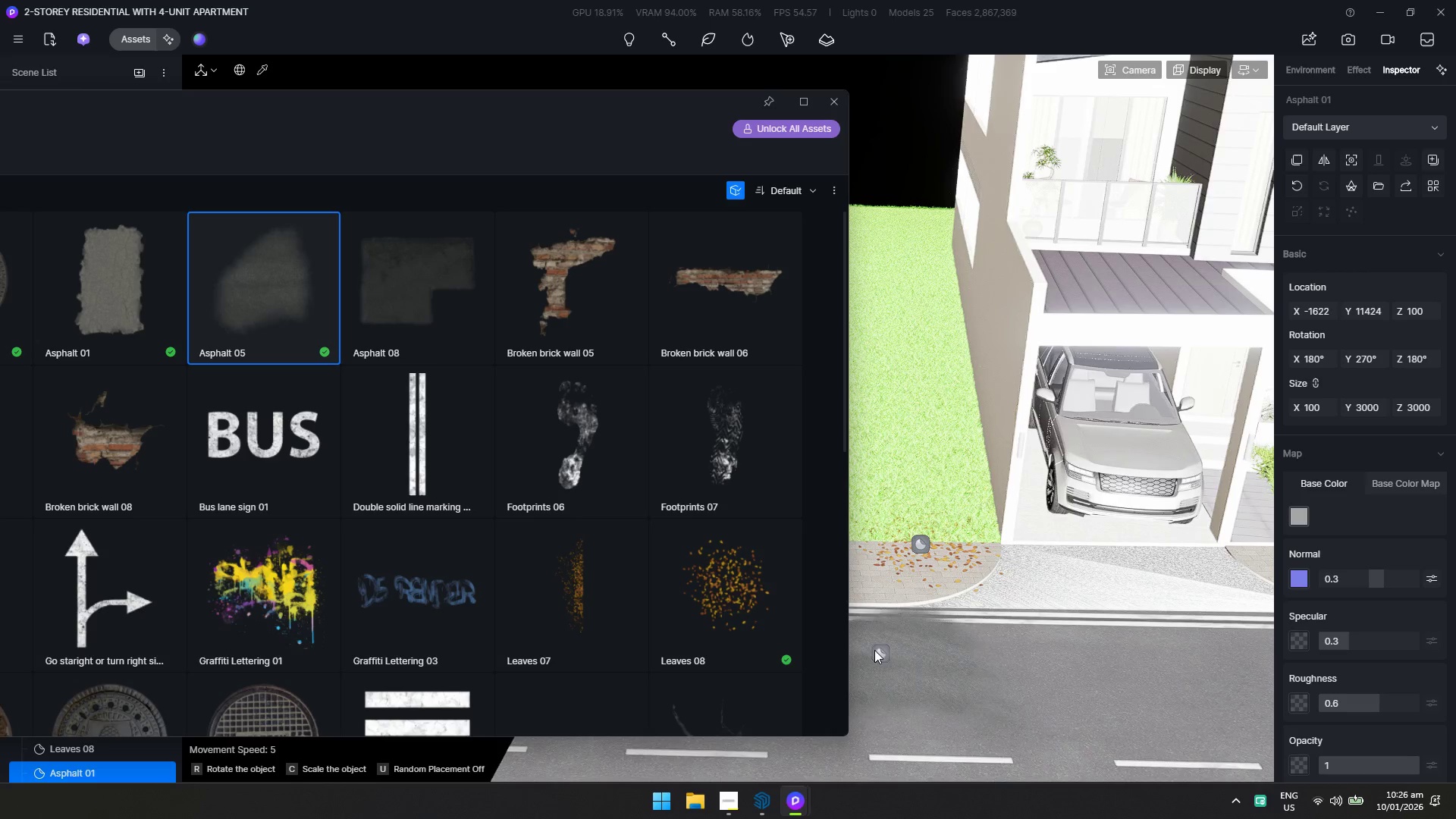 
left_click([874, 649])
 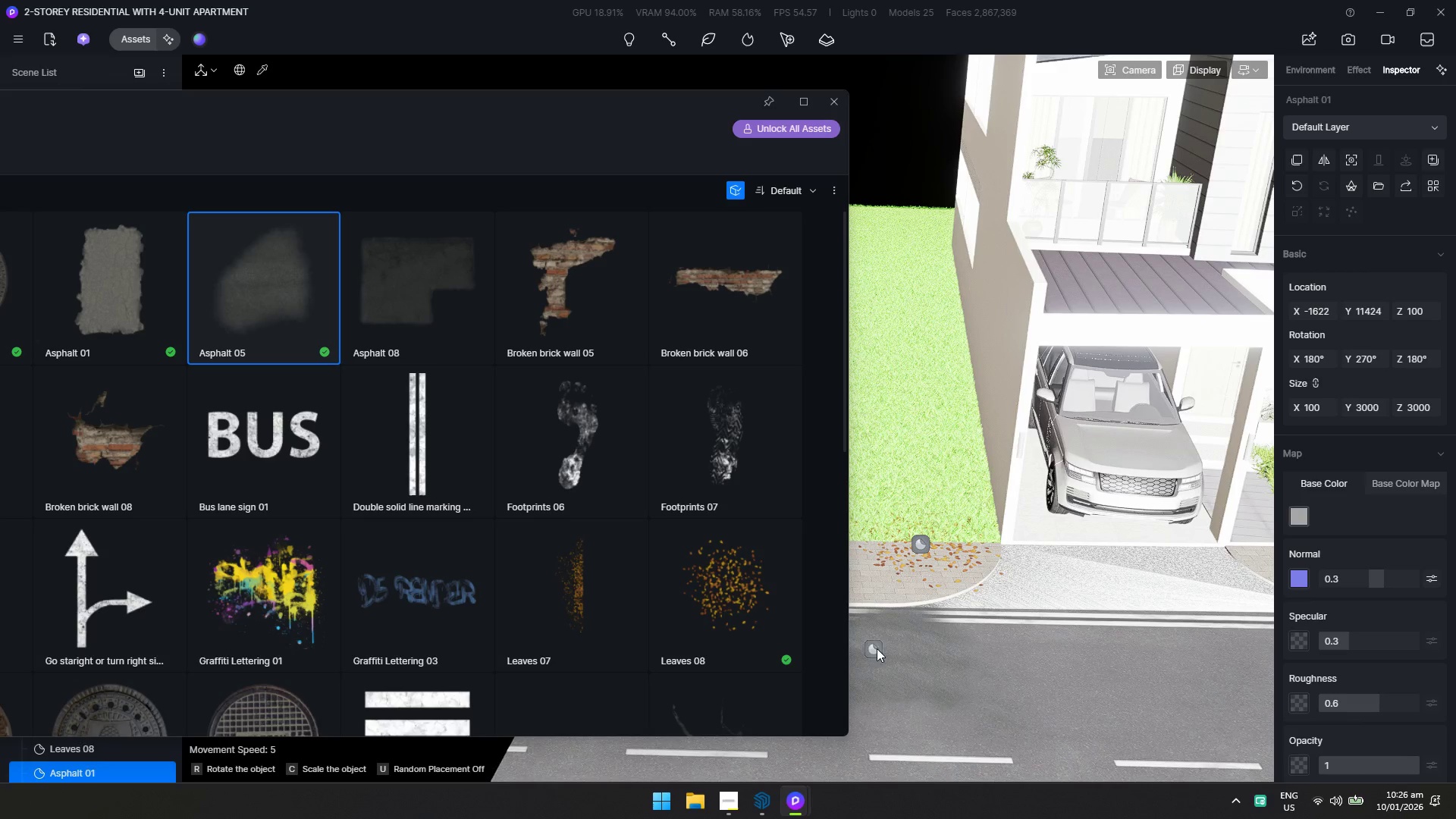 
hold_key(key=D, duration=1.38)
 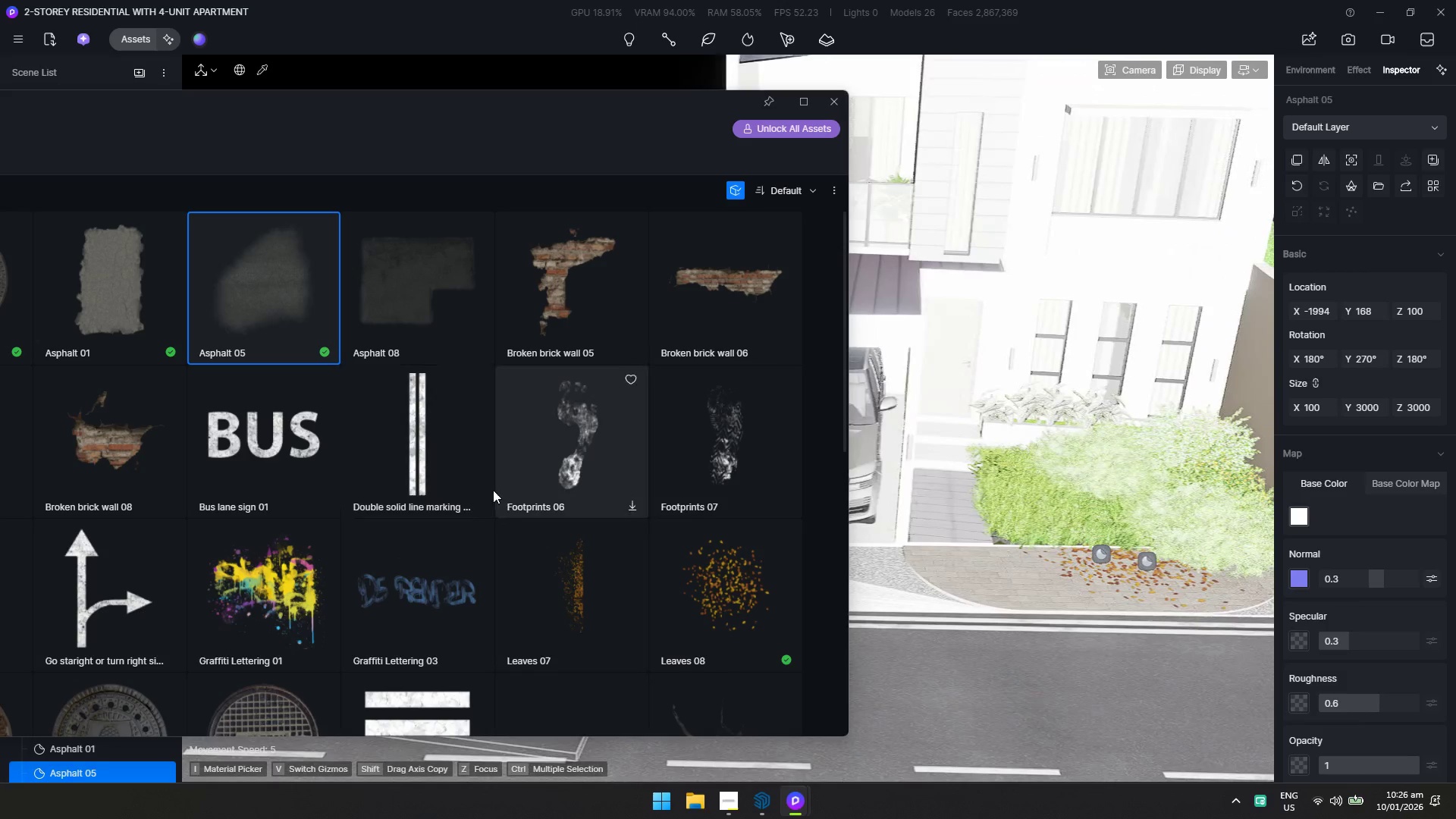 
scroll: coordinate [480, 497], scroll_direction: down, amount: 3.0
 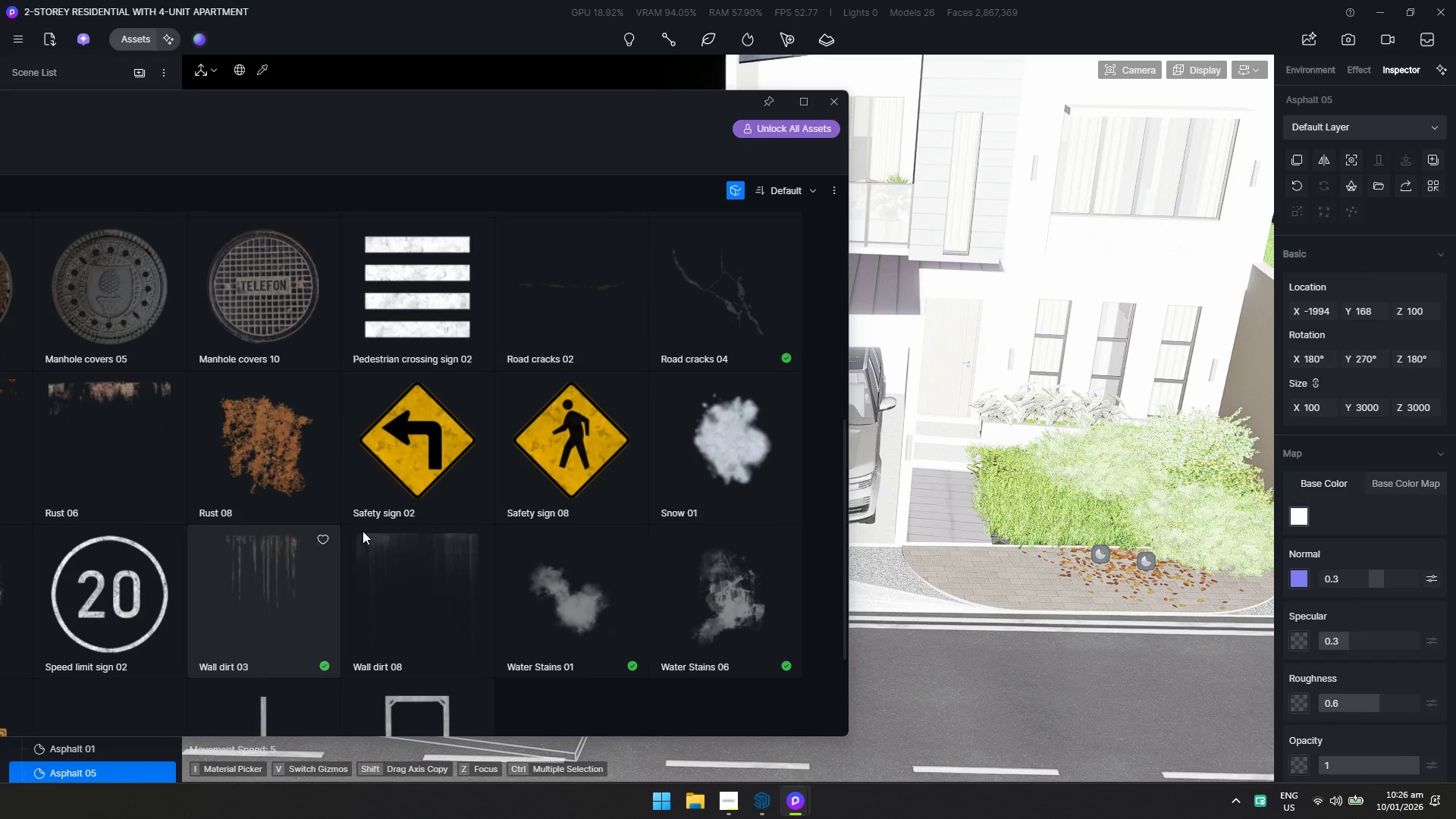 
left_click_drag(start_coordinate=[604, 99], to_coordinate=[991, 67])
 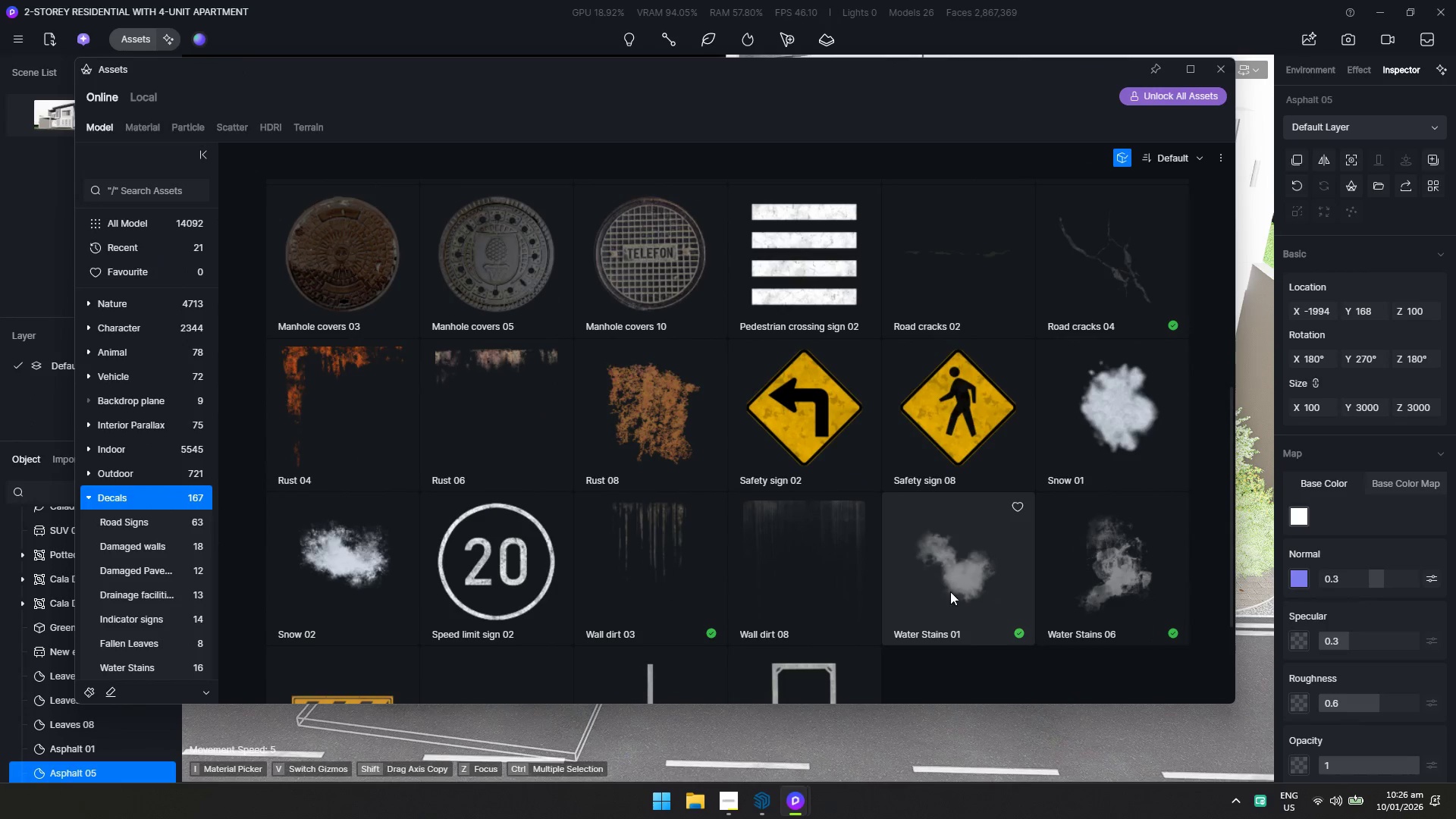 
left_click([949, 595])
 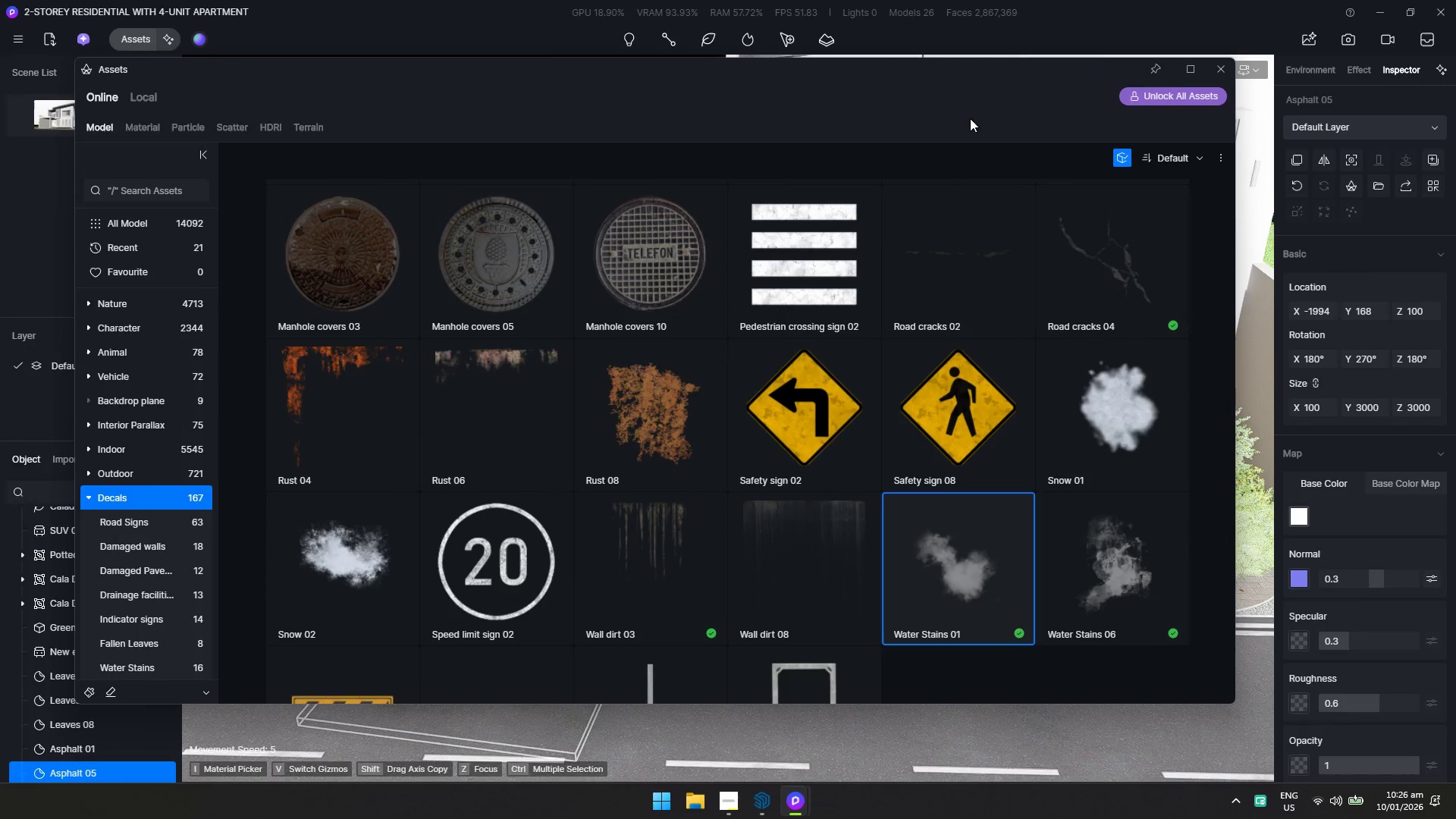 
left_click_drag(start_coordinate=[976, 77], to_coordinate=[215, 166])
 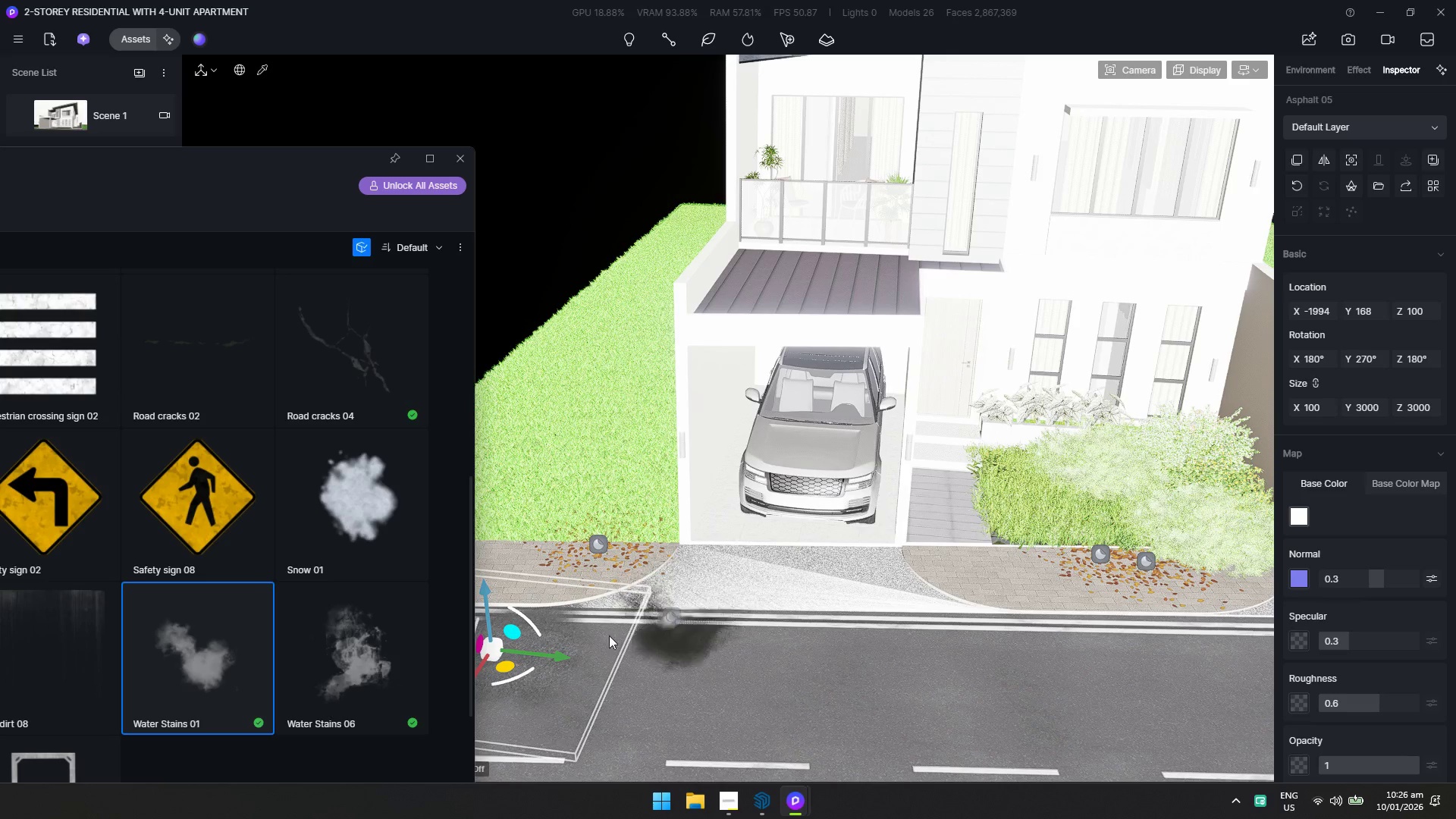 
wait(5.3)
 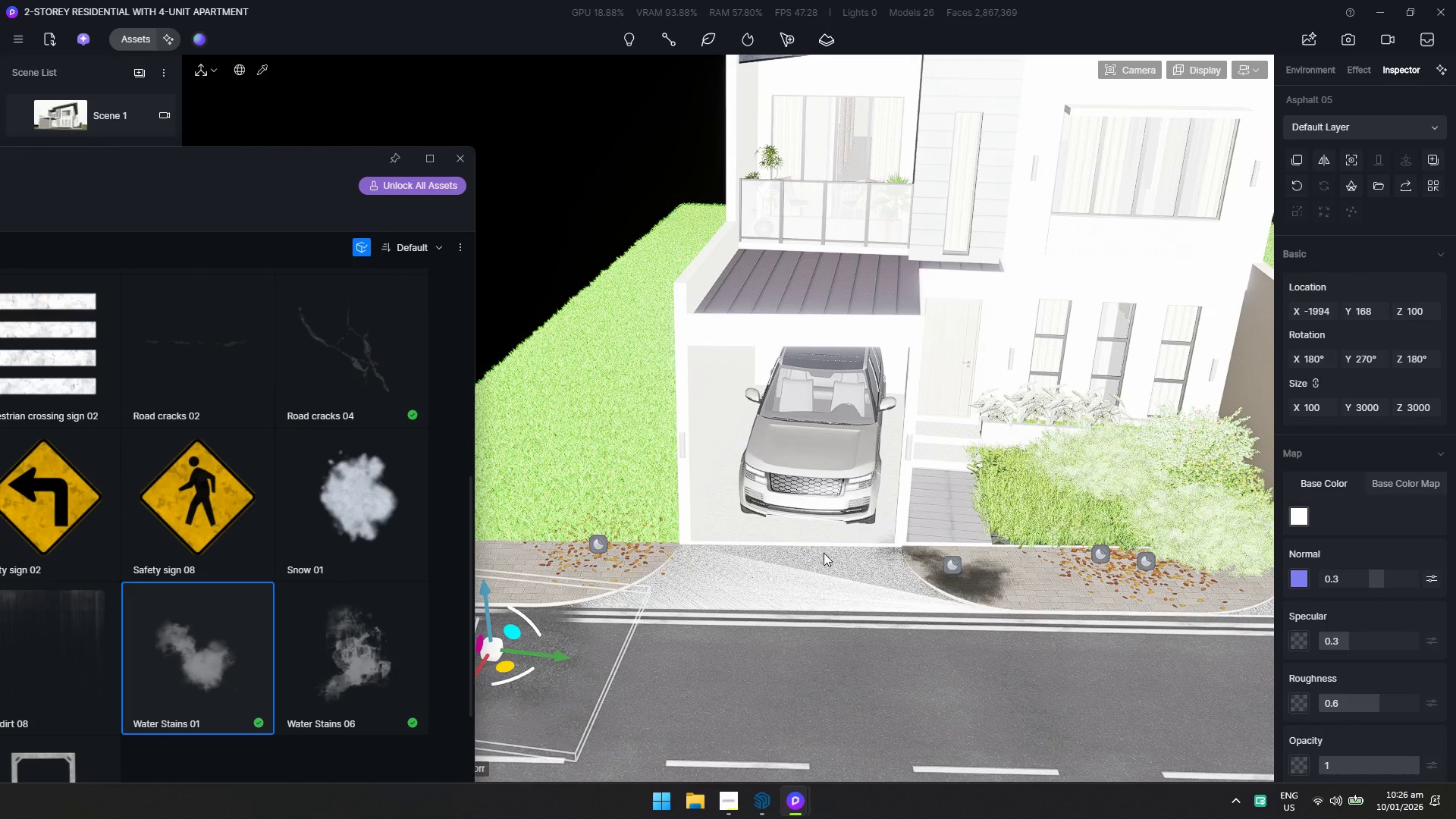 
hold_key(key=D, duration=1.52)
 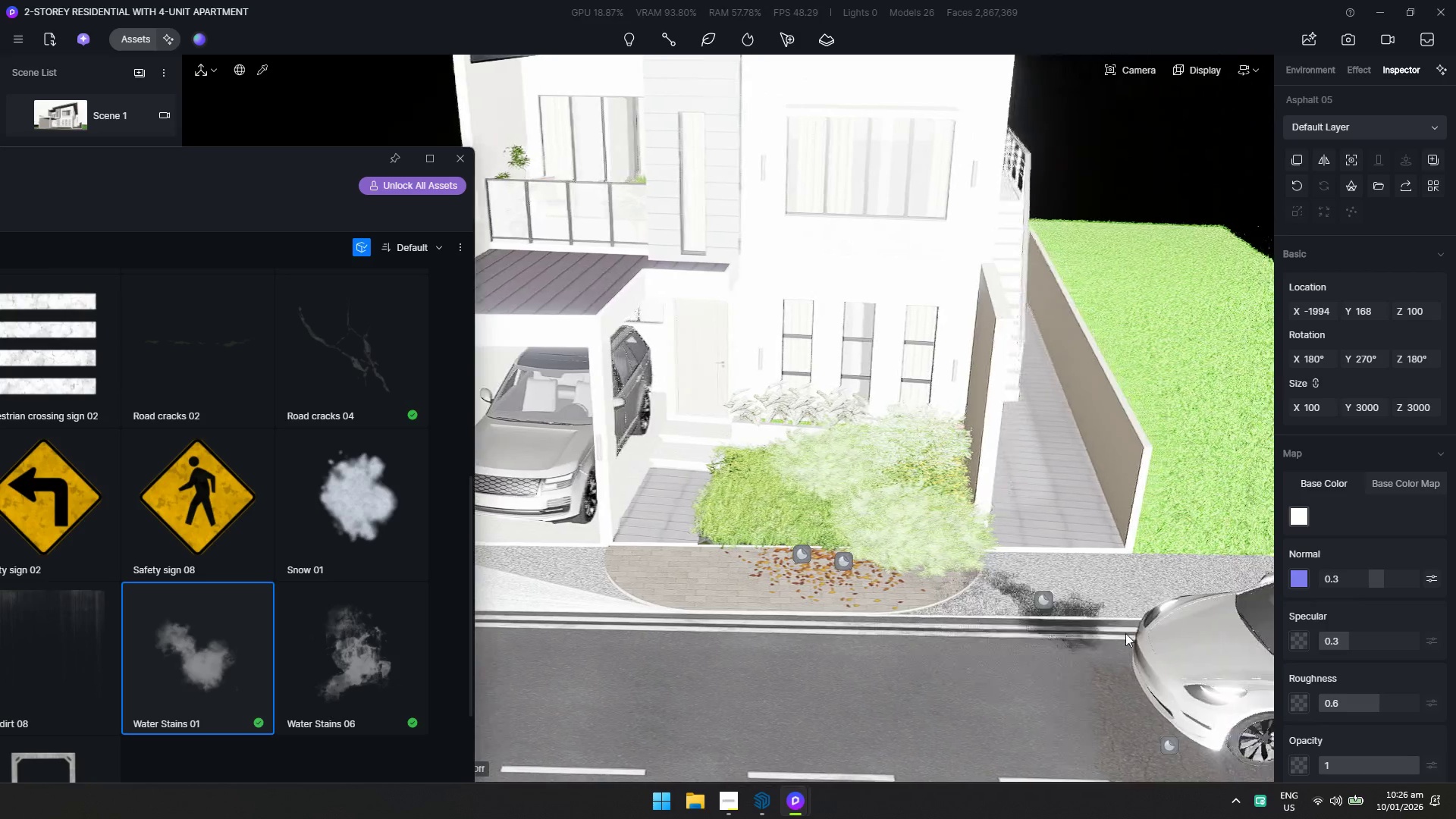 
key(D)
 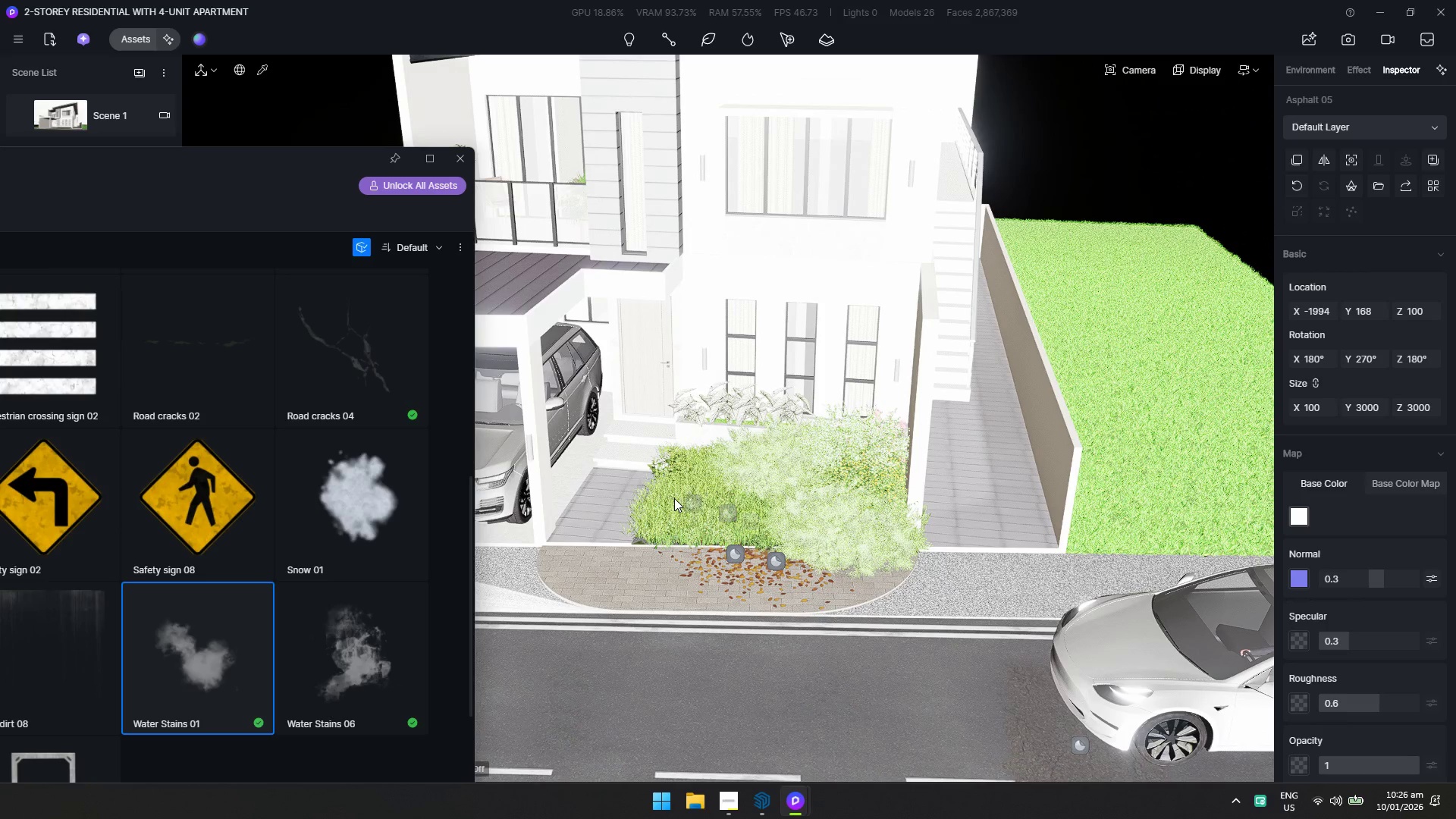 
wait(6.59)
 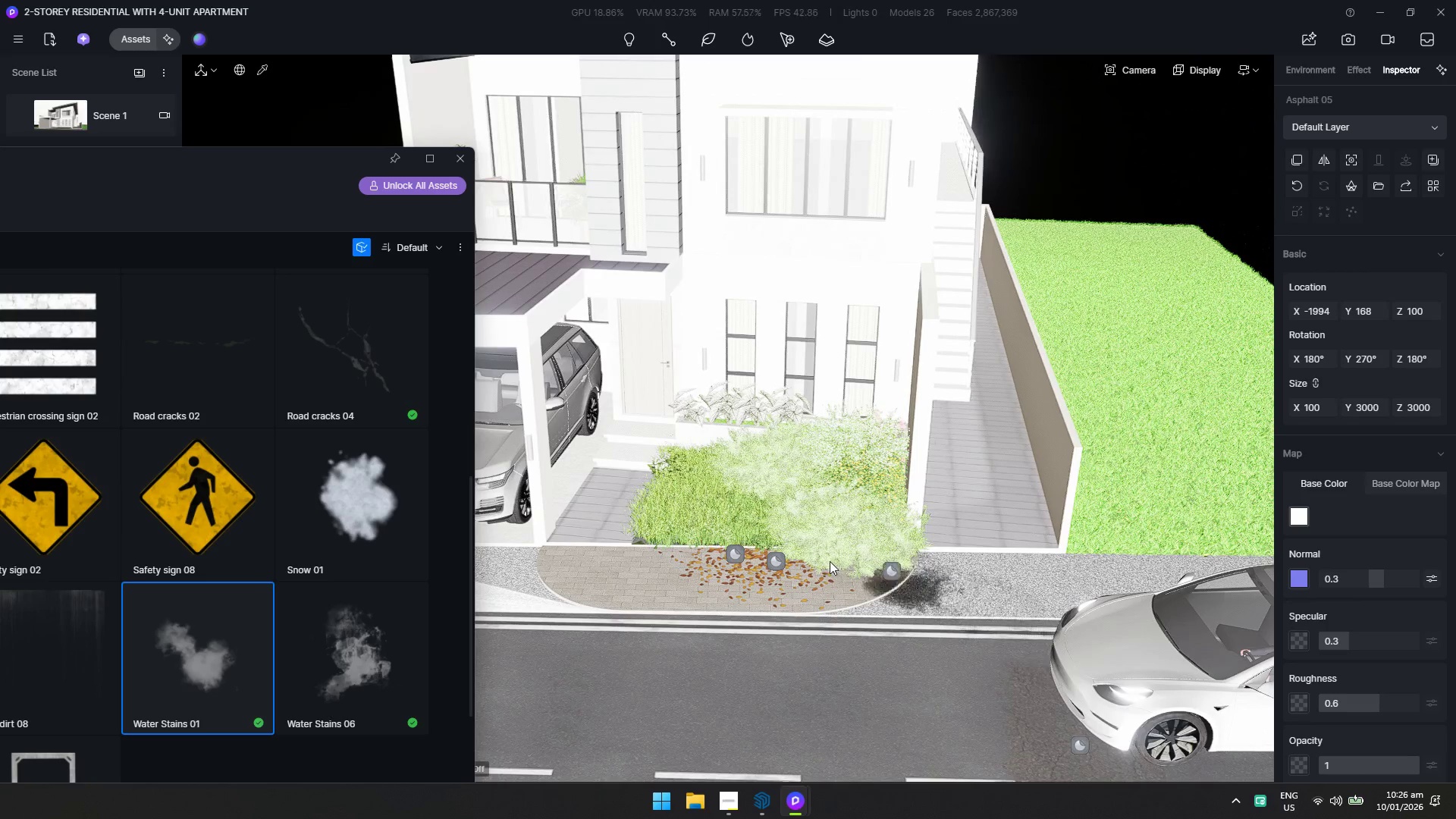 
key(Escape)
 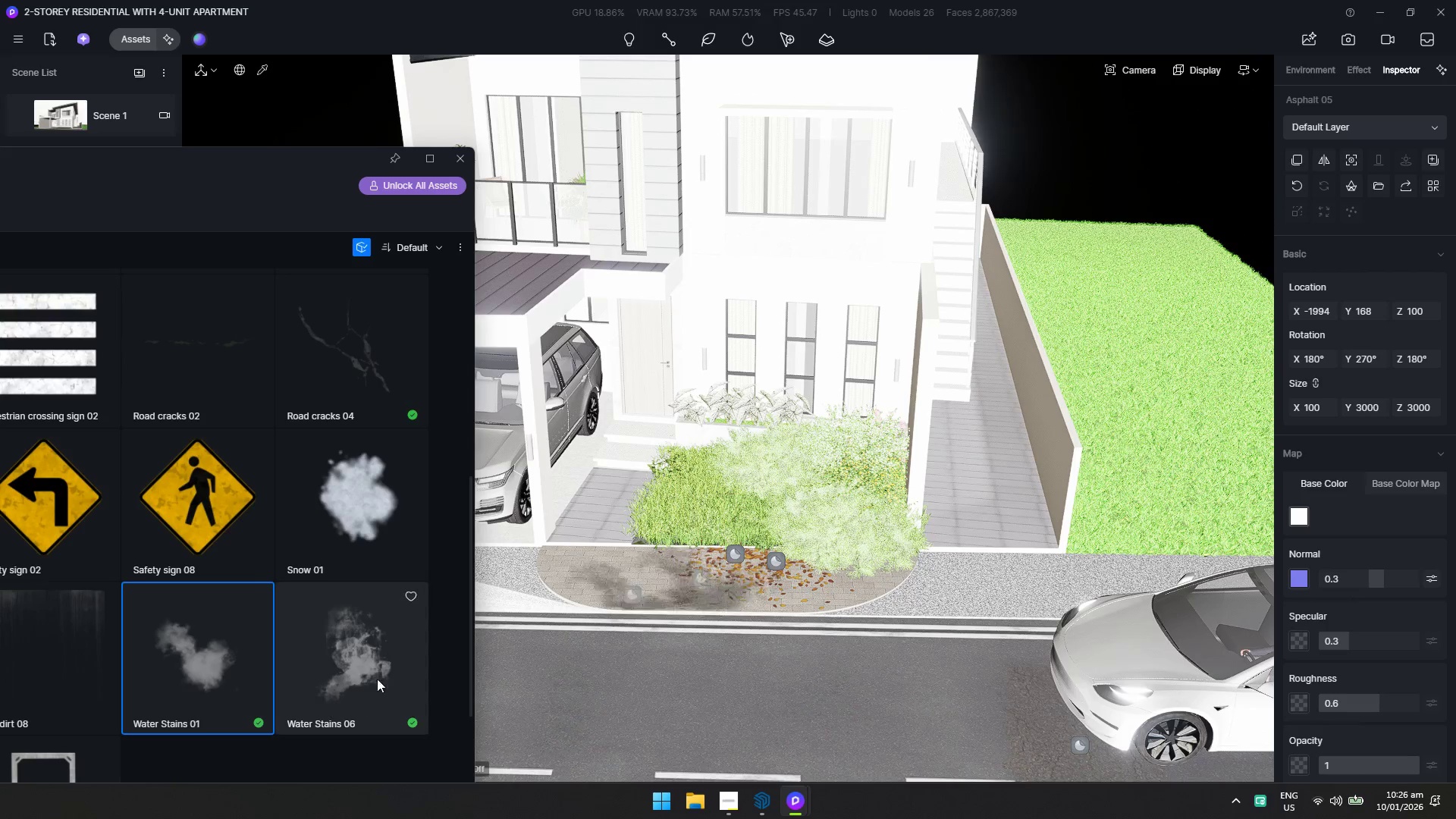 
left_click([368, 679])
 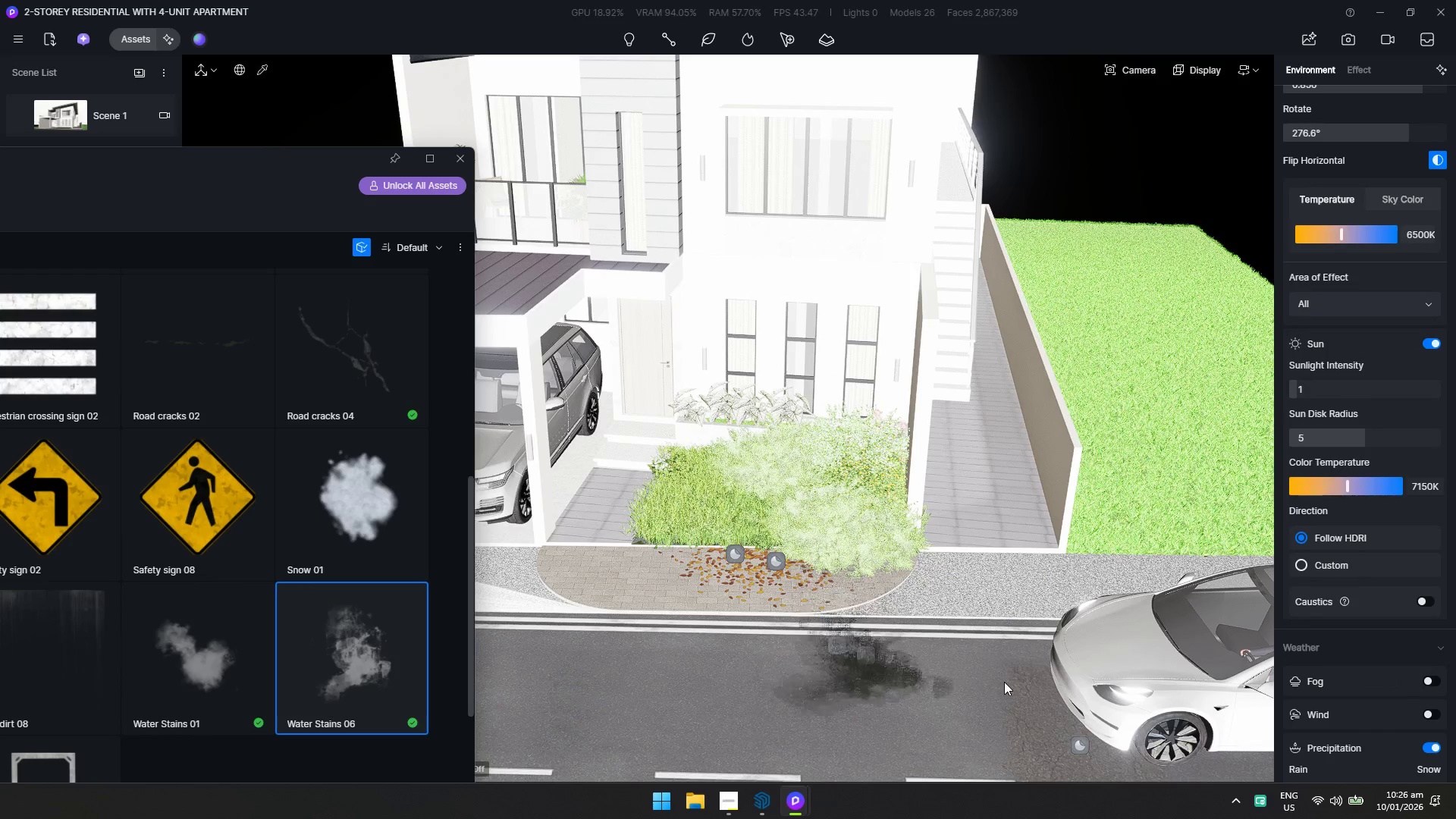 
left_click([1004, 682])
 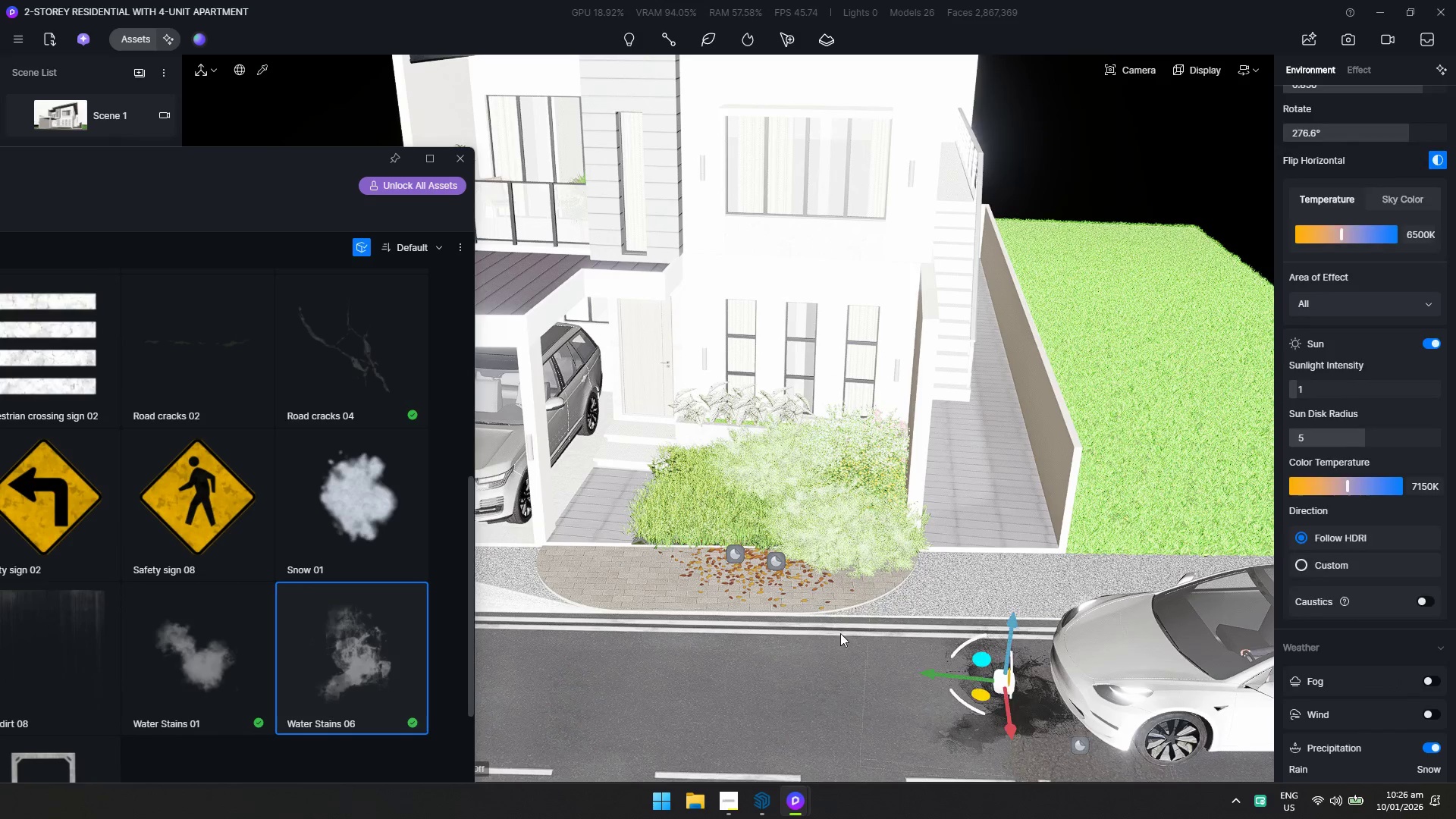 
hold_key(key=A, duration=0.61)
 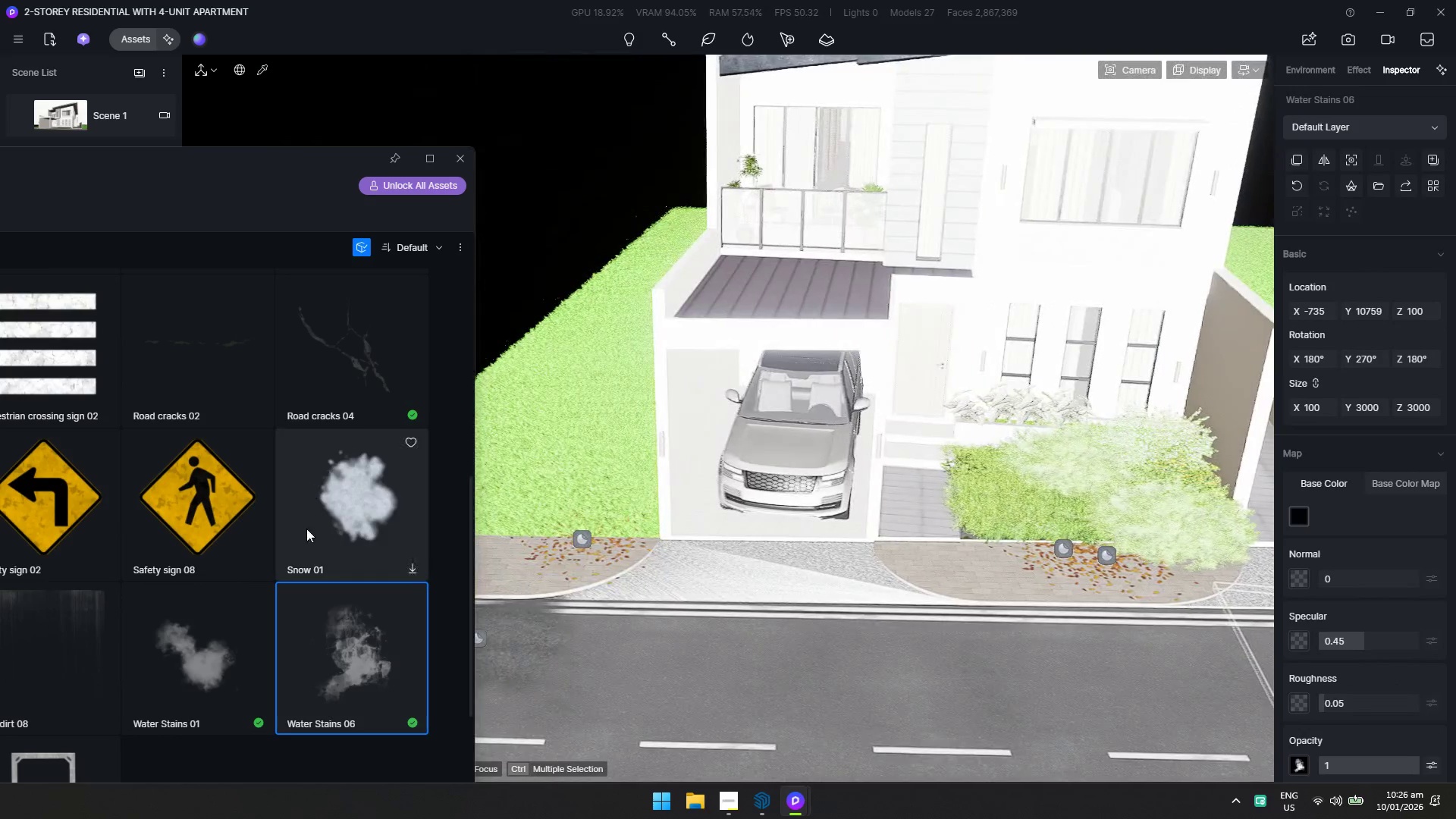 
key(S)
 